 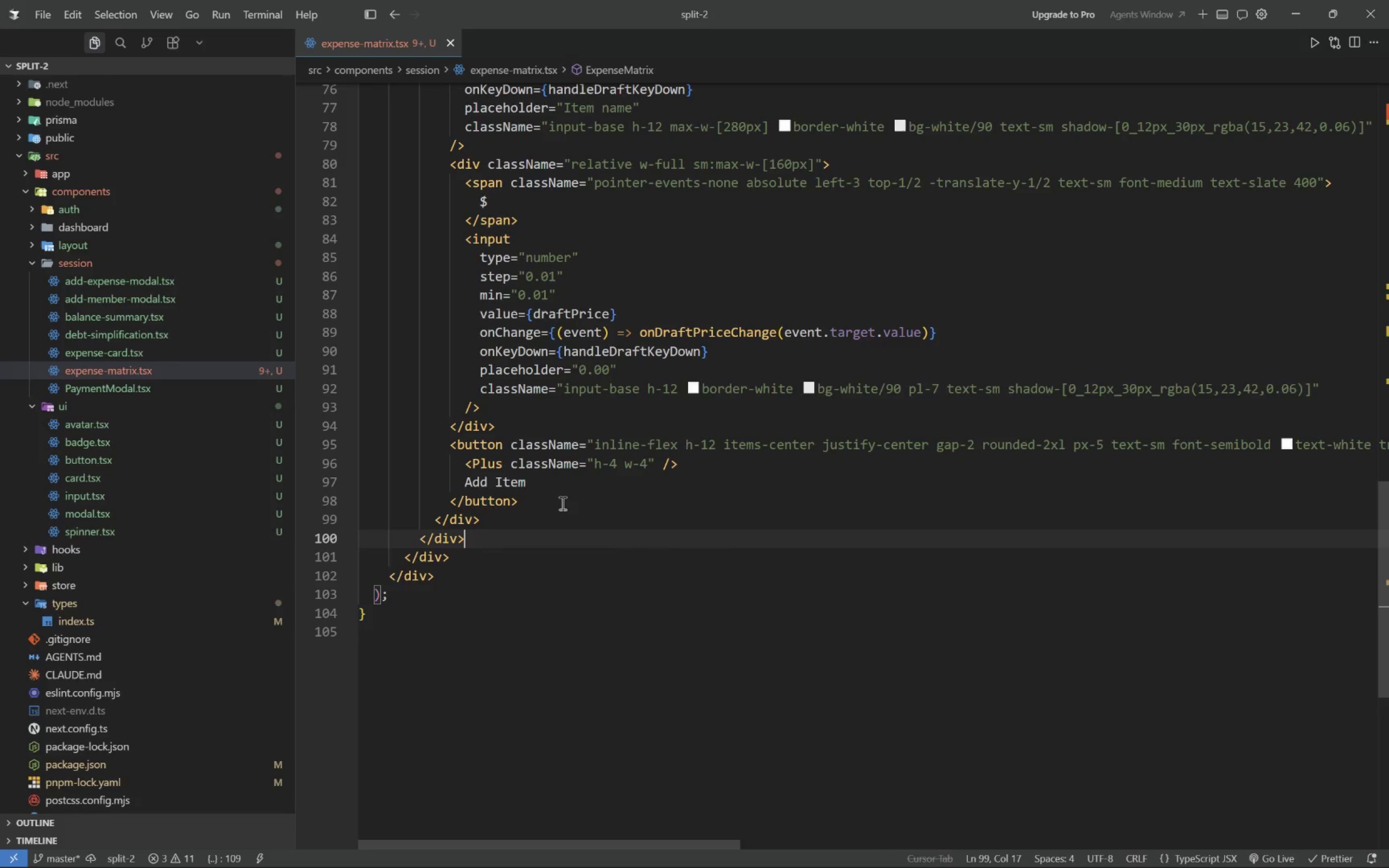 
key(ArrowDown)
 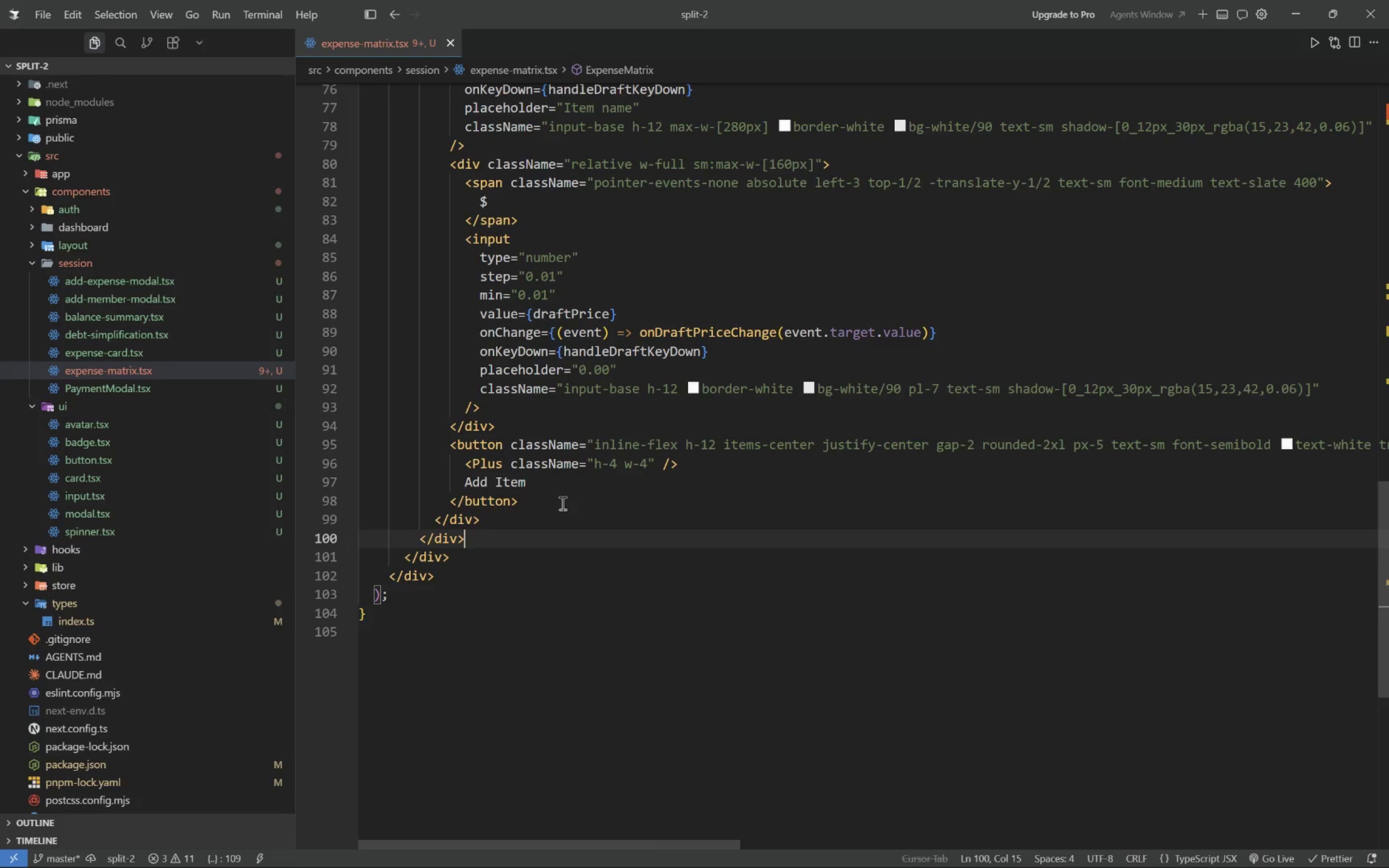 
key(ArrowDown)
 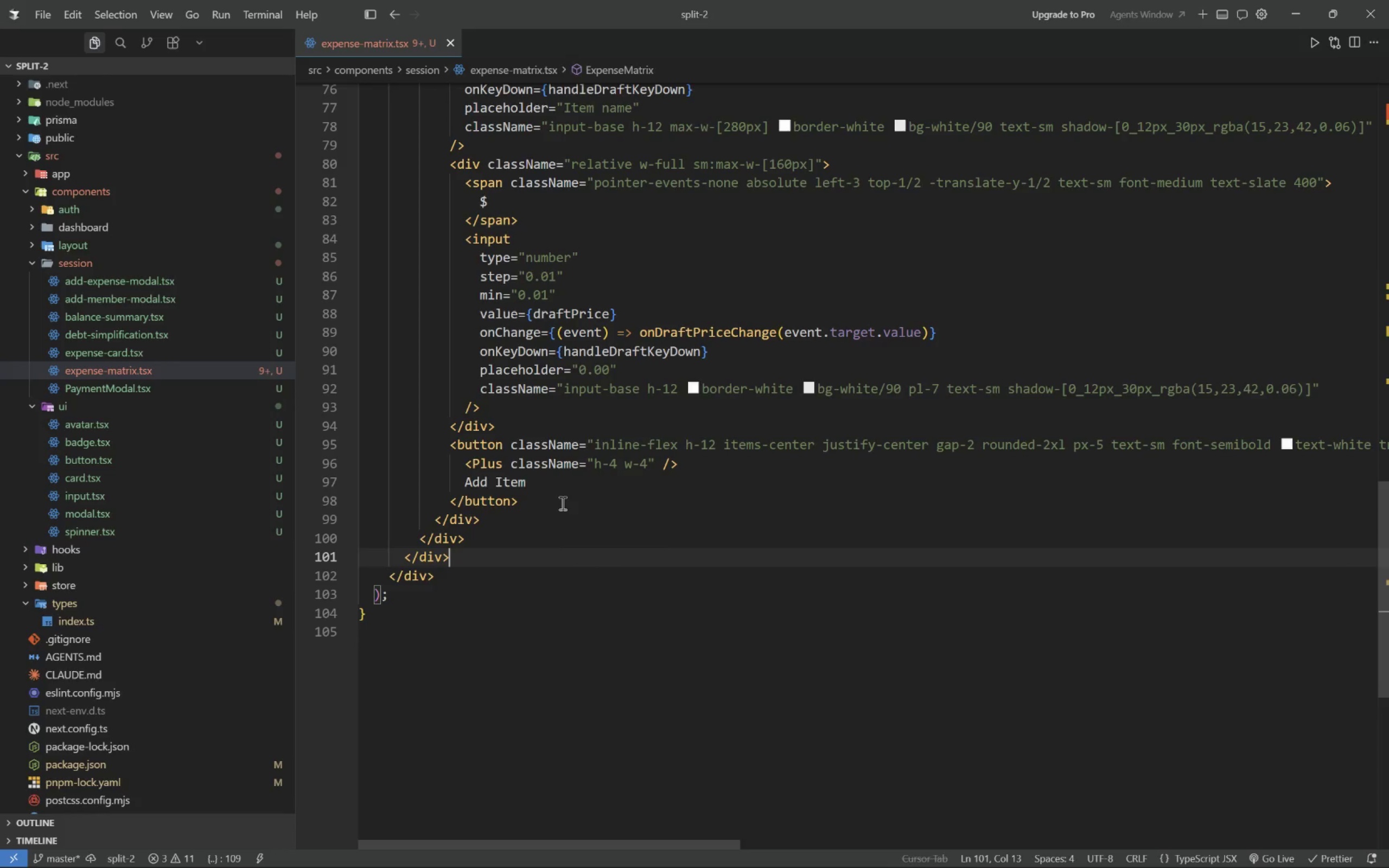 
key(Enter)
 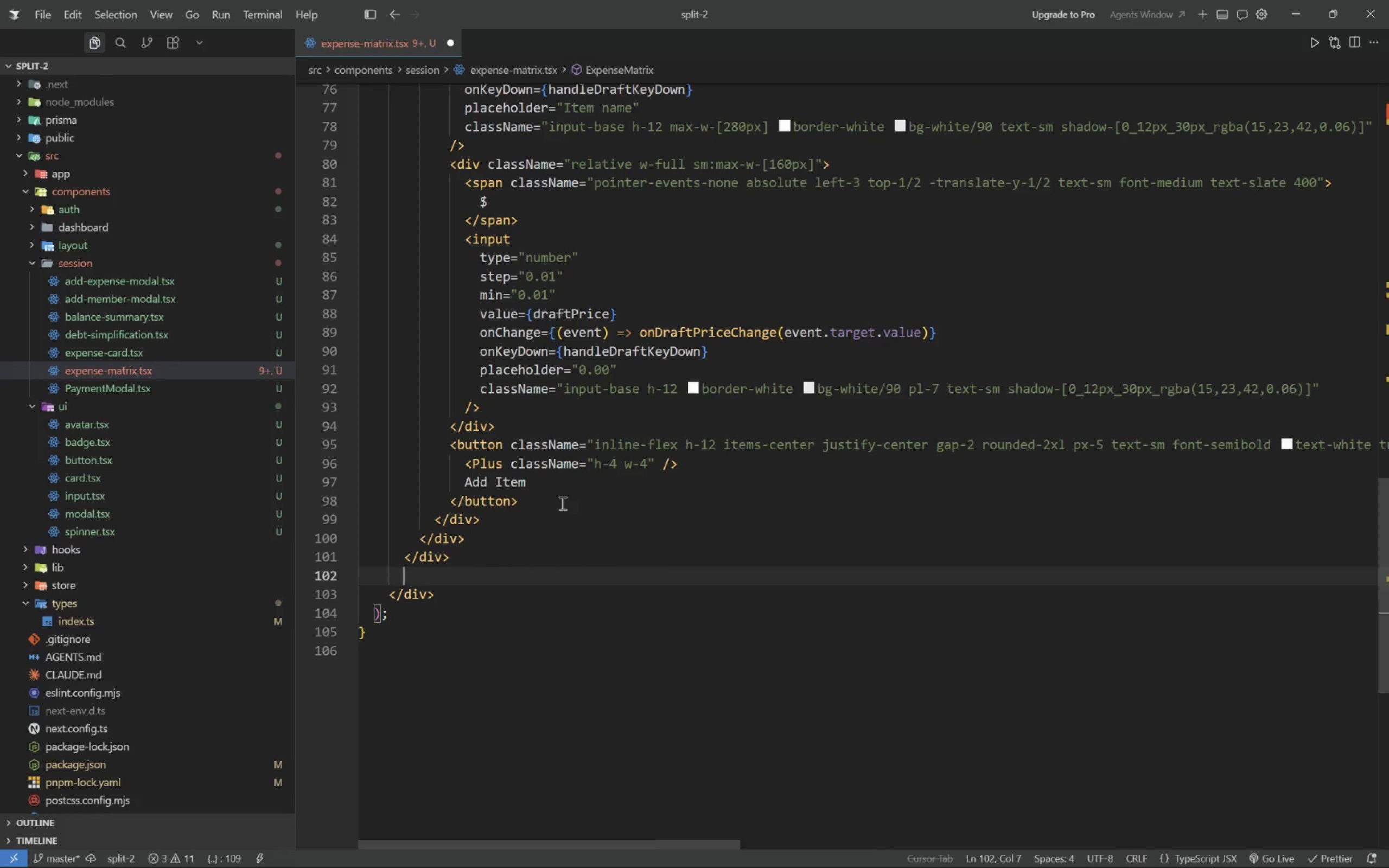 
key(Enter)
 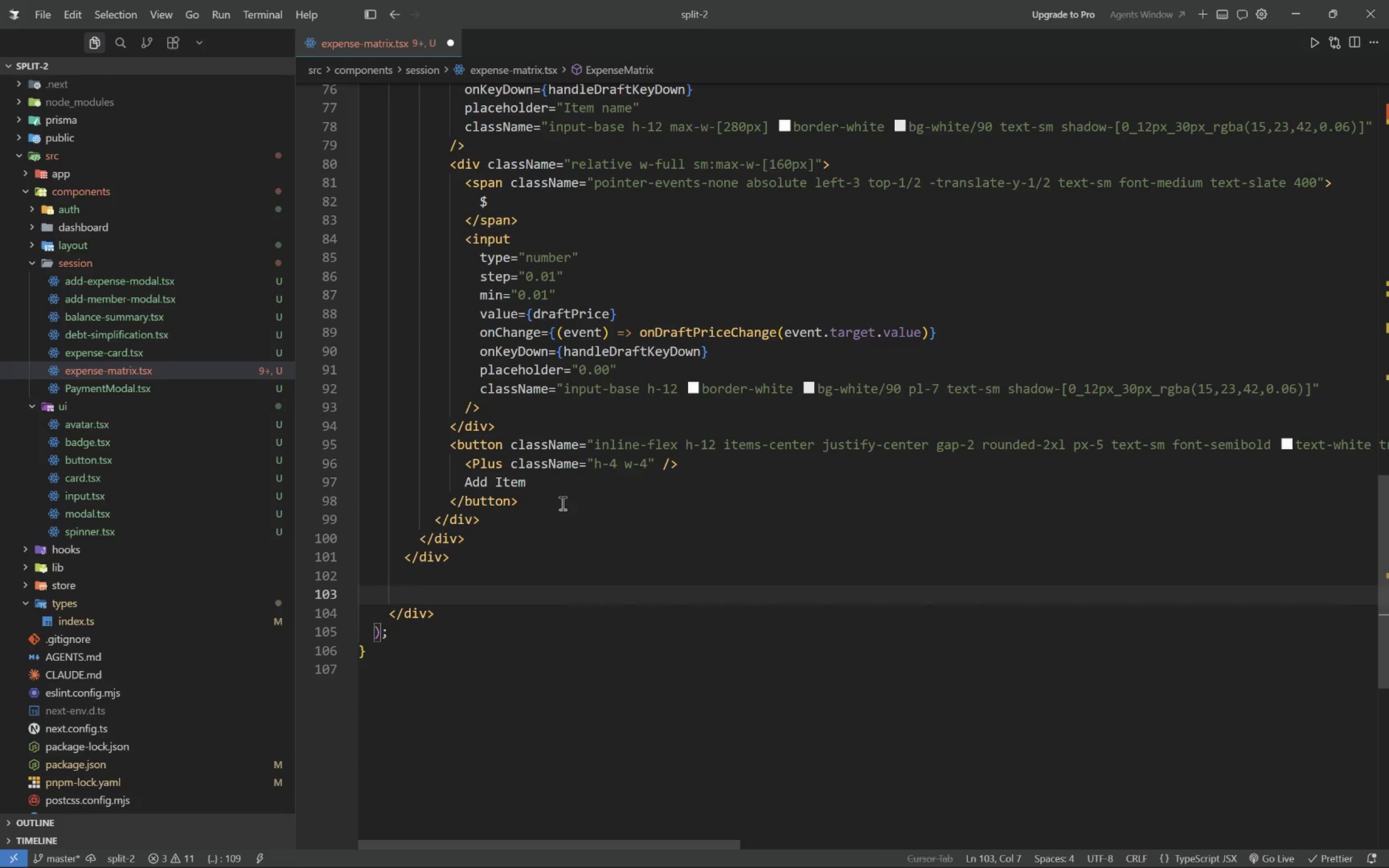 
type(div)
 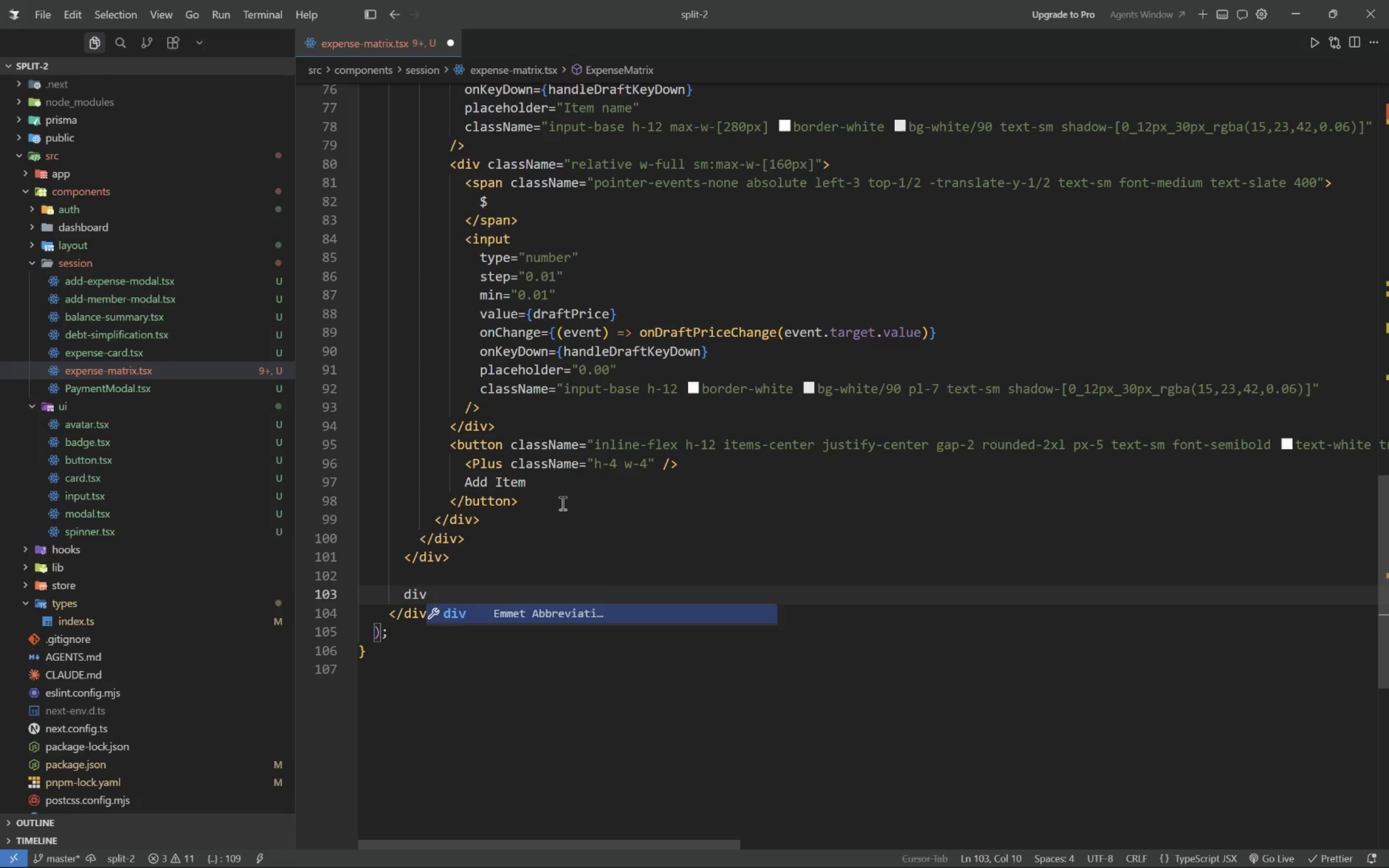 
wait(12.88)
 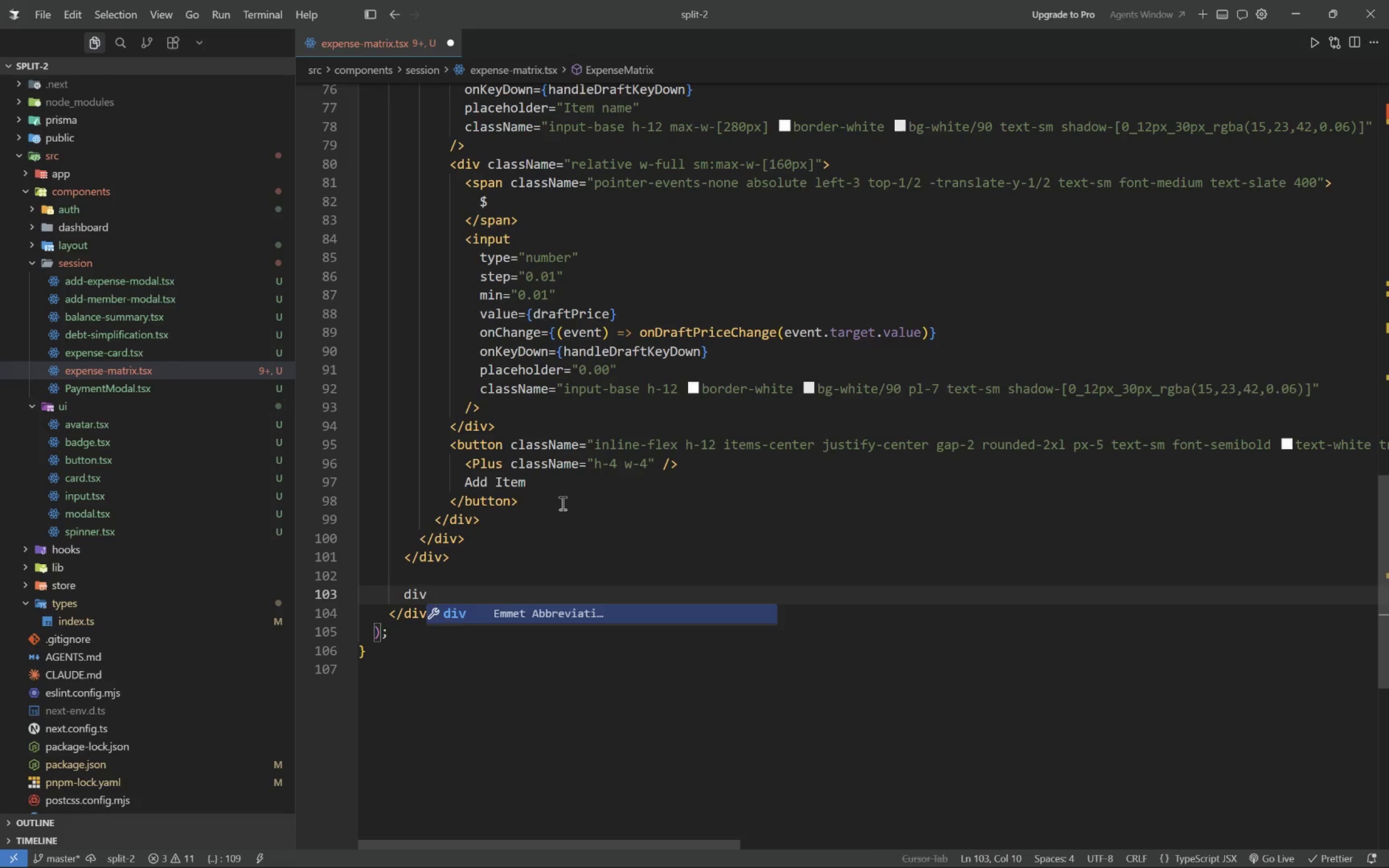 
key(Tab)
 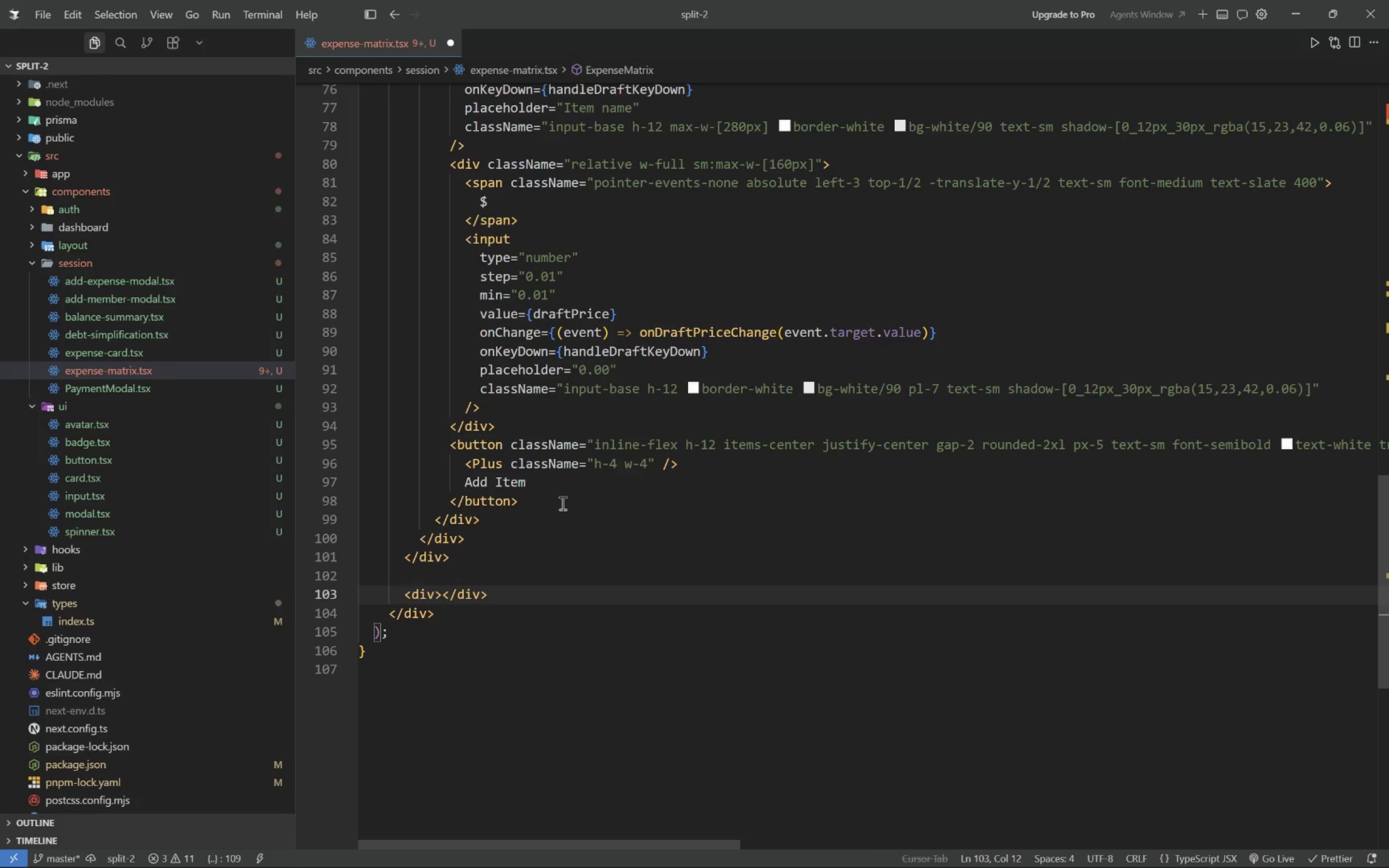 
key(ArrowLeft)
 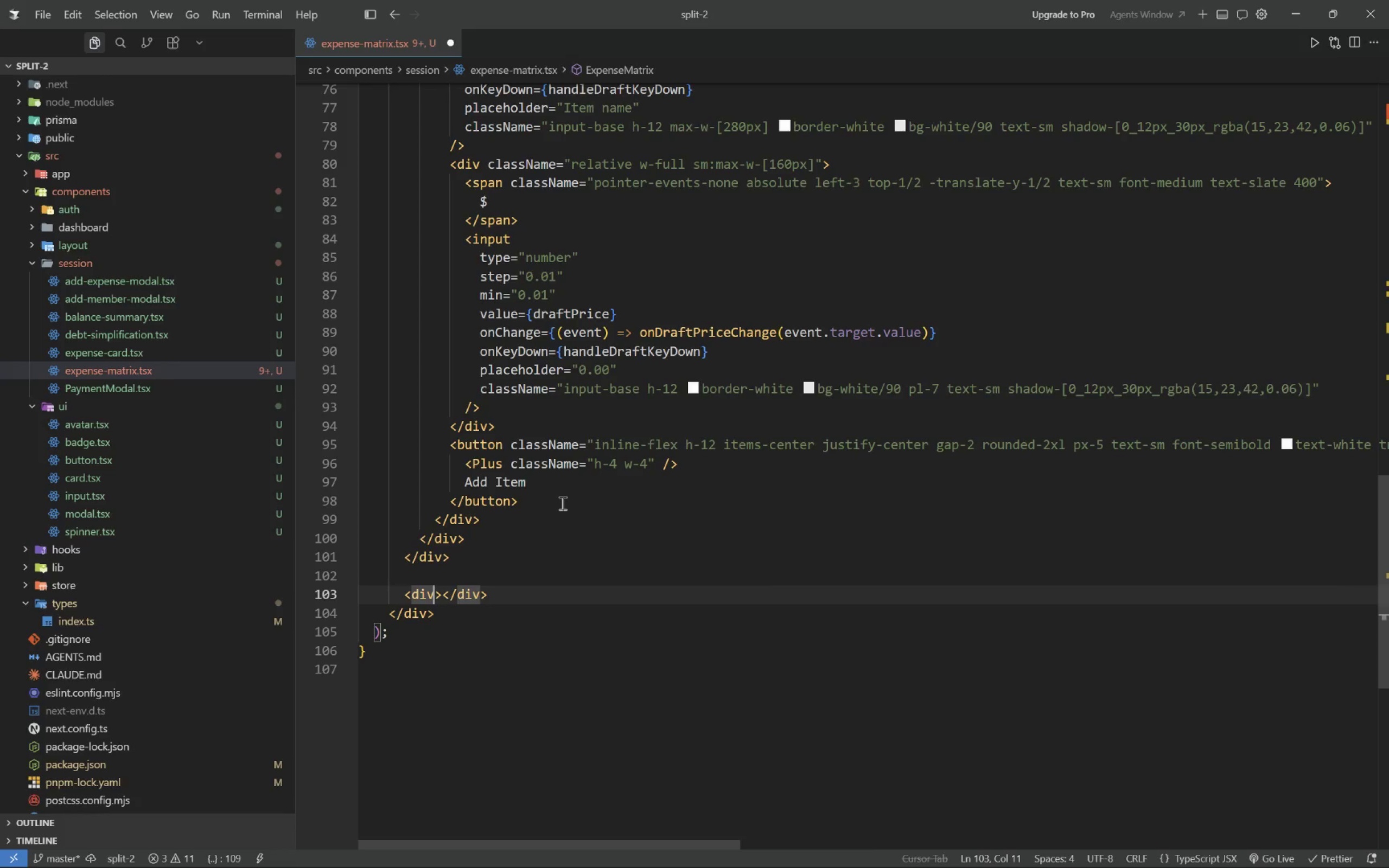 
type( classNamm)
key(Tab)
key(Backspace)
key(Backspace)
type(e=>)
 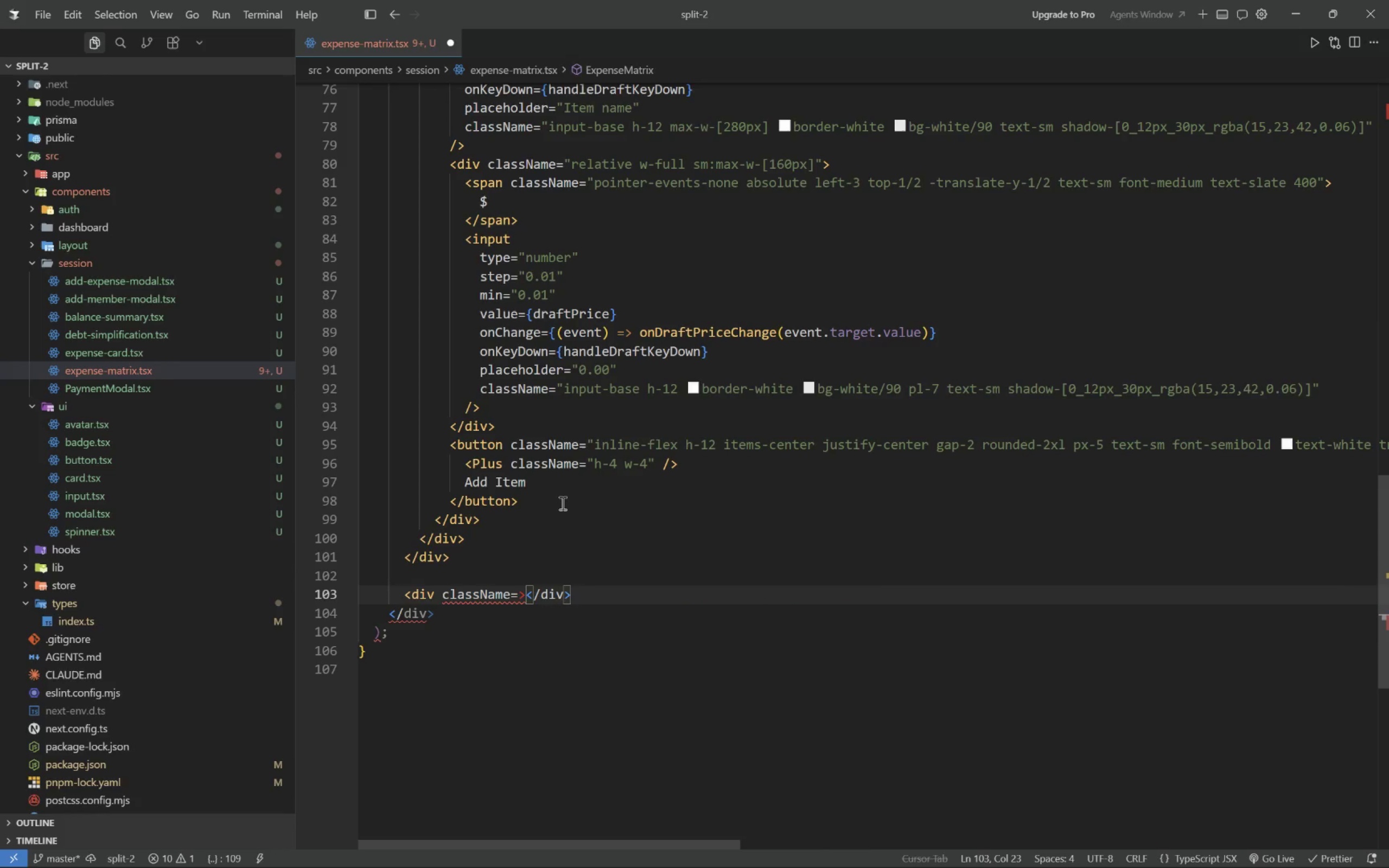 
key(ArrowLeft)
 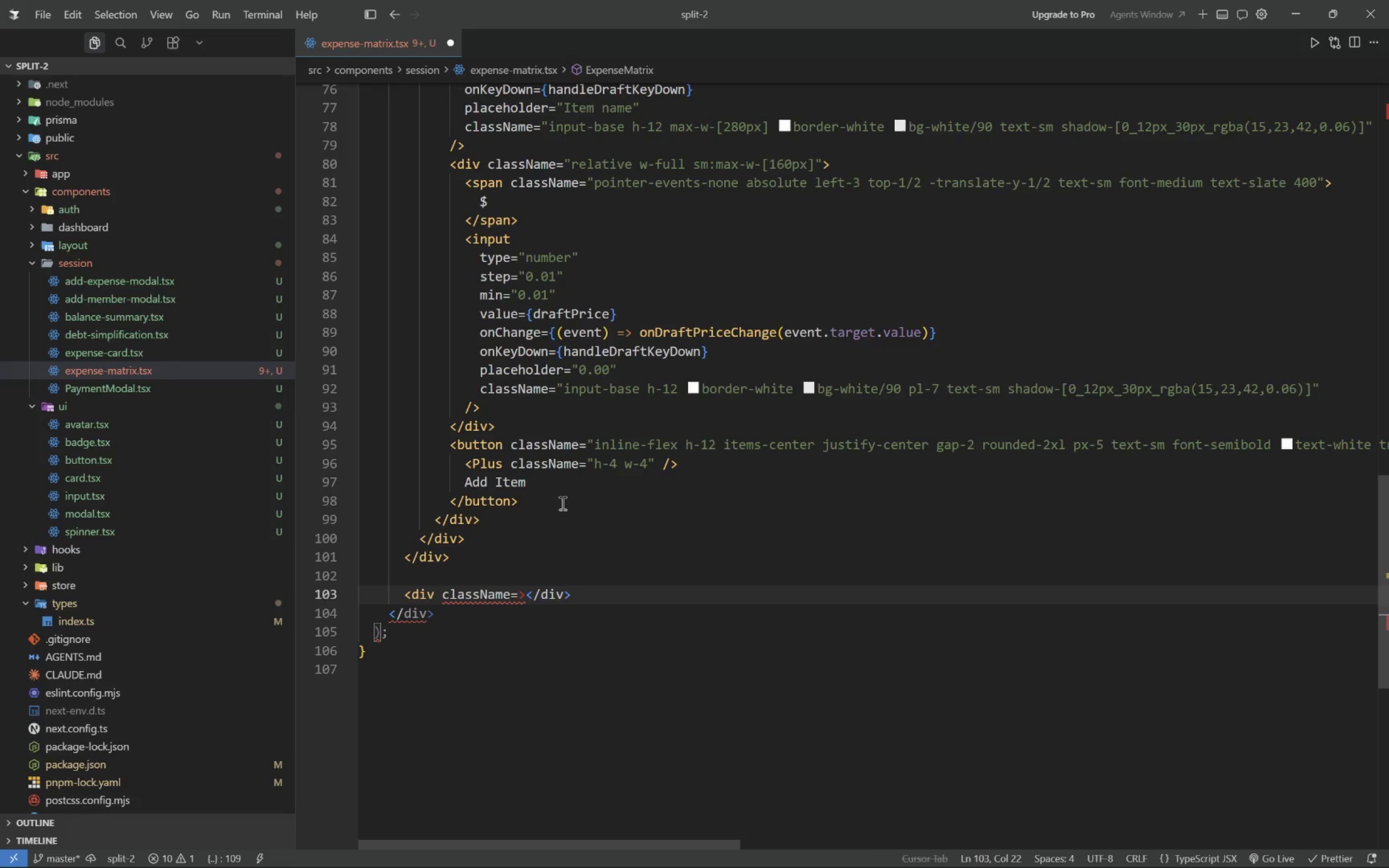 
key(Shift+Quote)
 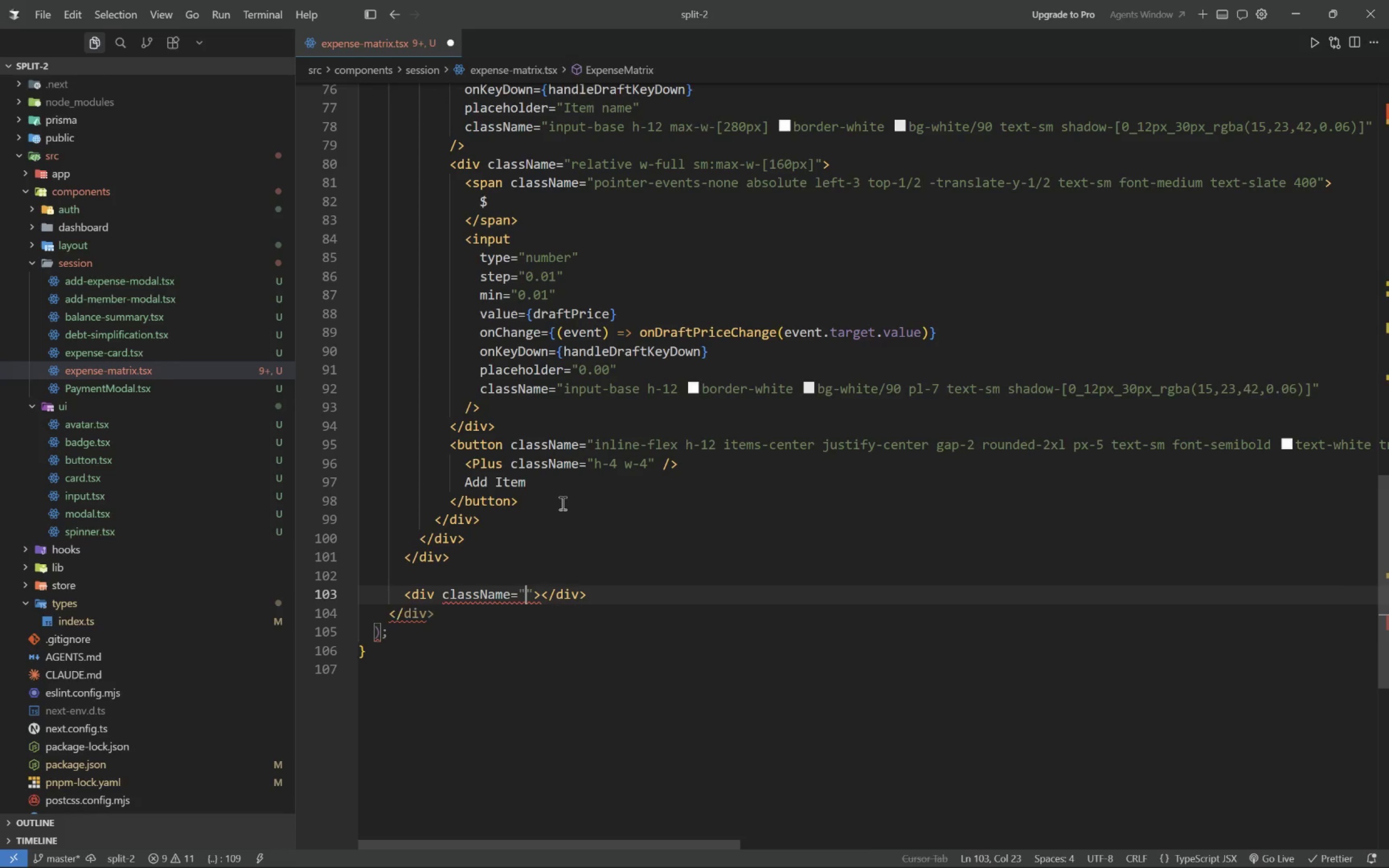 
key(Shift+Quote)
 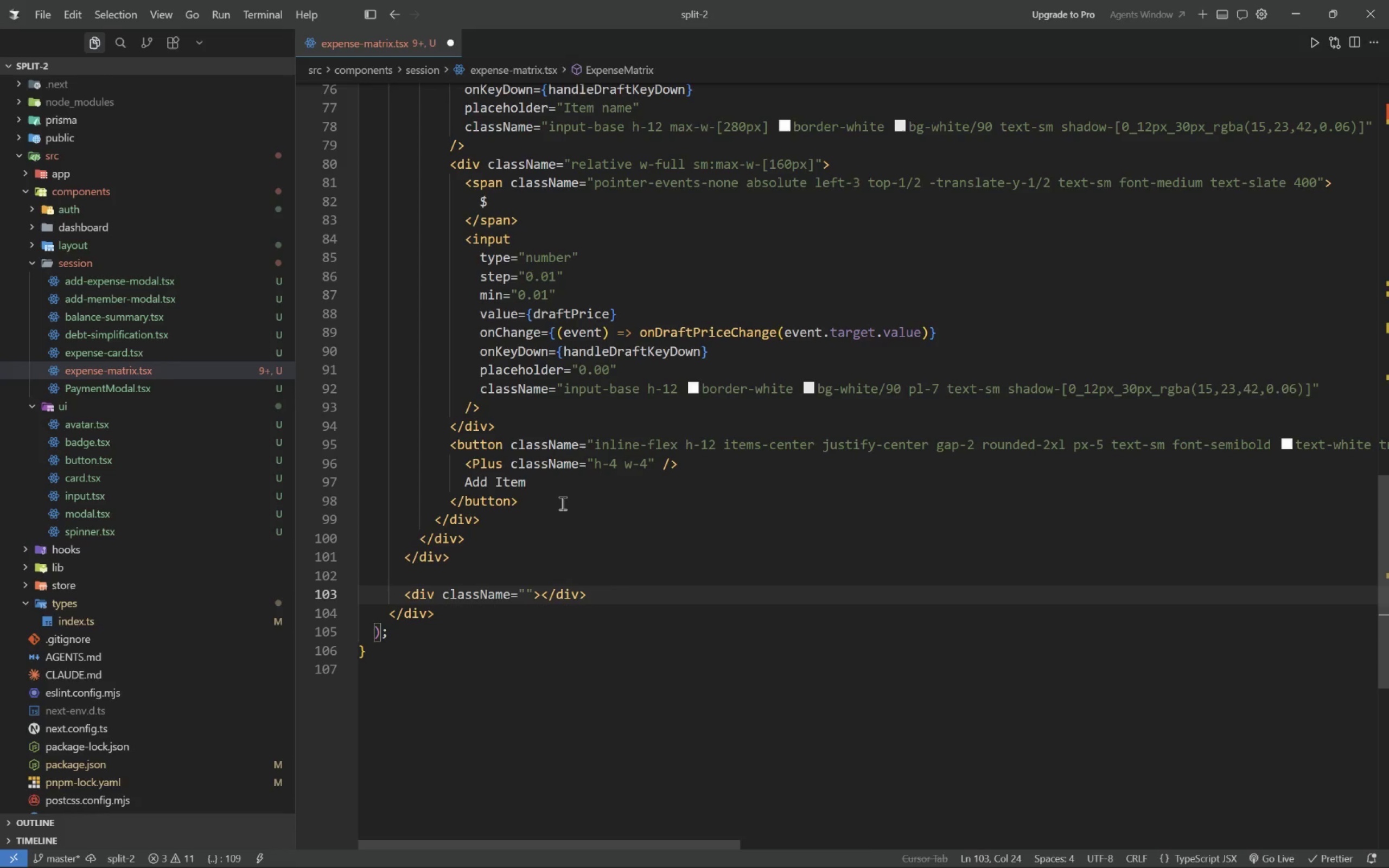 
key(ArrowLeft)
 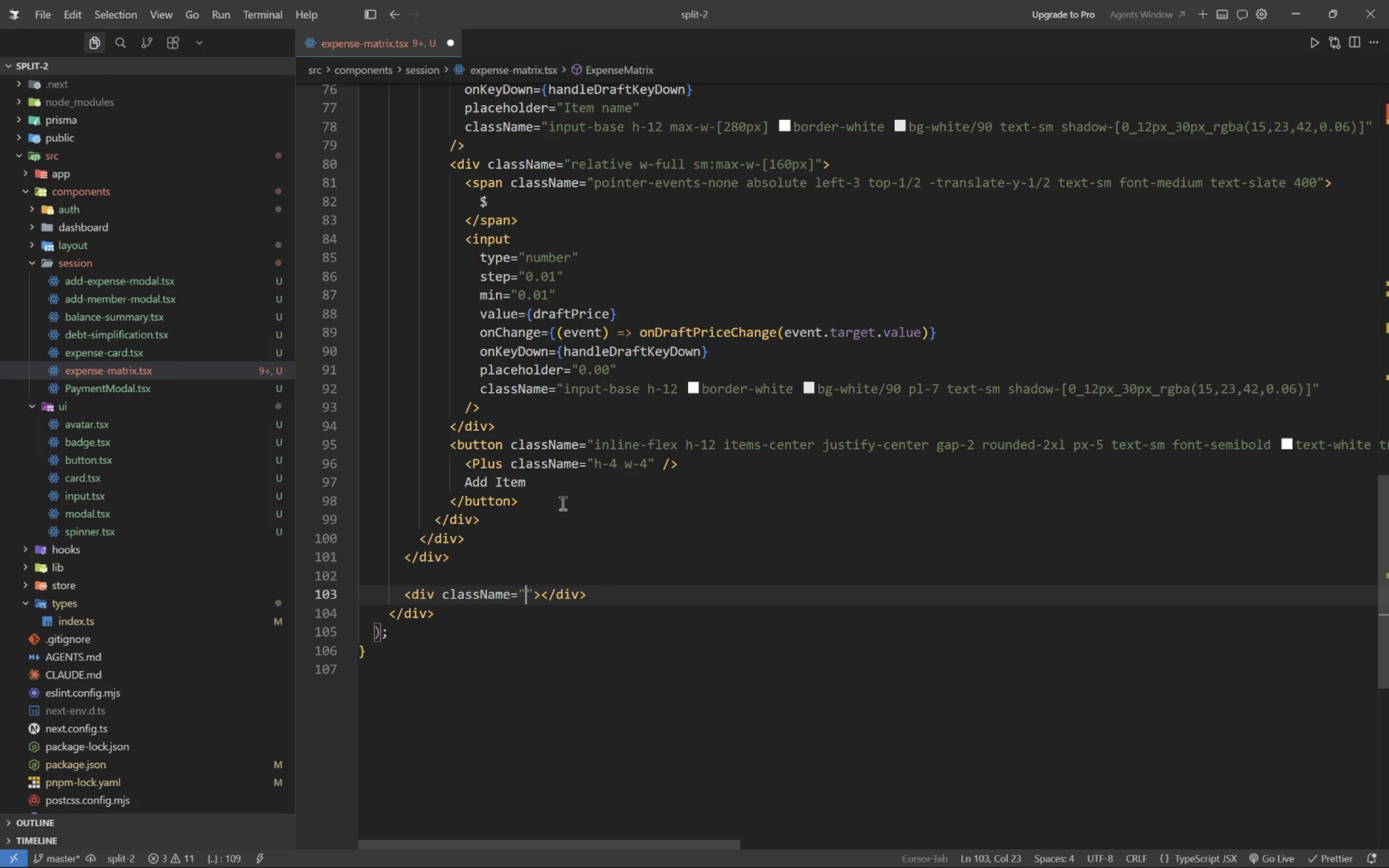 
type(overflow-x-auto p3)
key(Backspace)
type(-a2)
key(Backspace)
key(Backspace)
type(3)
 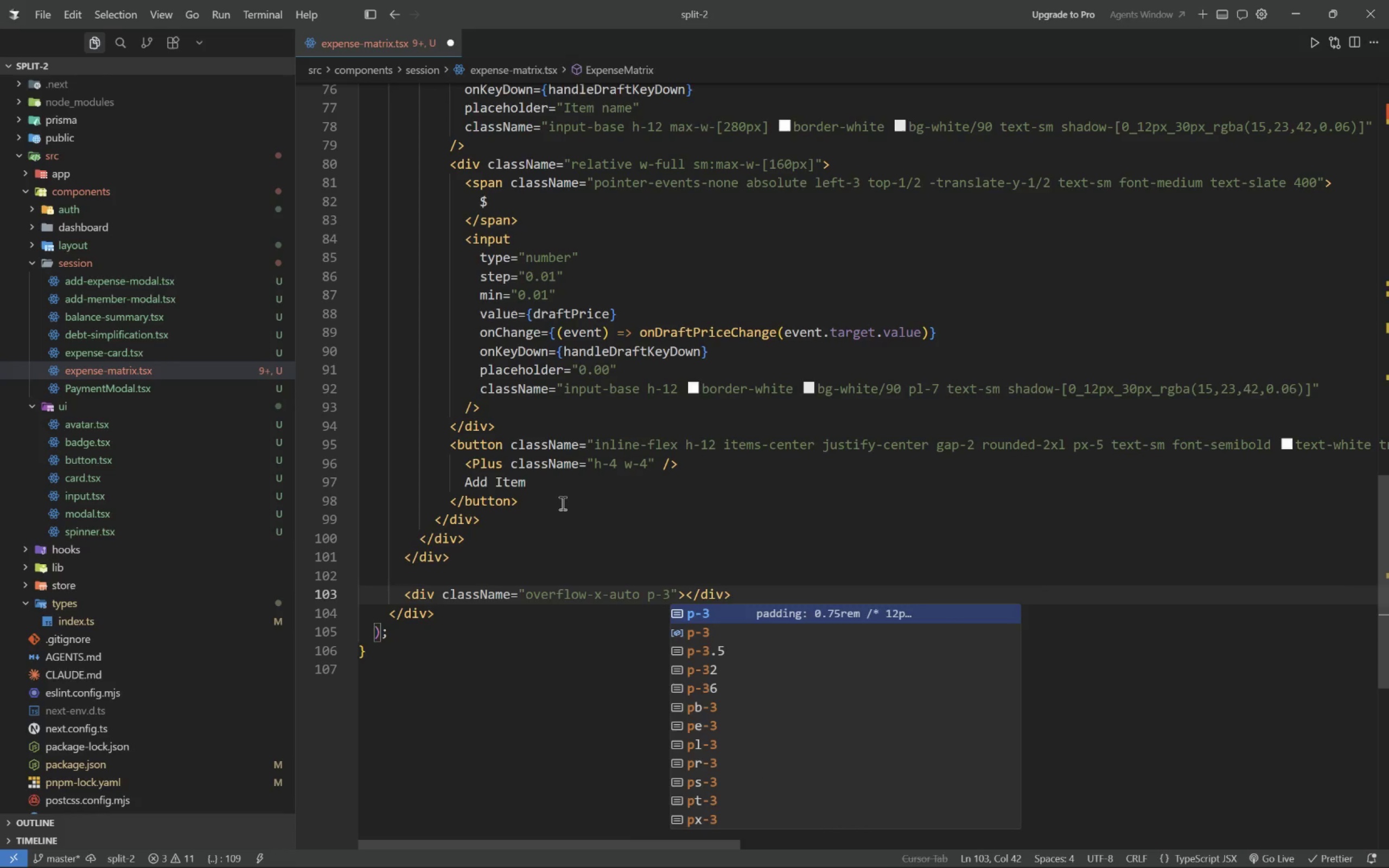 
key(ArrowRight)
 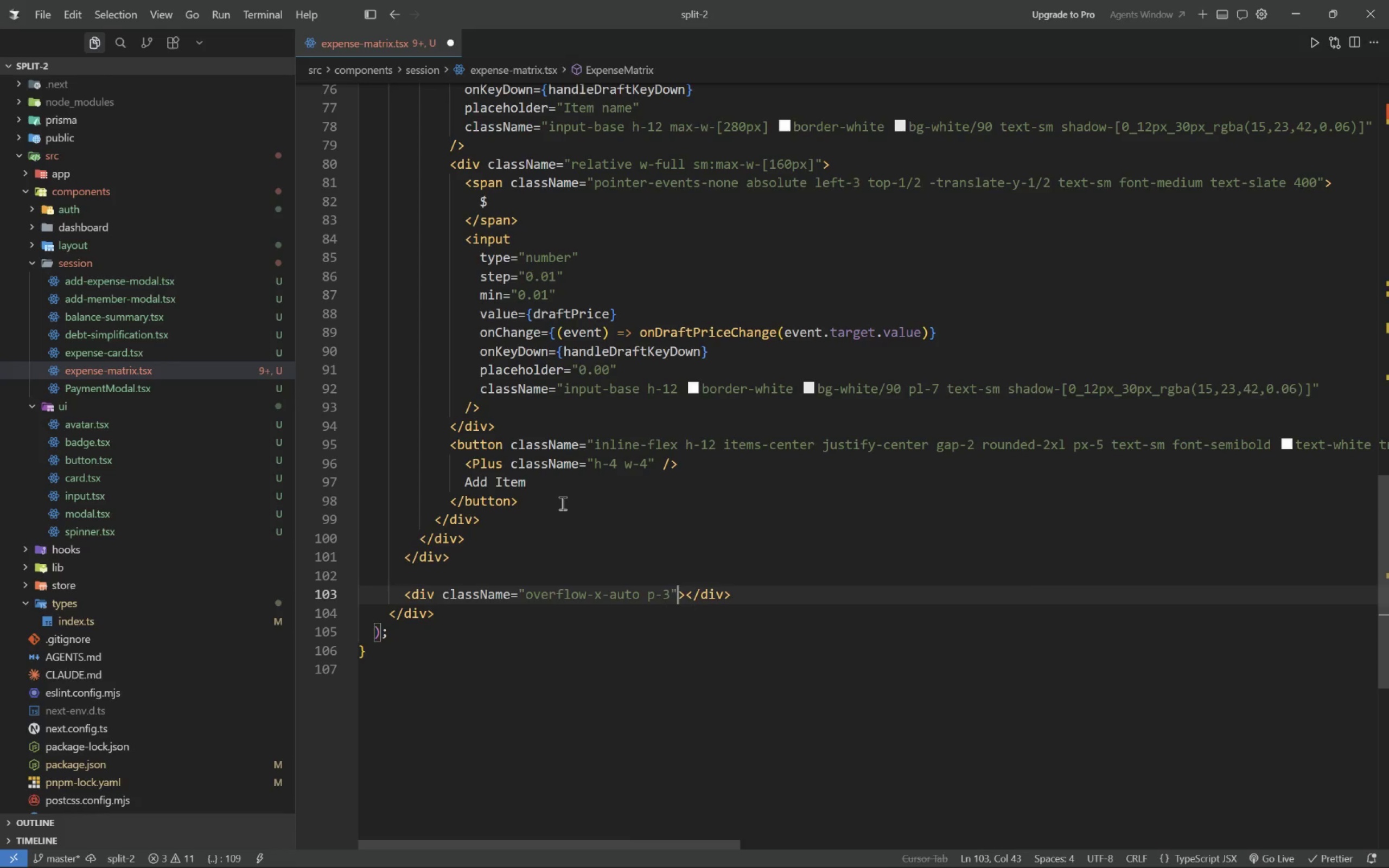 
key(ArrowRight)
 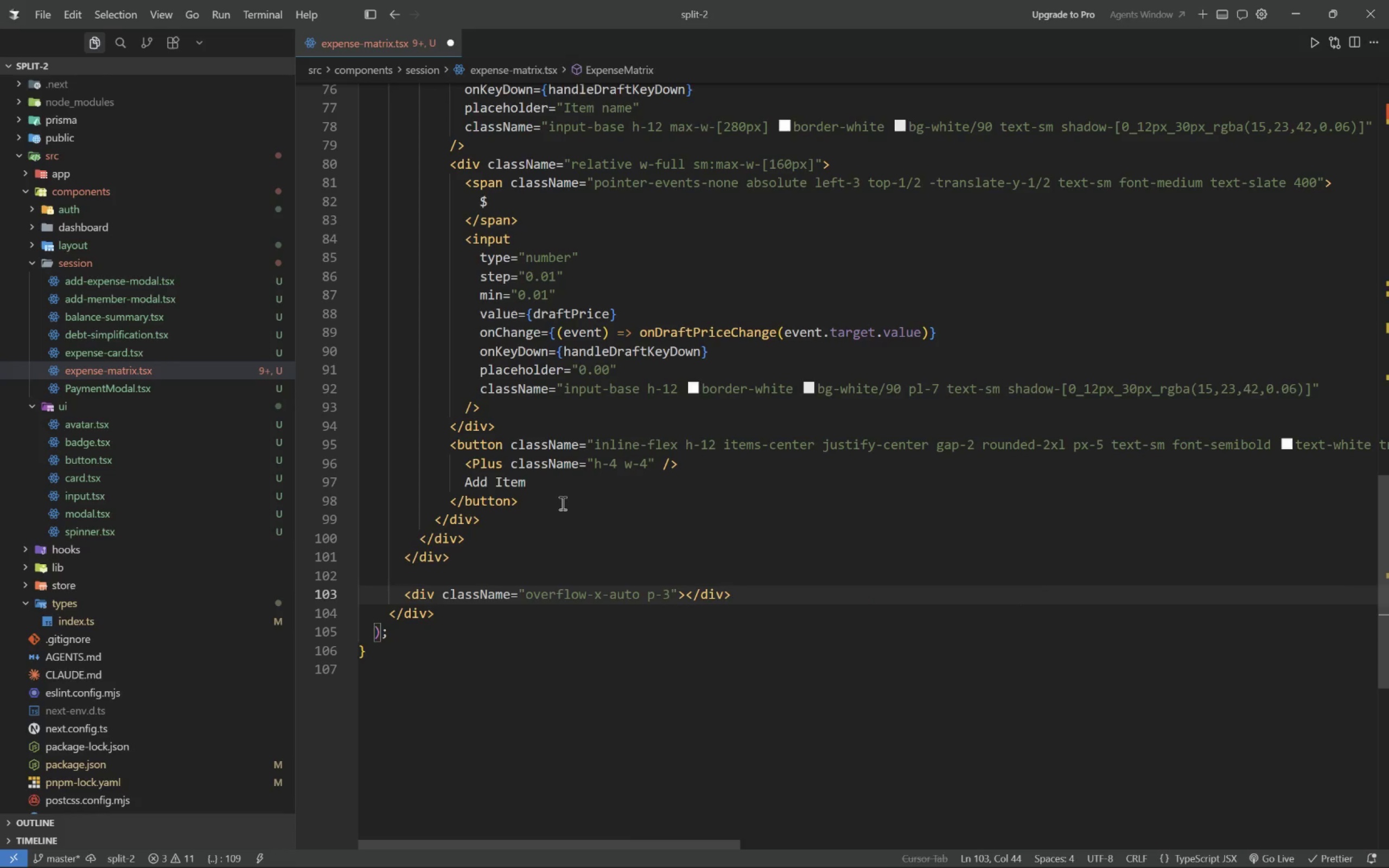 
key(Enter)
 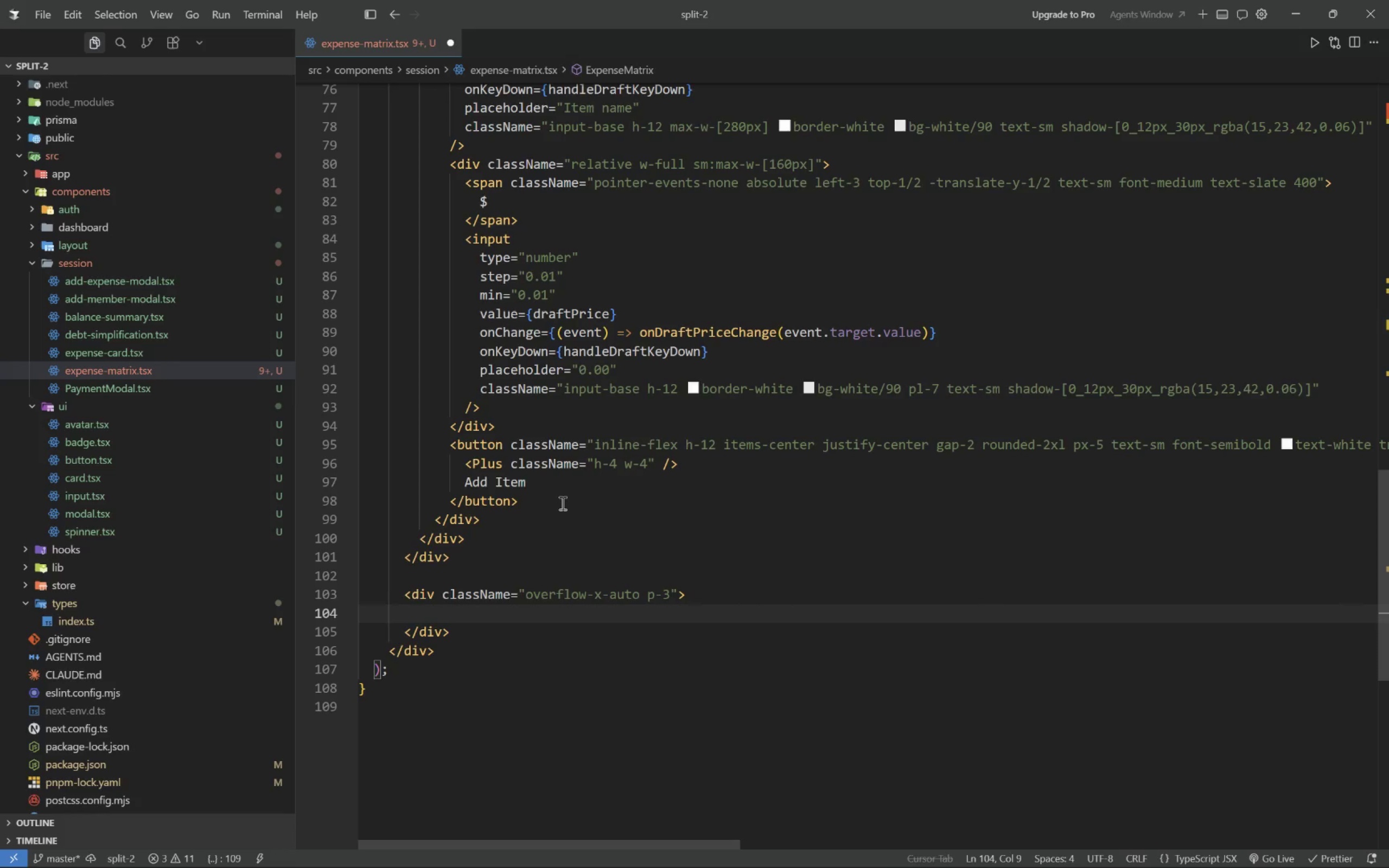 
type(div)
key(Tab)
 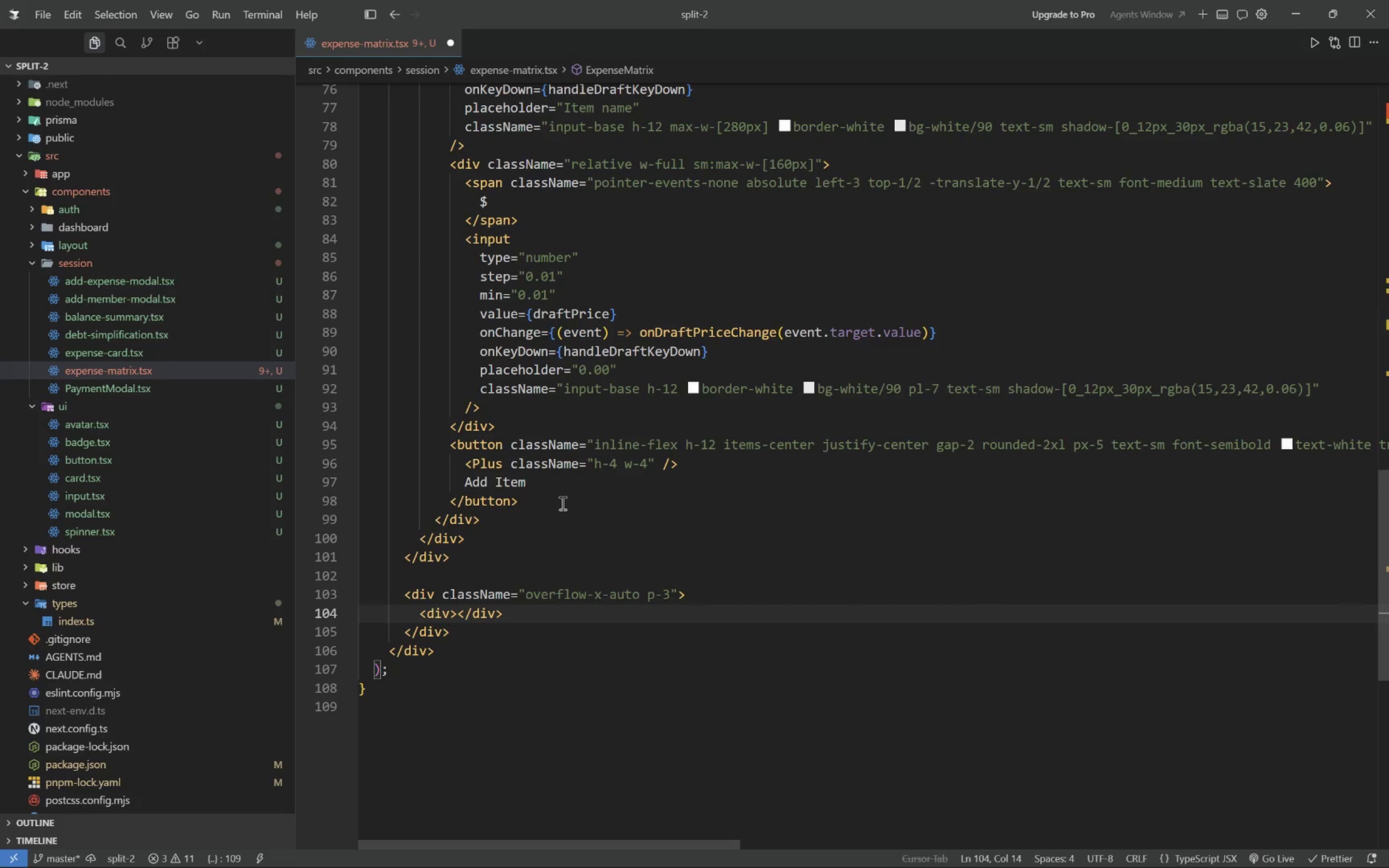 
key(ArrowLeft)
 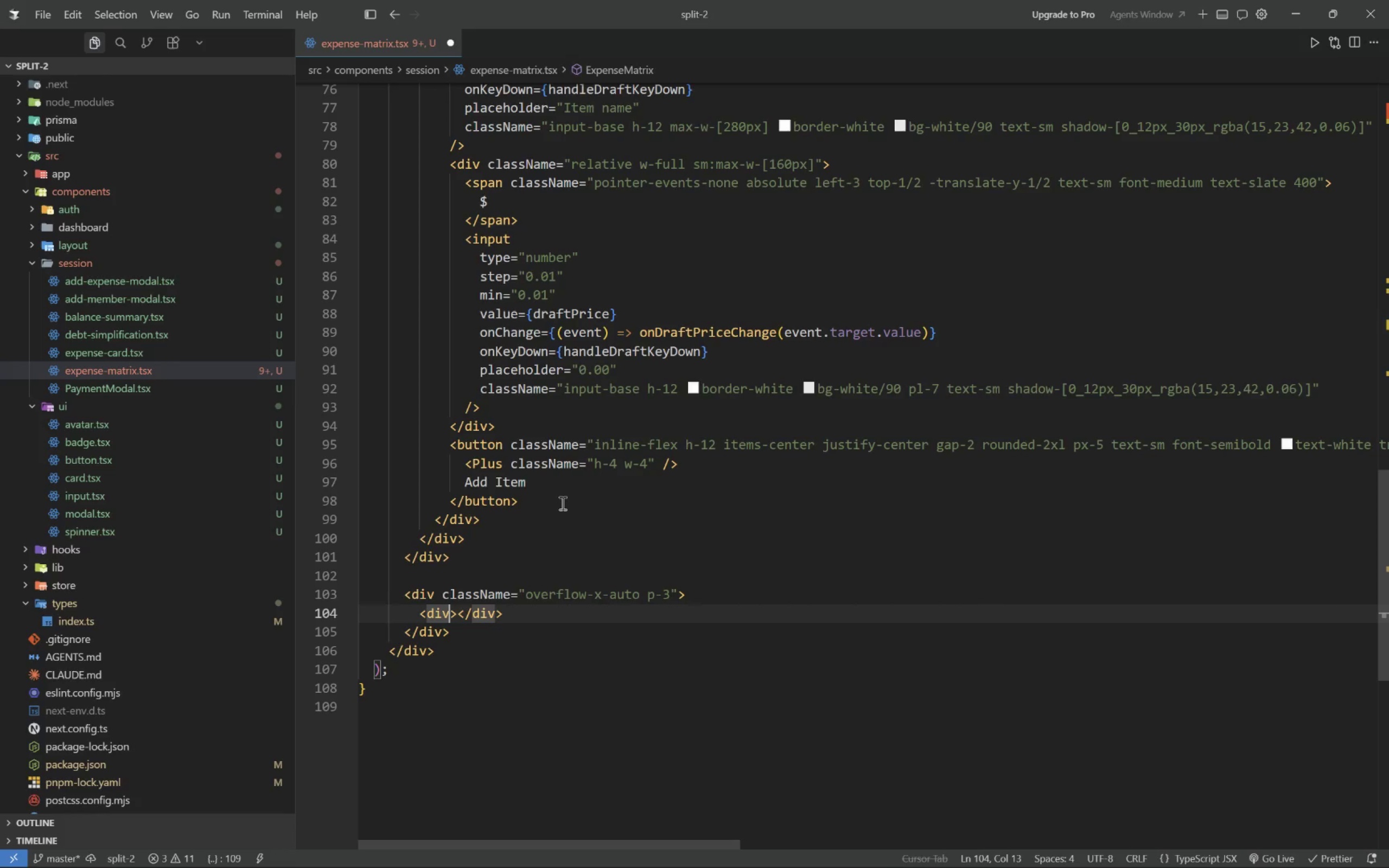 
type( classN)
key(Tab)
type(min-w-max)
 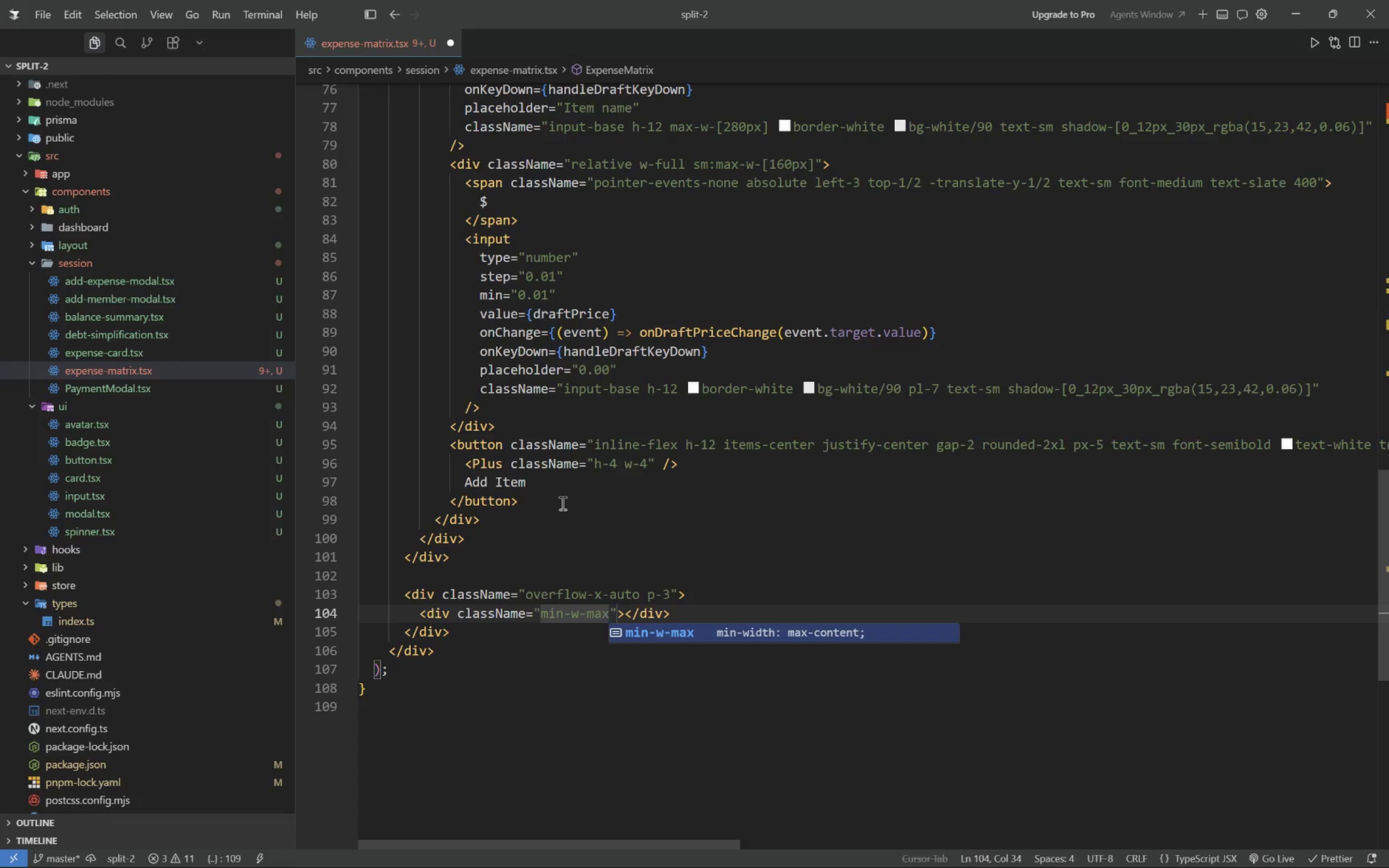 
key(ArrowRight)
 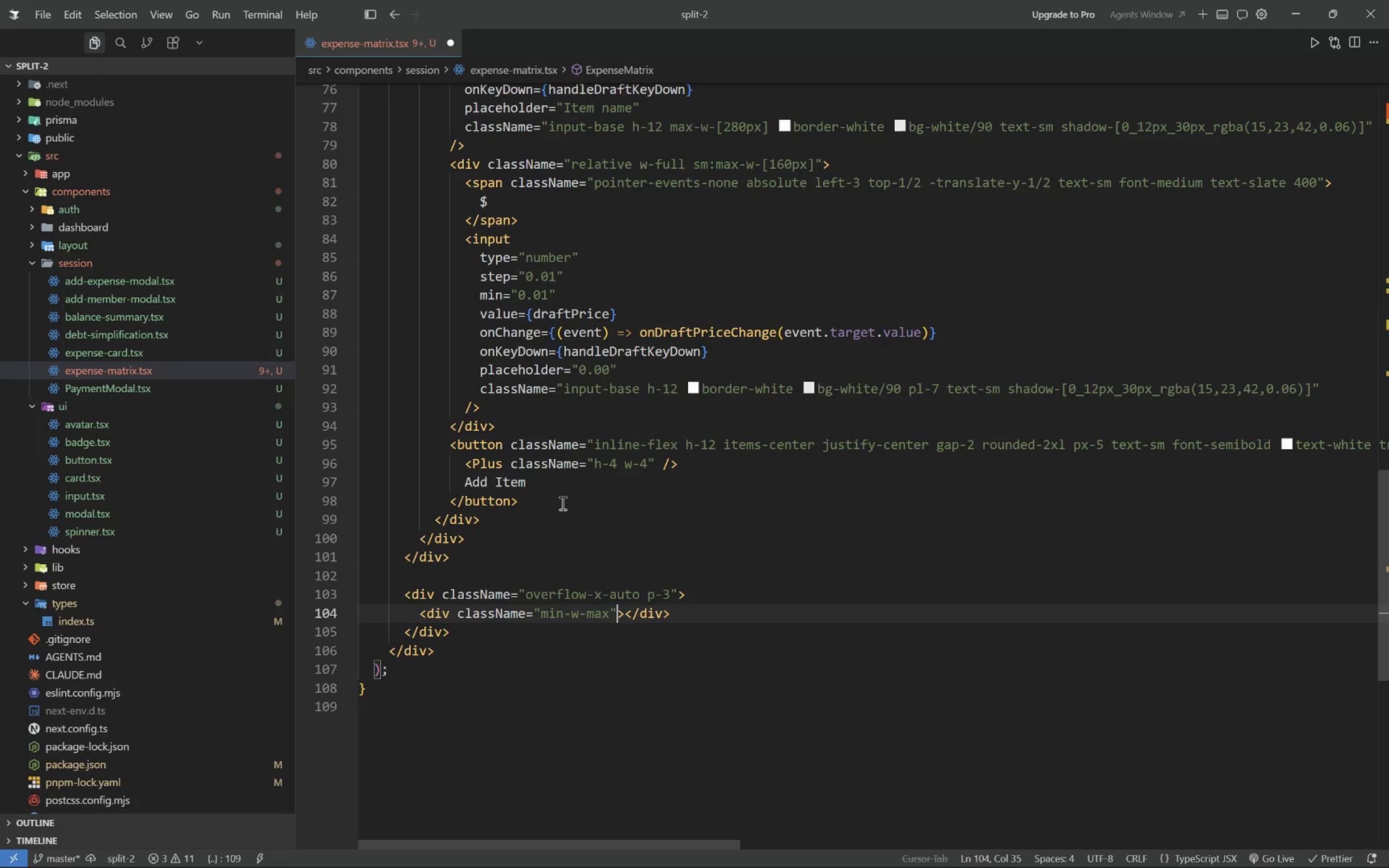 
key(ArrowRight)
 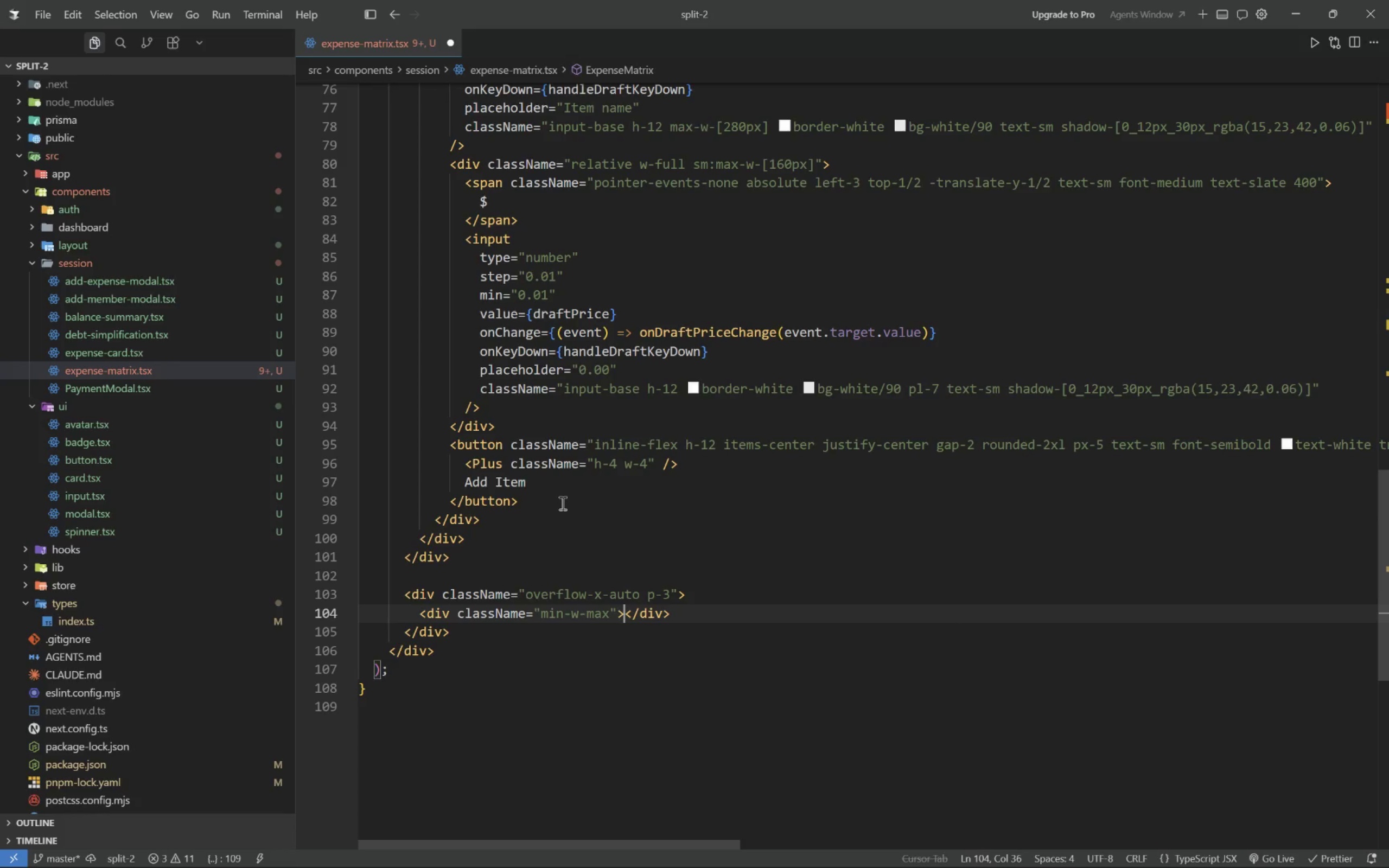 
key(Enter)
 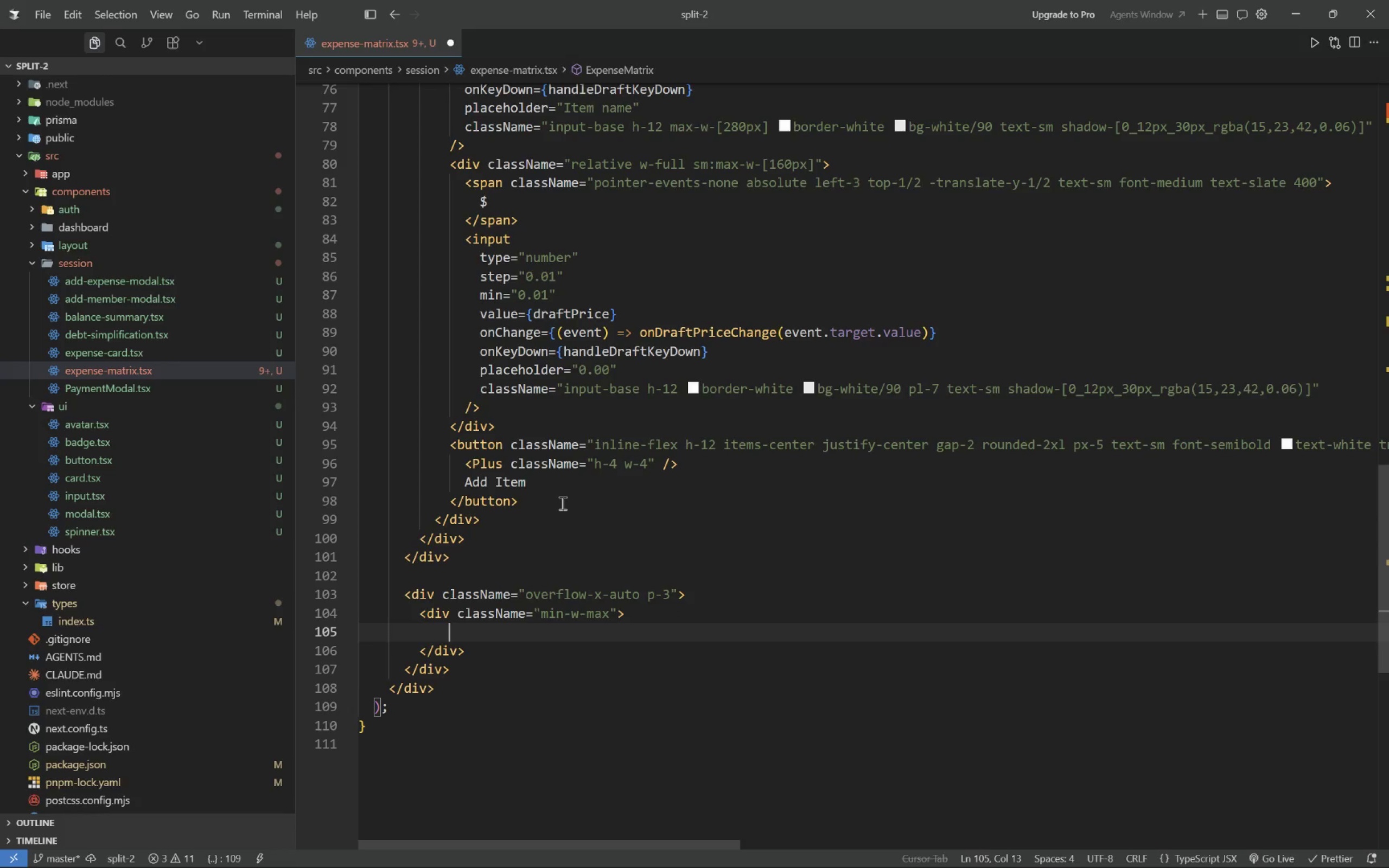 
type(div.flex.border.)
key(Backspace)
type(-b.border.)
key(Backspace)
type(-slate-200/80>div.stikcy.left-0.z-20.flex.w)
key(Backspace)
key(Backspace)
type(>)
 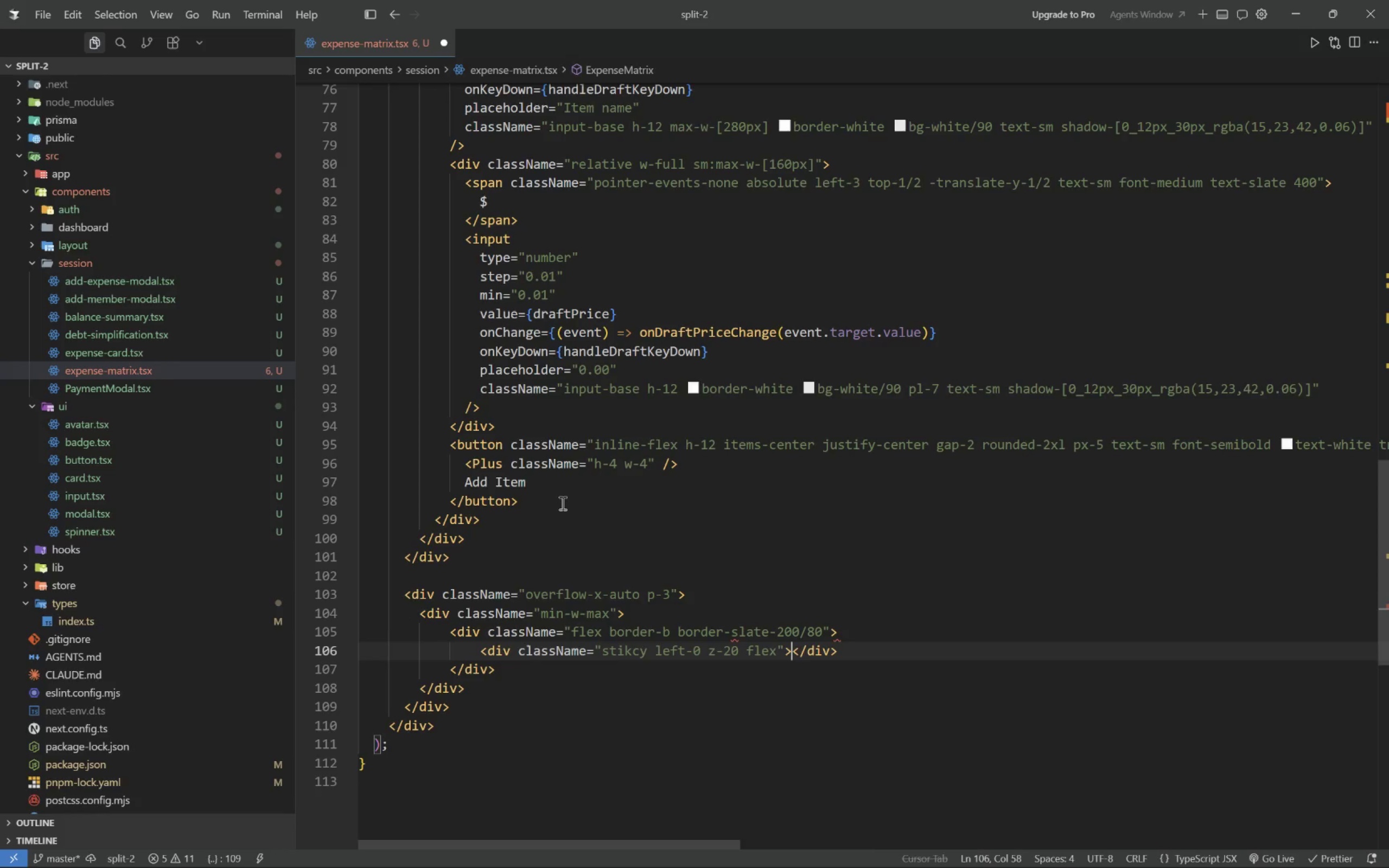 
 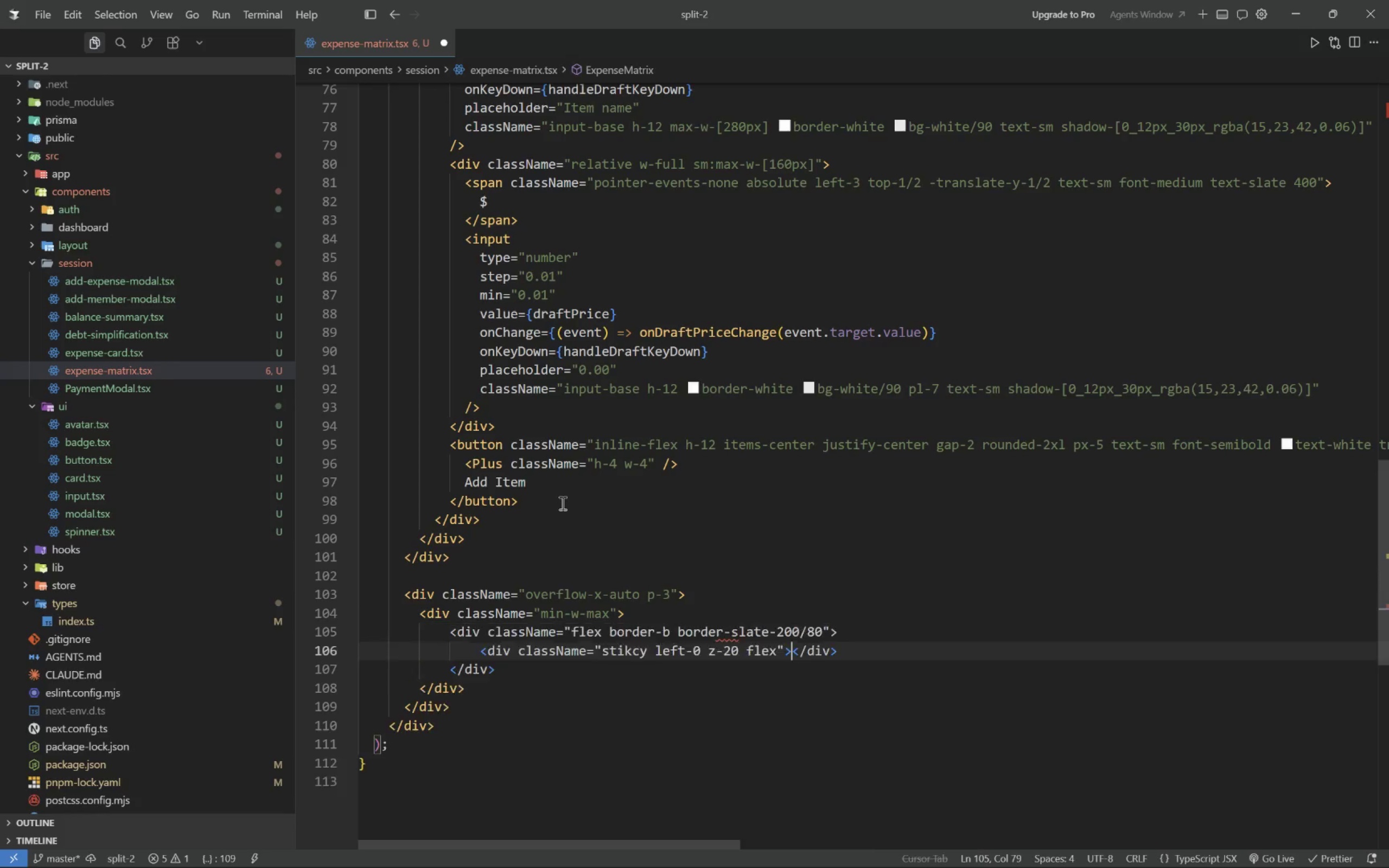 
key(Enter)
 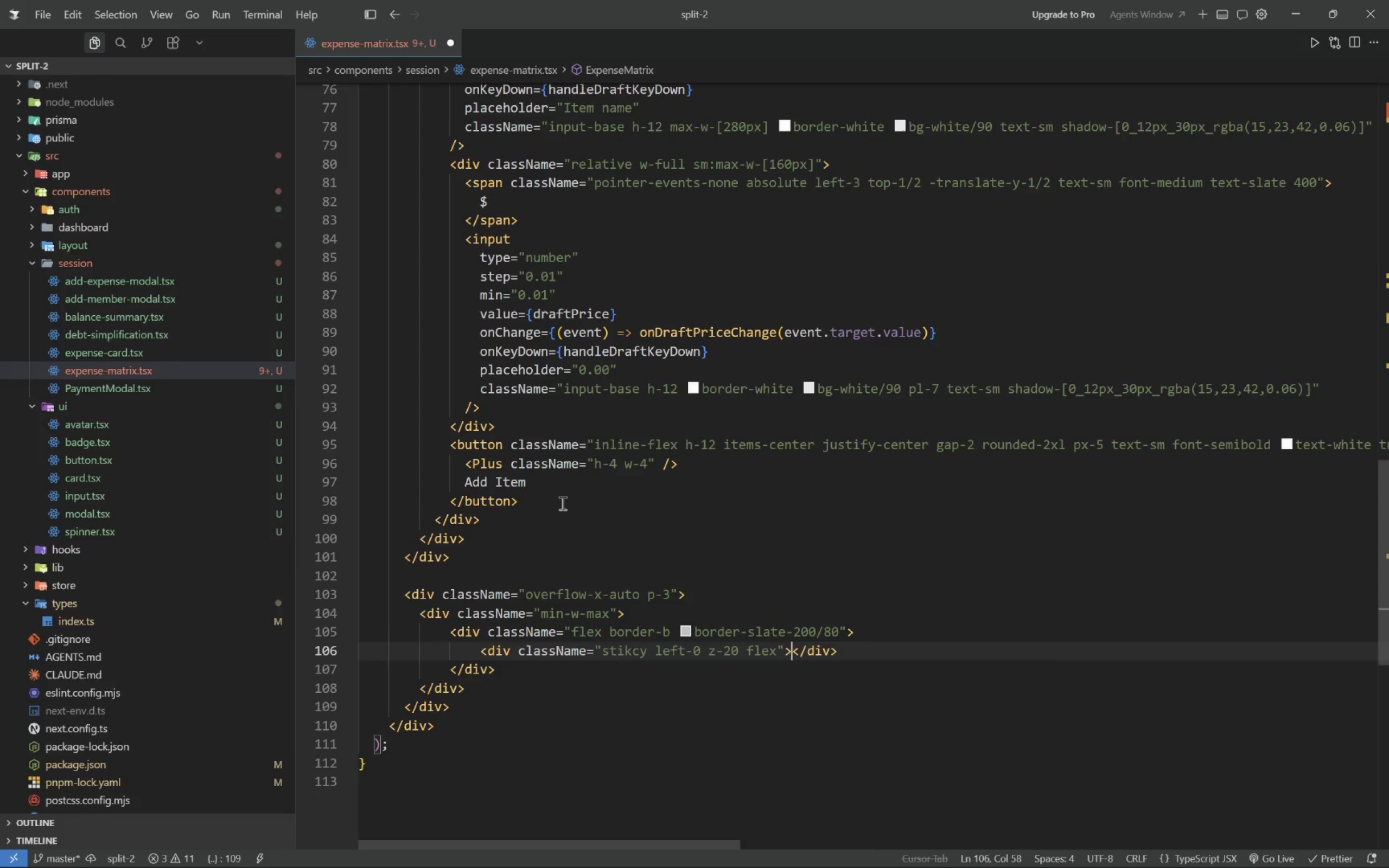 
key(ArrowLeft)
 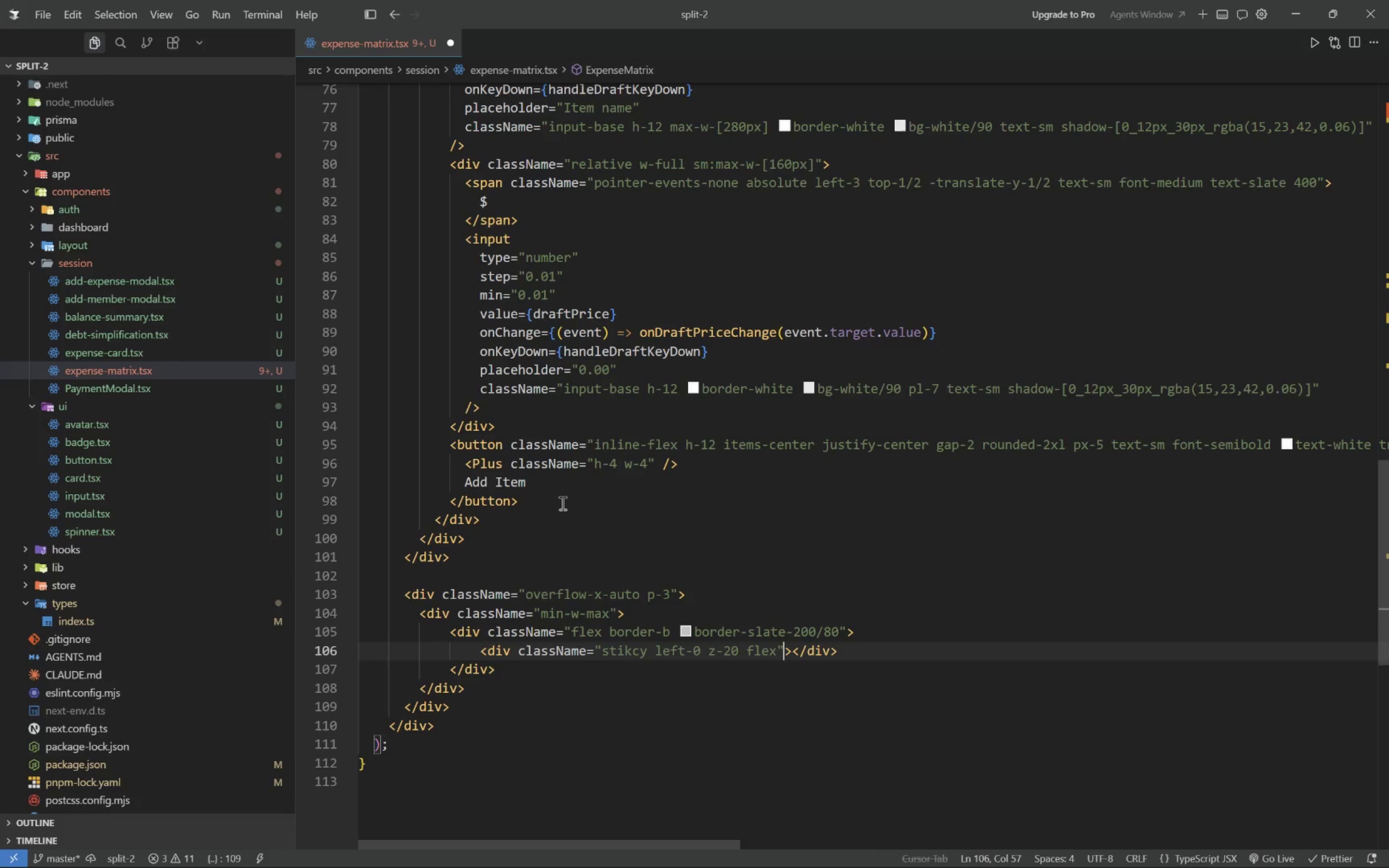 
key(ArrowLeft)
 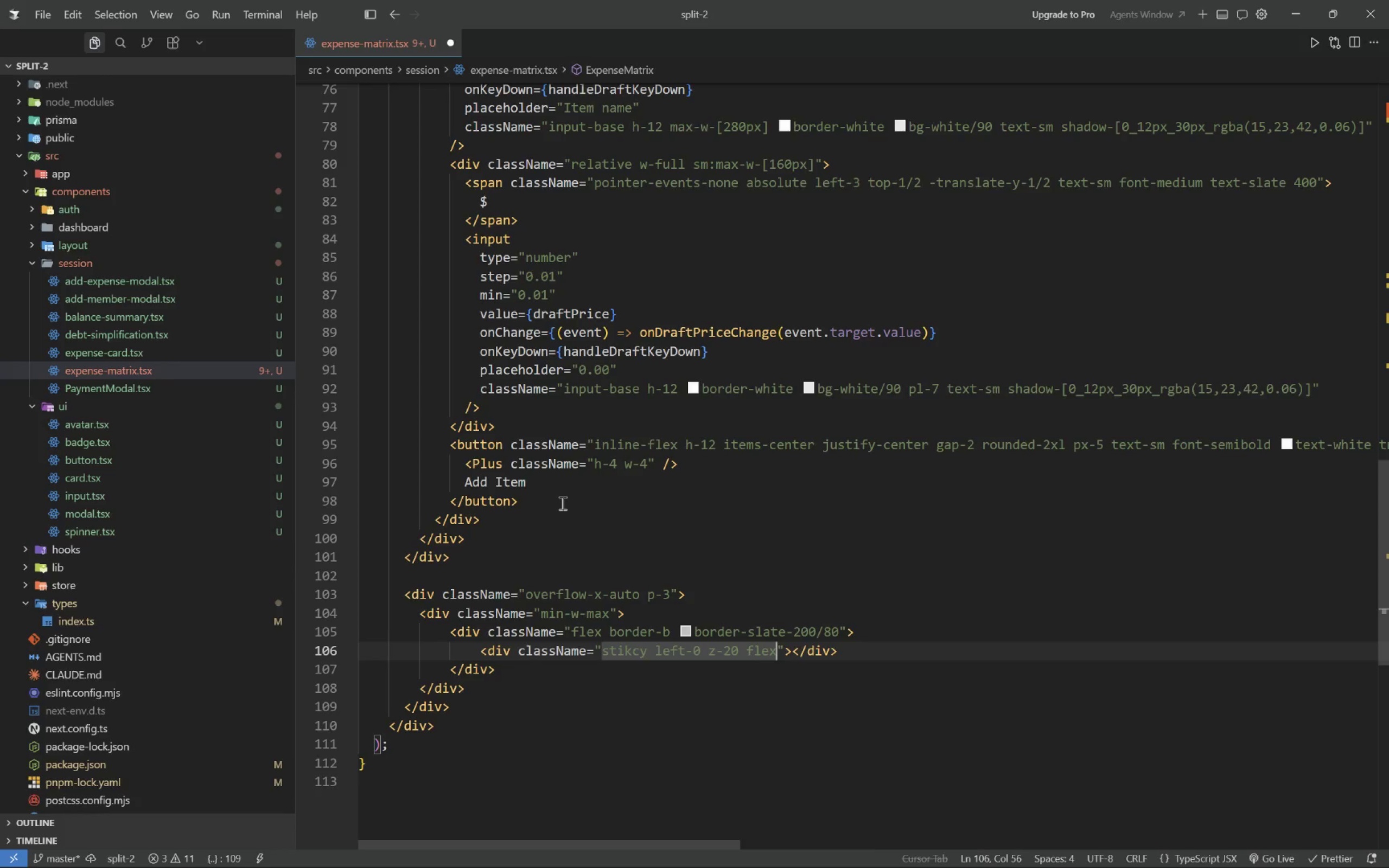 
type( w-[22;0)
key(Backspace)
key(Backspace)
type(0px[)
key(Backspace)
type(] shrink-0 items-ne)
key(Backspace)
key(Backspace)
type(end border-r)
 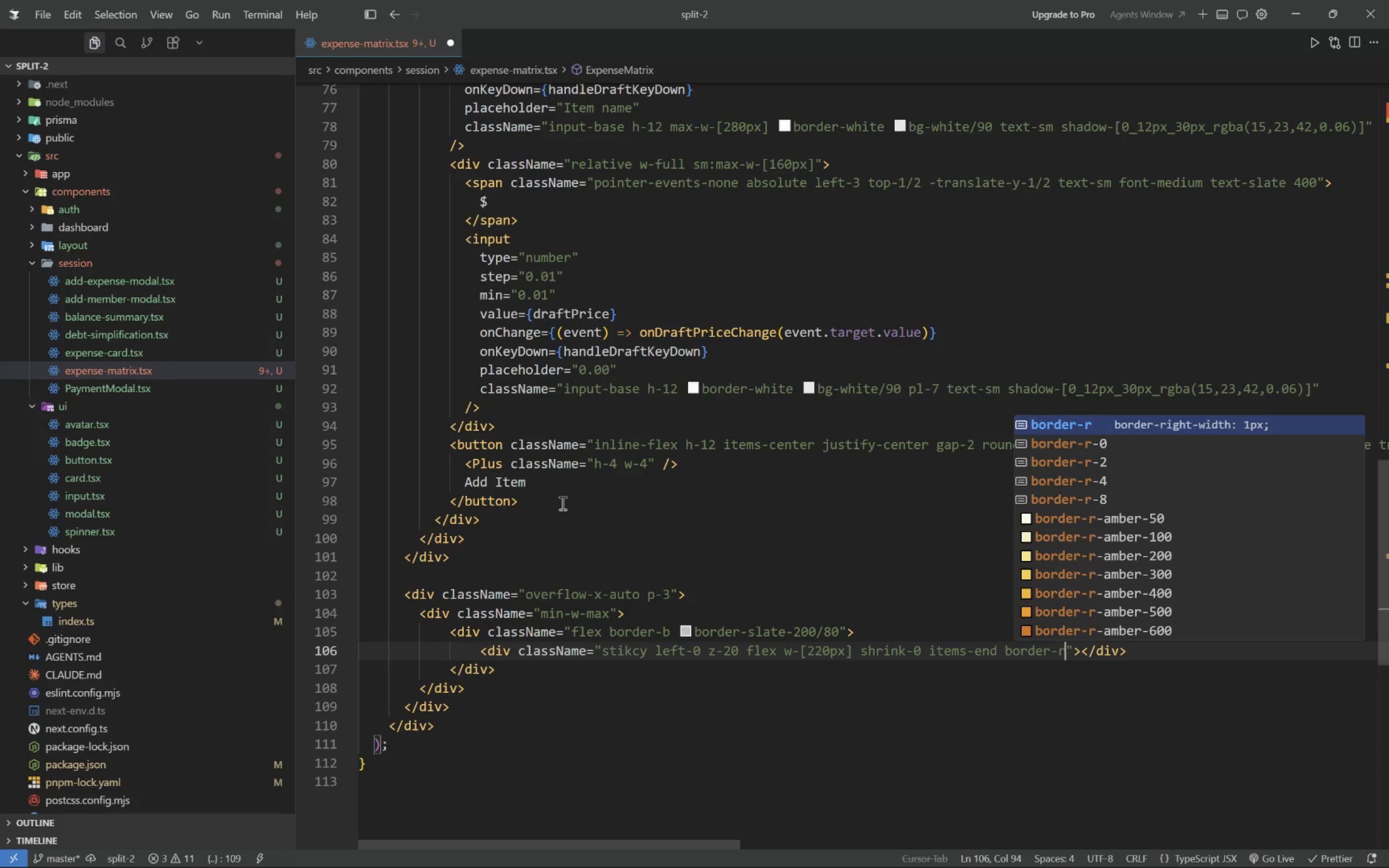 
type( bordr)
key(Backspace)
type(er-slate-200-)
key(Backspace)
type(/80 bg-[lien)
key(Backspace)
key(Backspace)
type(nera)
key(Backspace)
key(Backspace)
type(ar-gradient(180deb)
key(Backspace)
type(g,#0f172a,#1ea)
key(Backspace)
type(293b)] px-4 py-4 text-wih)
key(Backspace)
key(Backspace)
type(hite )
 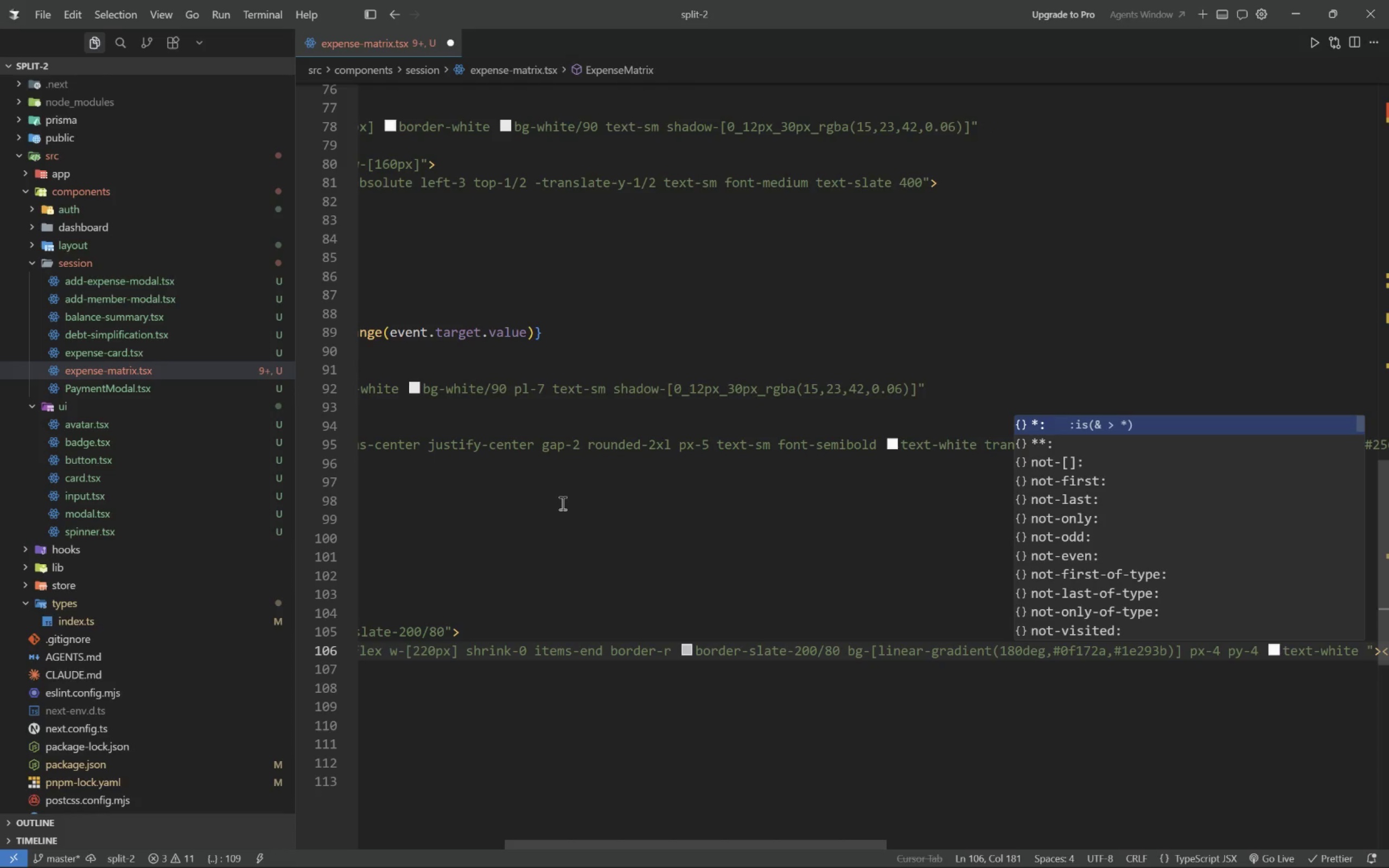 
type(shadow-[10px-)
key(Backspace)
type(_;0)
key(Backspace)
key(Backspace)
type(0_3;)
key(Backspace)
type(0px-4r)
key(Backspace)
key(Backspace)
type(rgba(15,23,42,0.12)])
 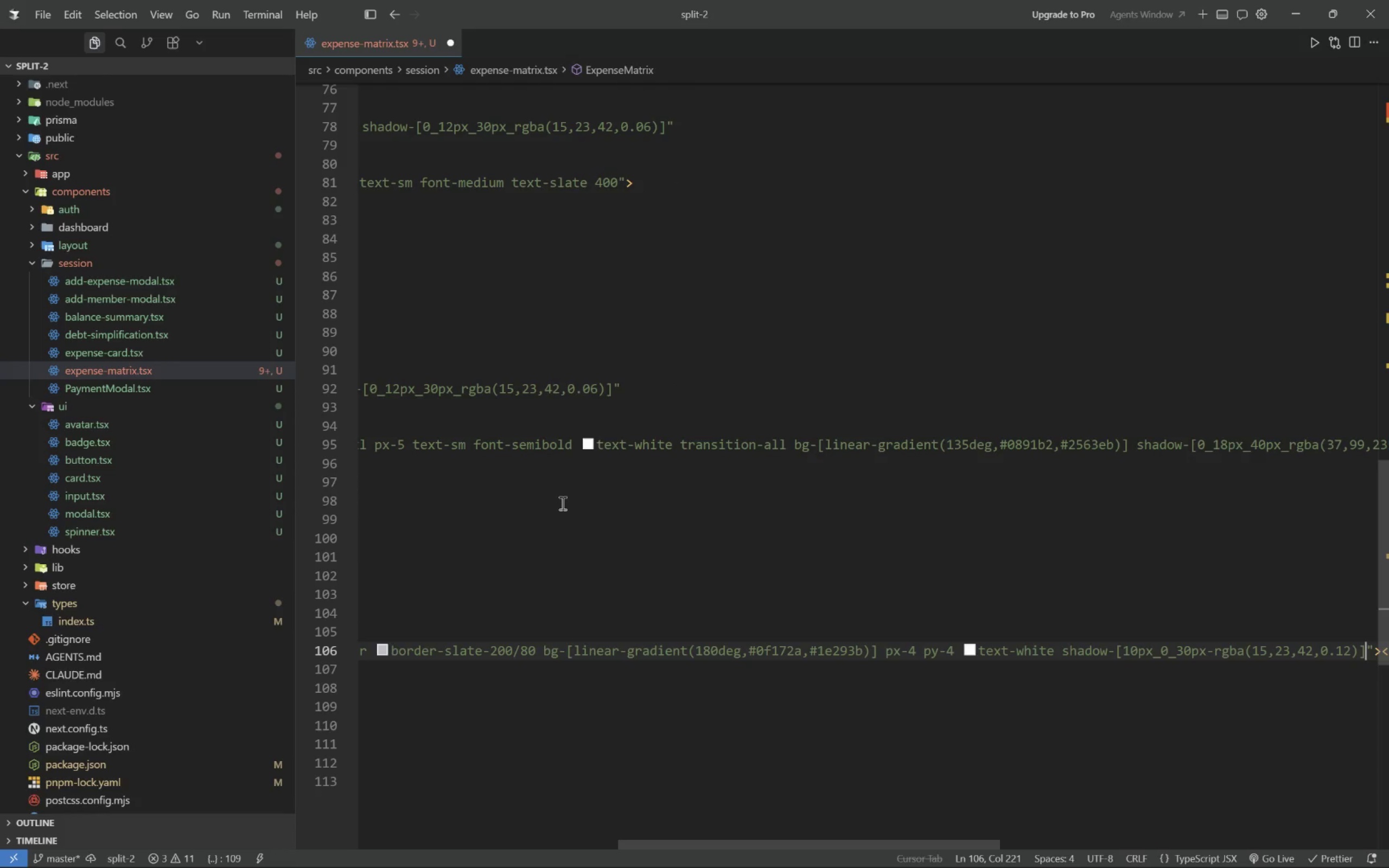 
key(ArrowRight)
 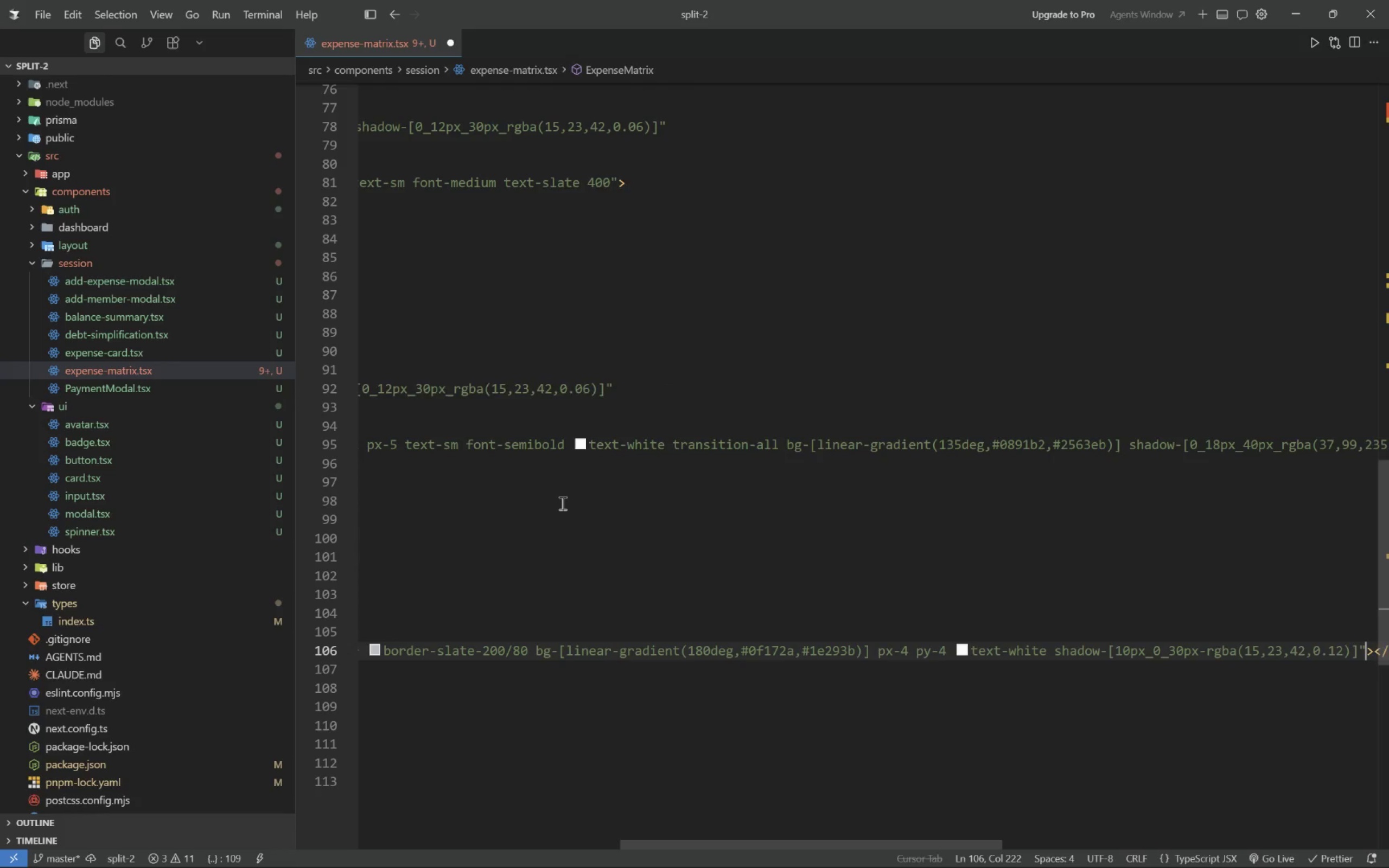 
key(ArrowRight)
 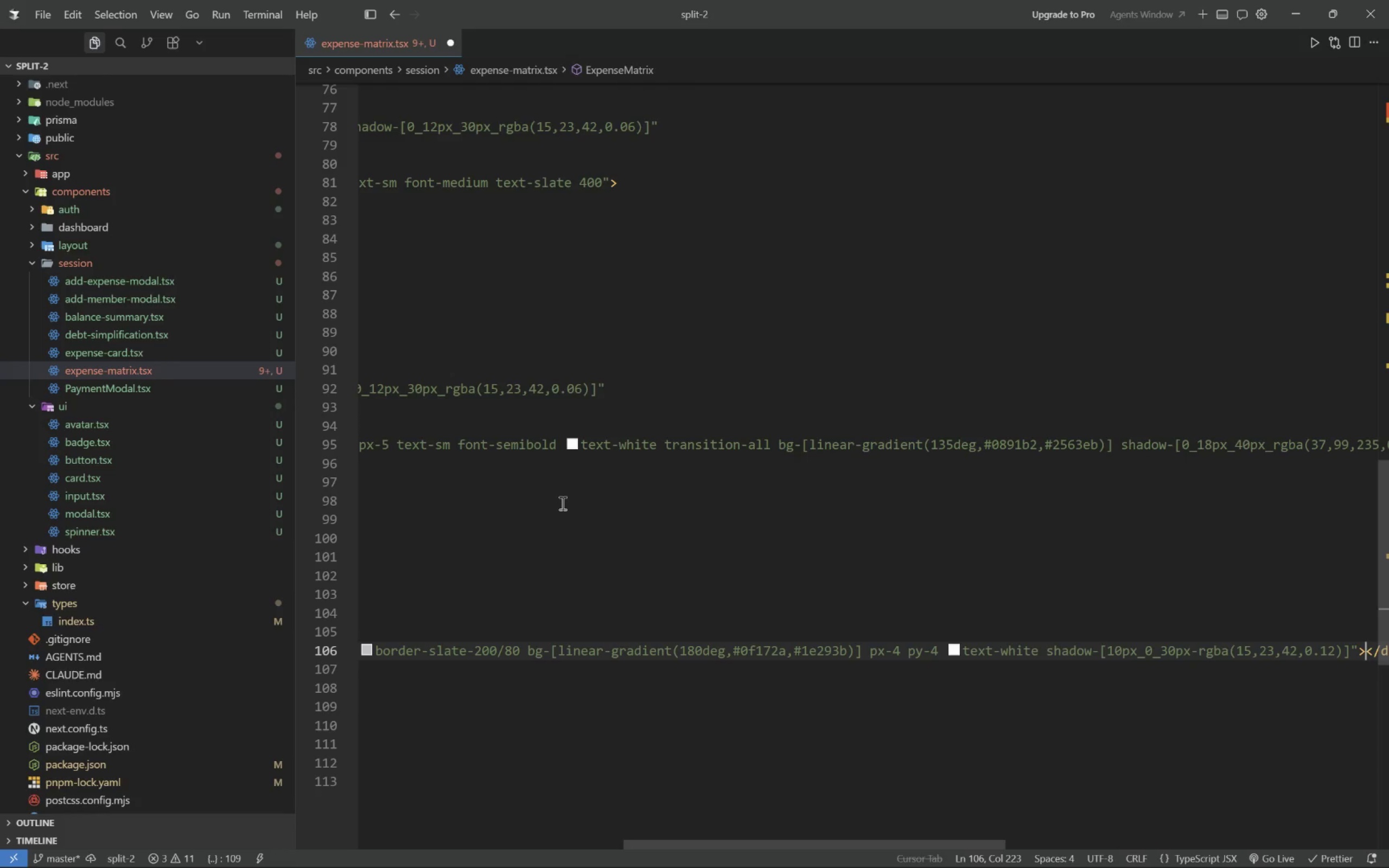 
key(Enter)
 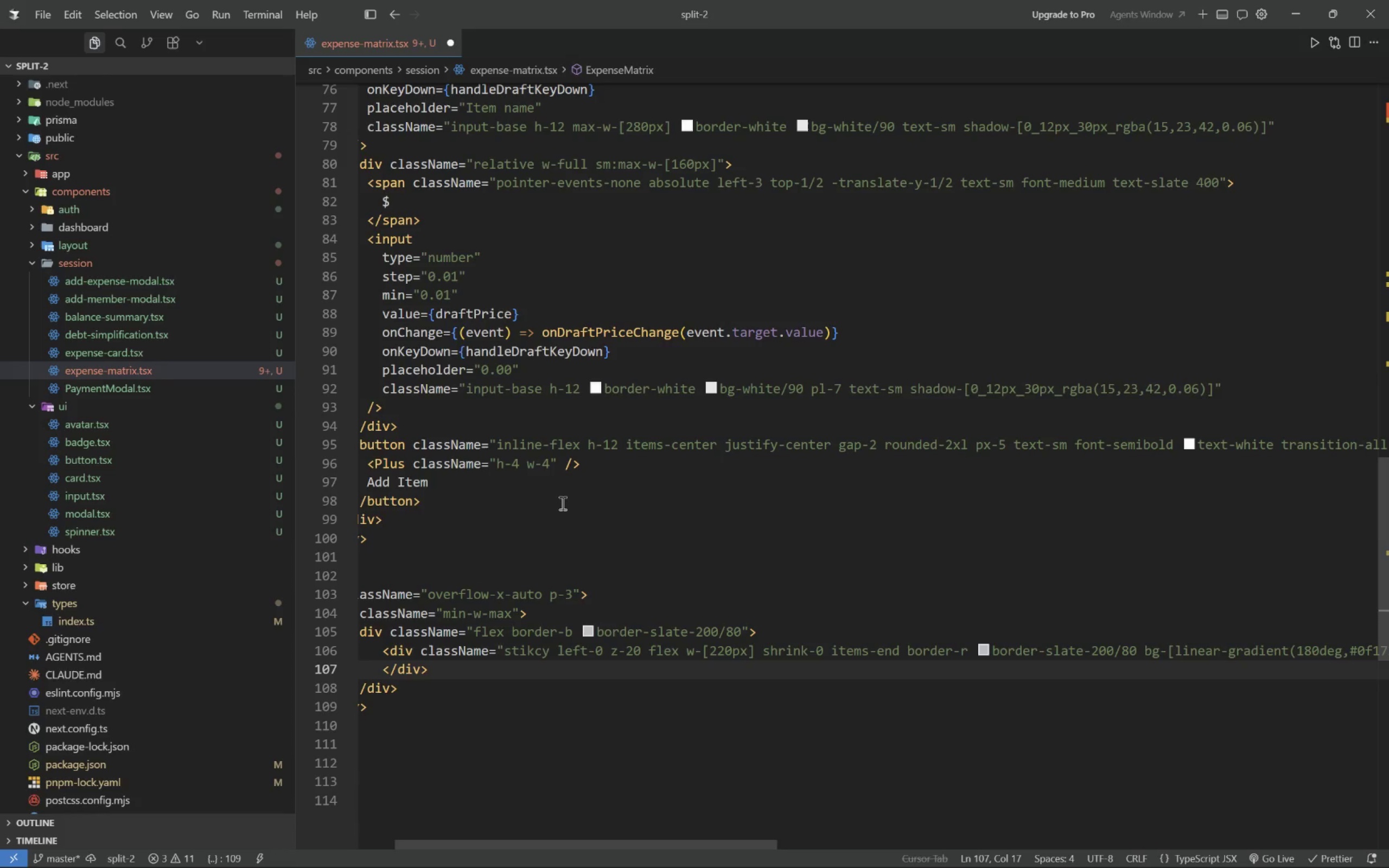 
key(Enter)
 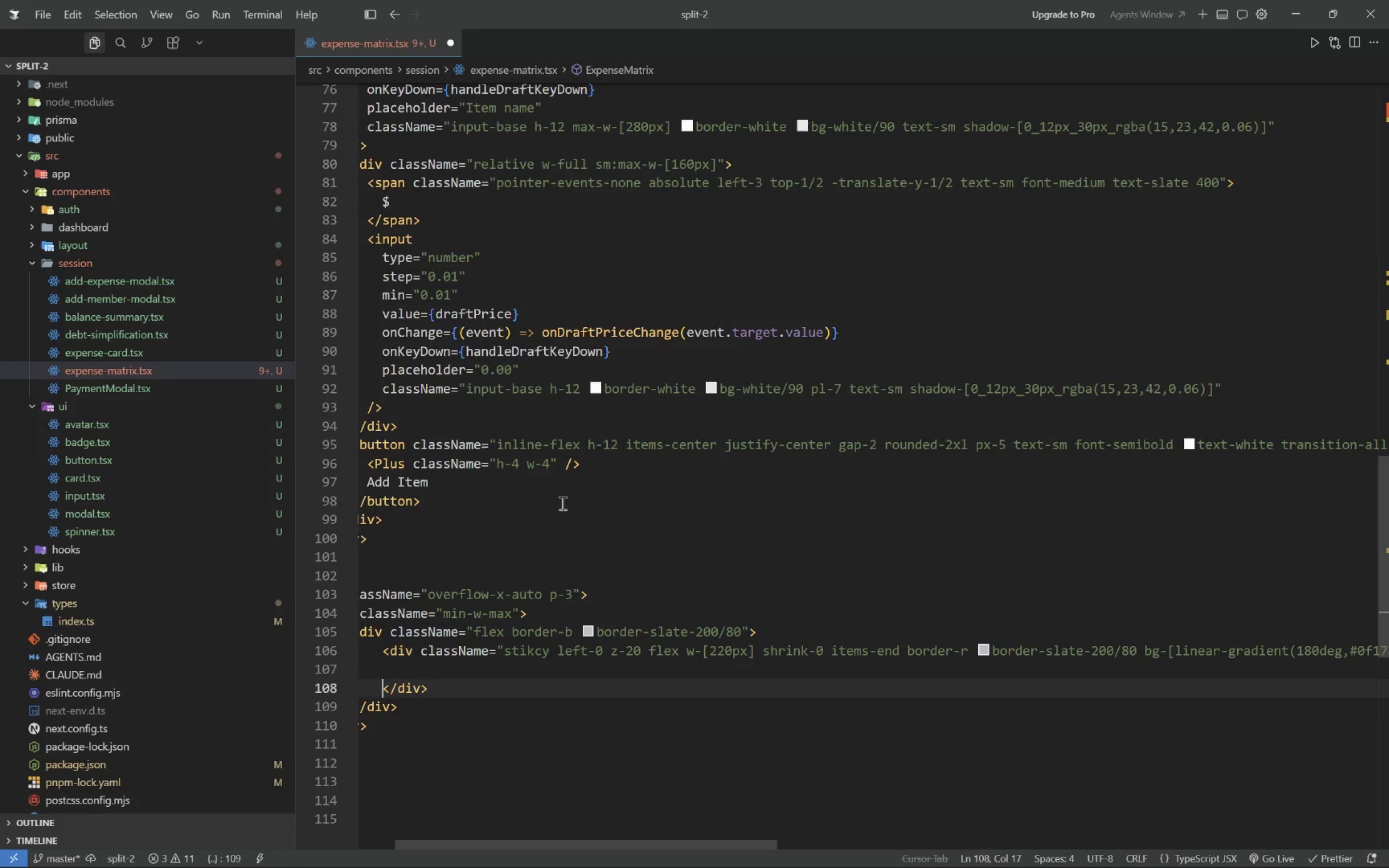 
key(ArrowUp)
 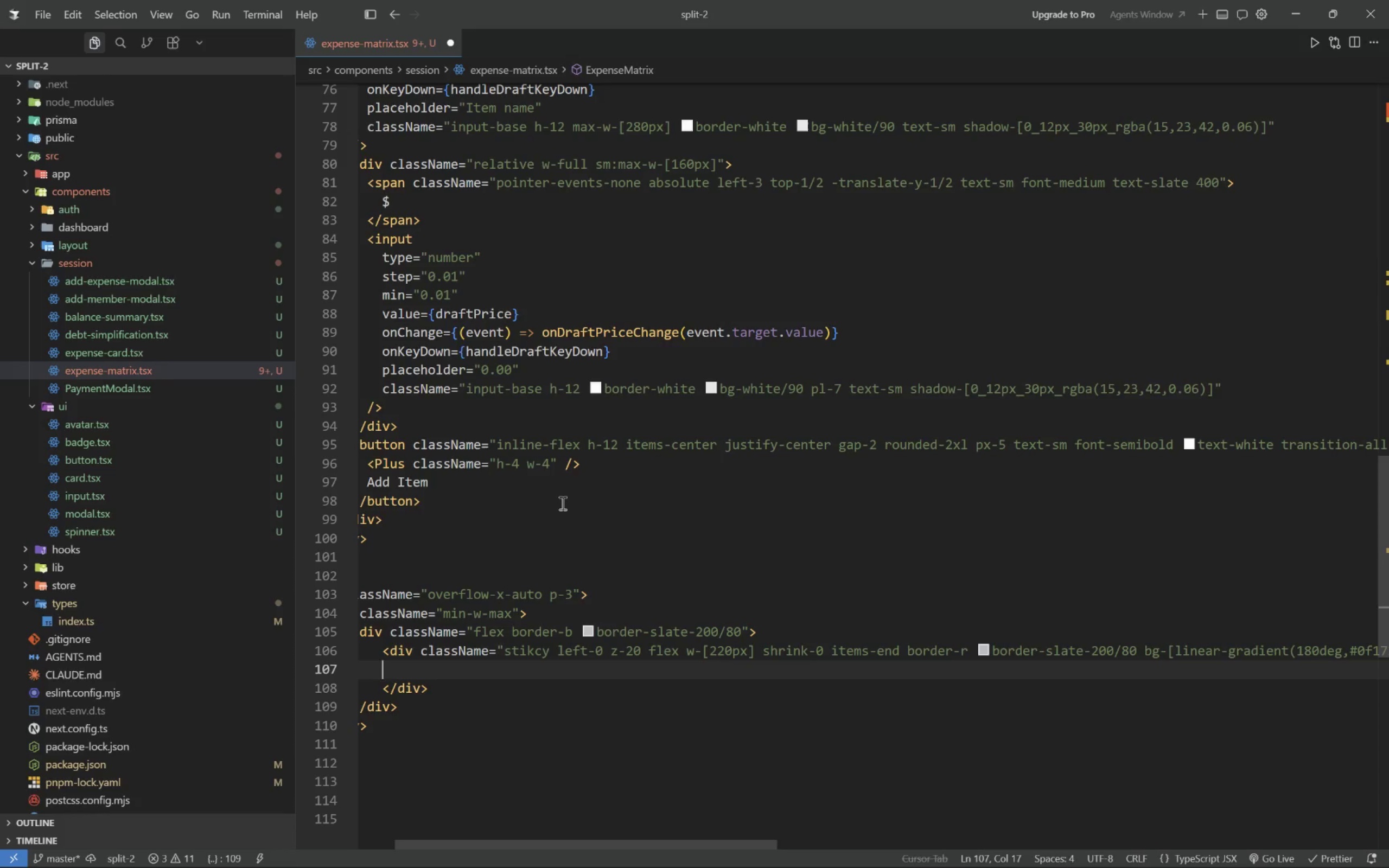 
key(Tab)
type(div)
key(Tab)
 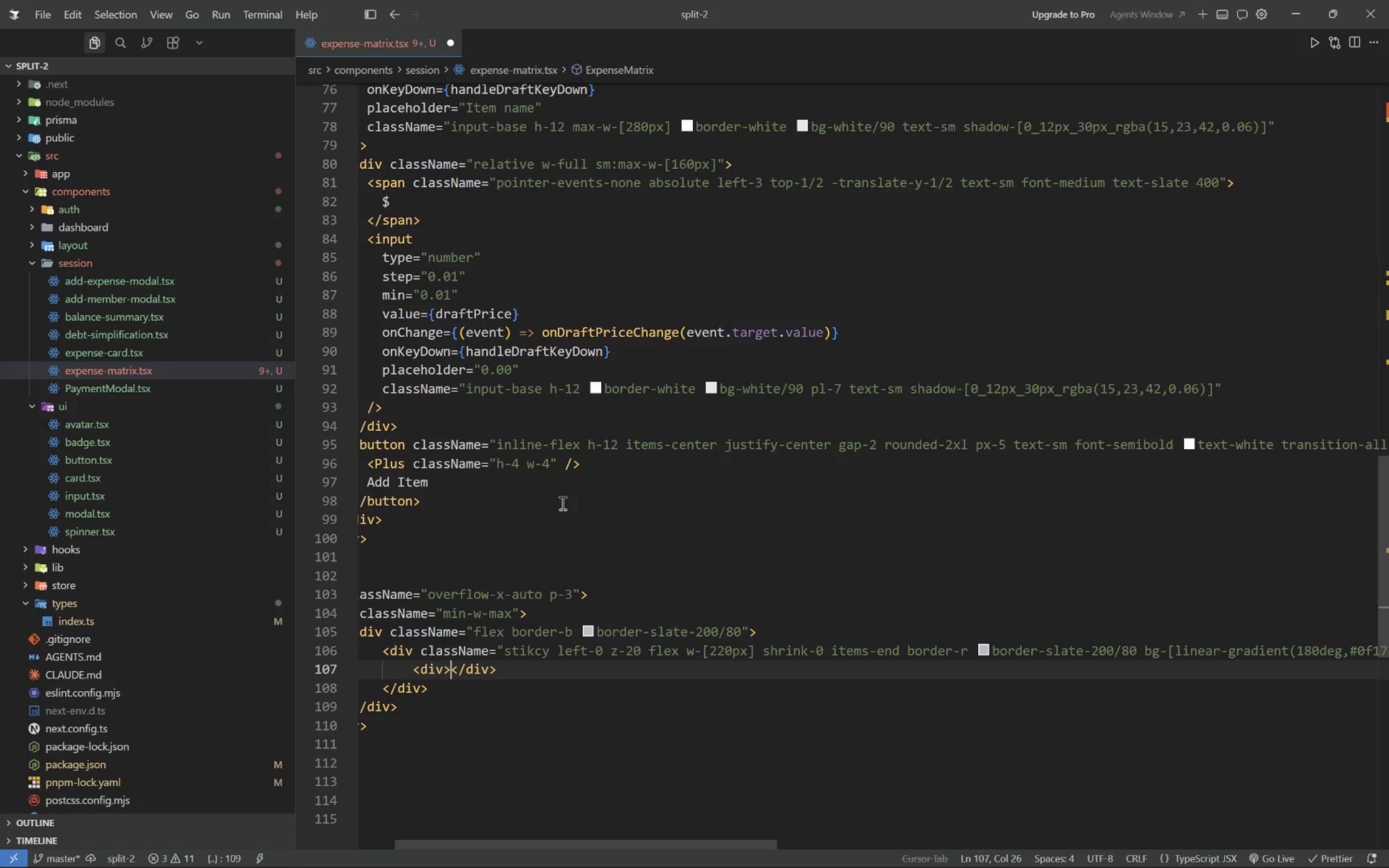 
key(Enter)
 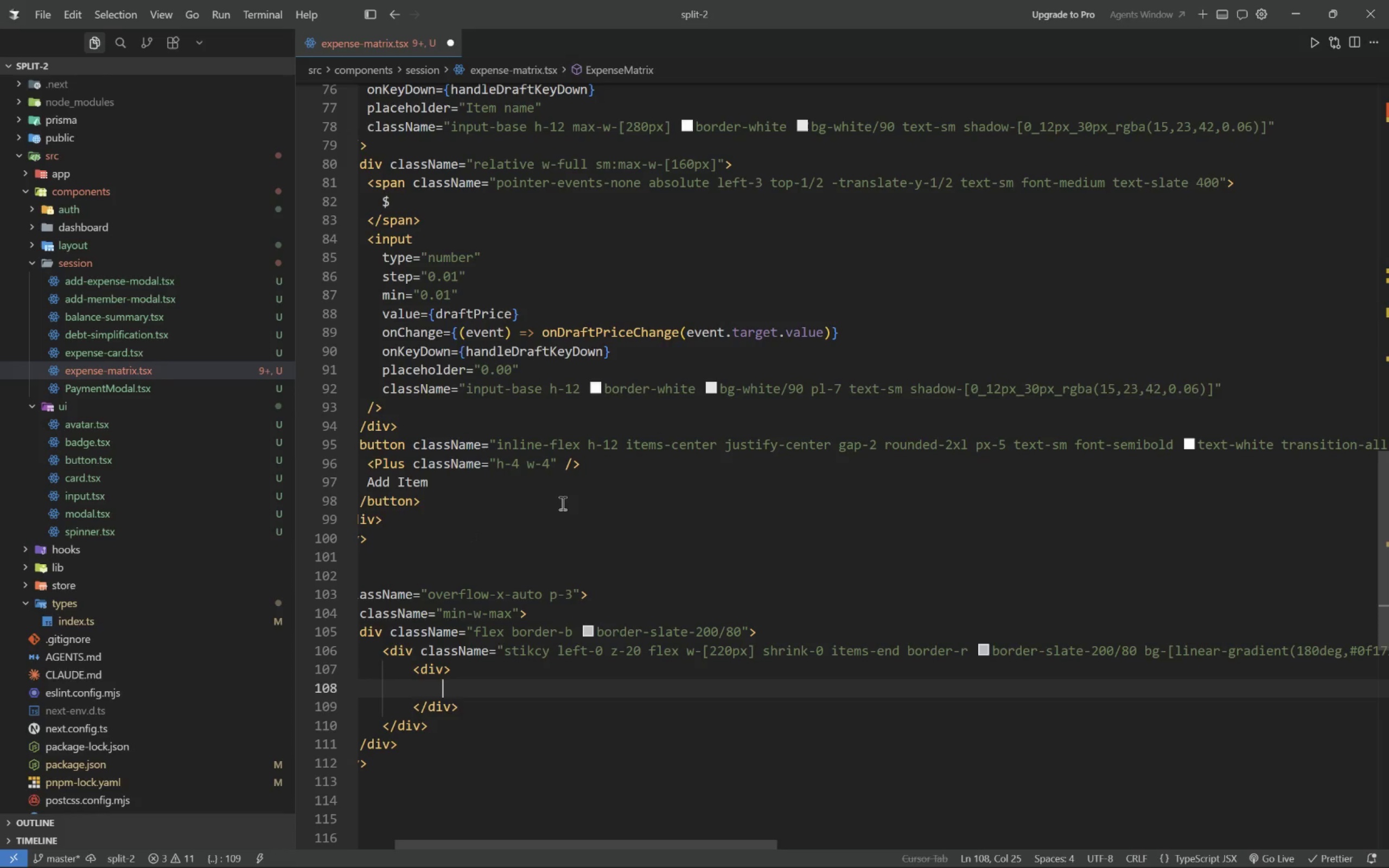 
type(p.font-semmibo)
key(Backspace)
key(Backspace)
key(Backspace)
key(Backspace)
type(ibold.uppercase)
 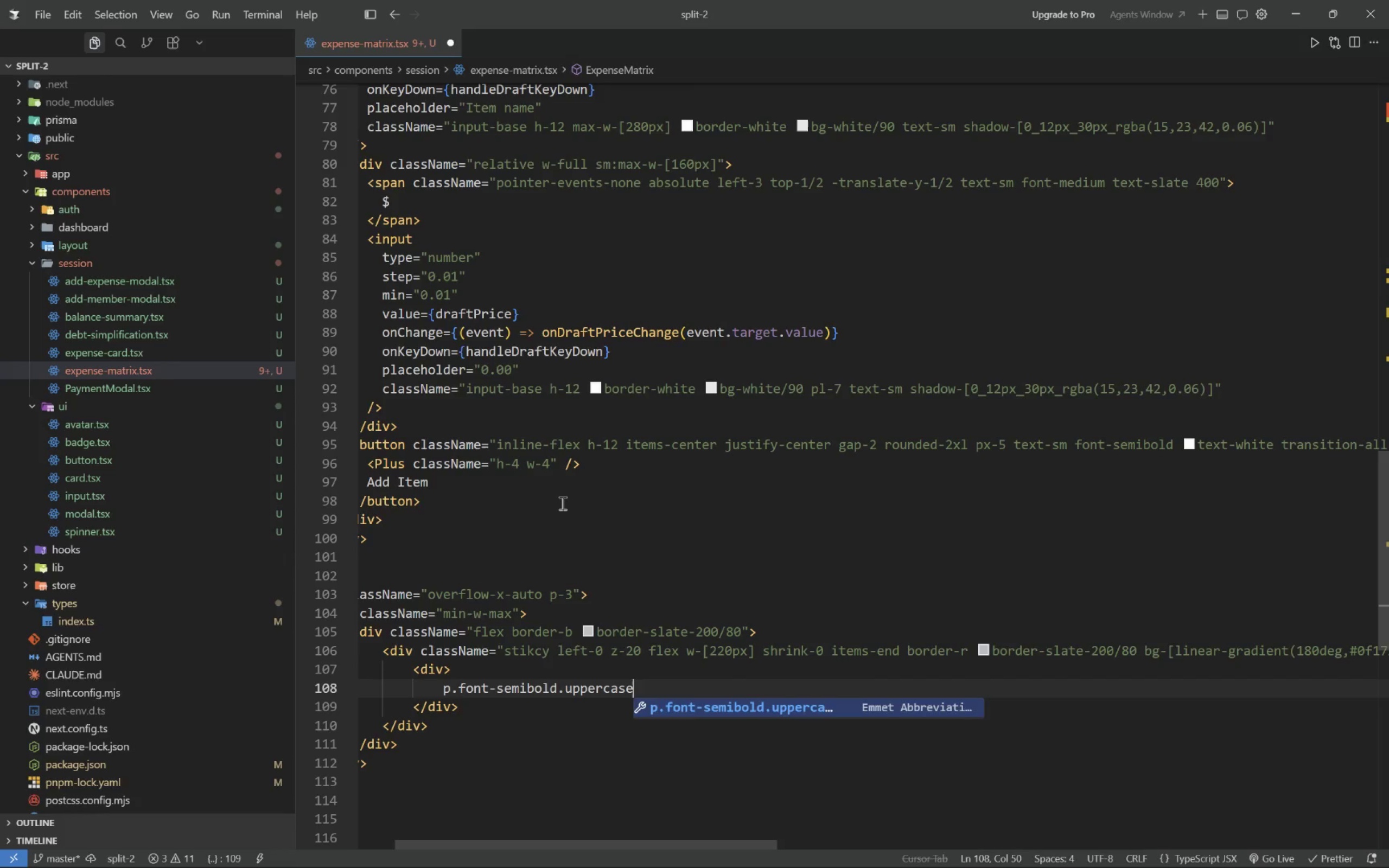 
type(.text-cyan-200>)
 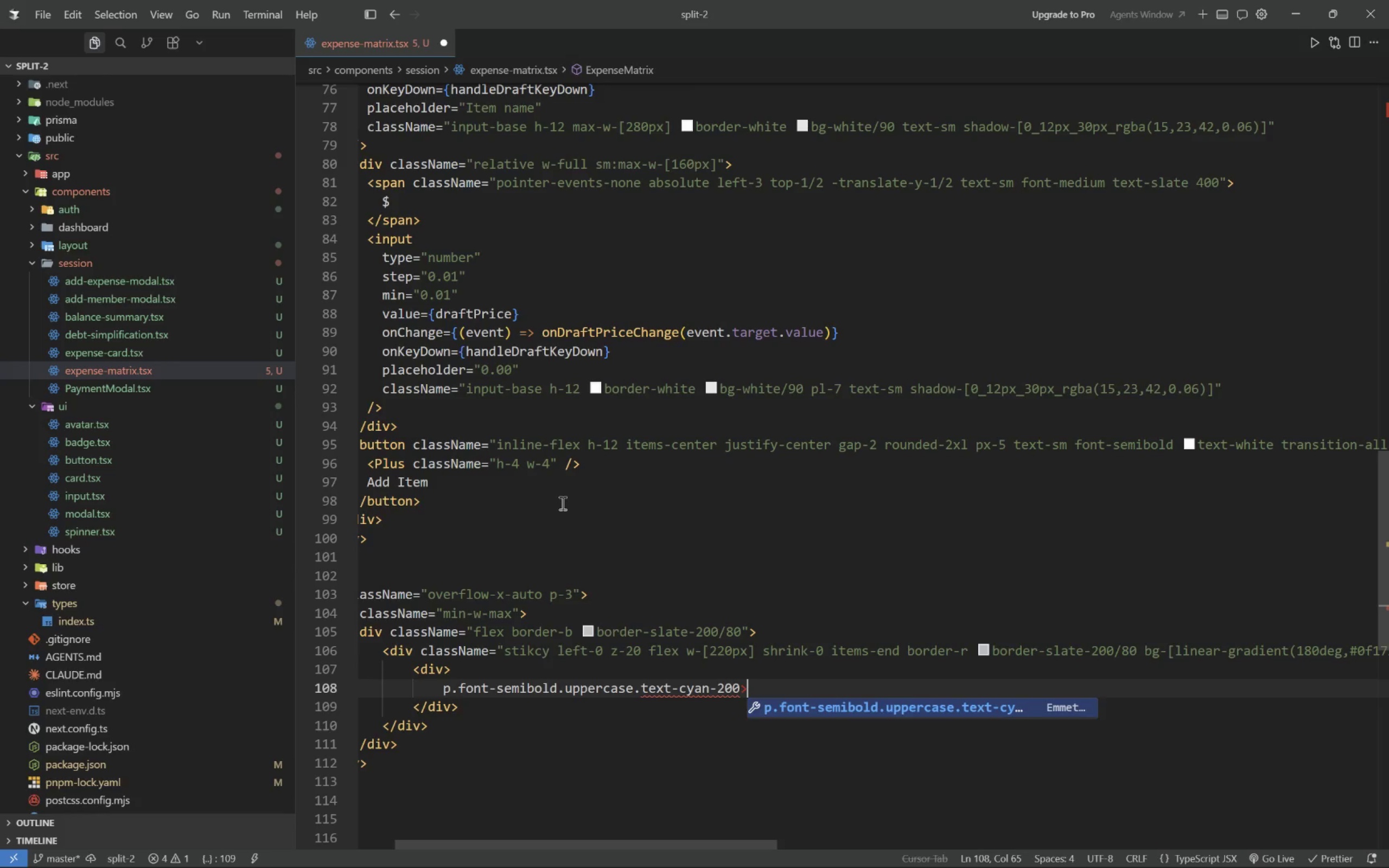 
key(Enter)
 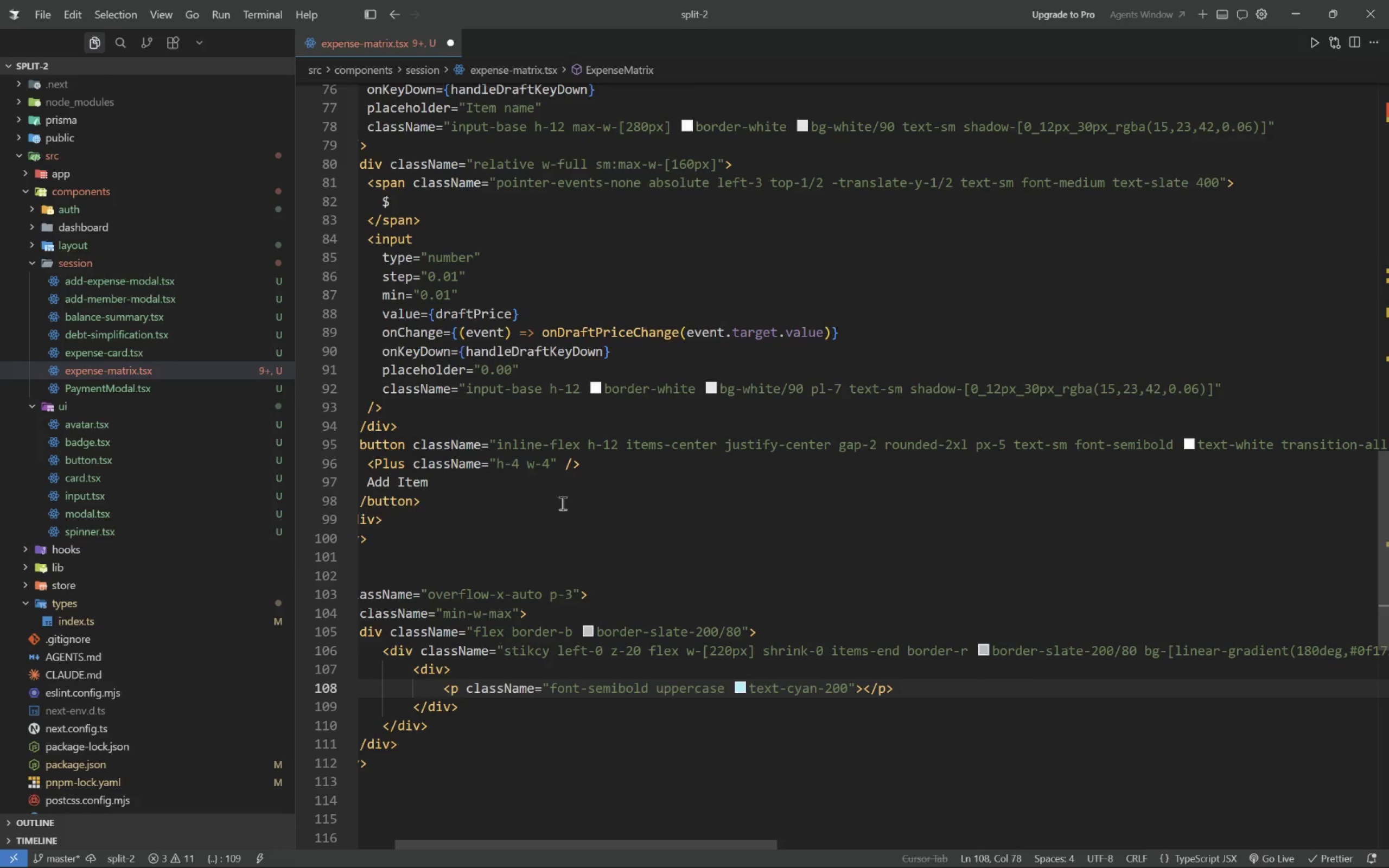 
key(ArrowLeft)
 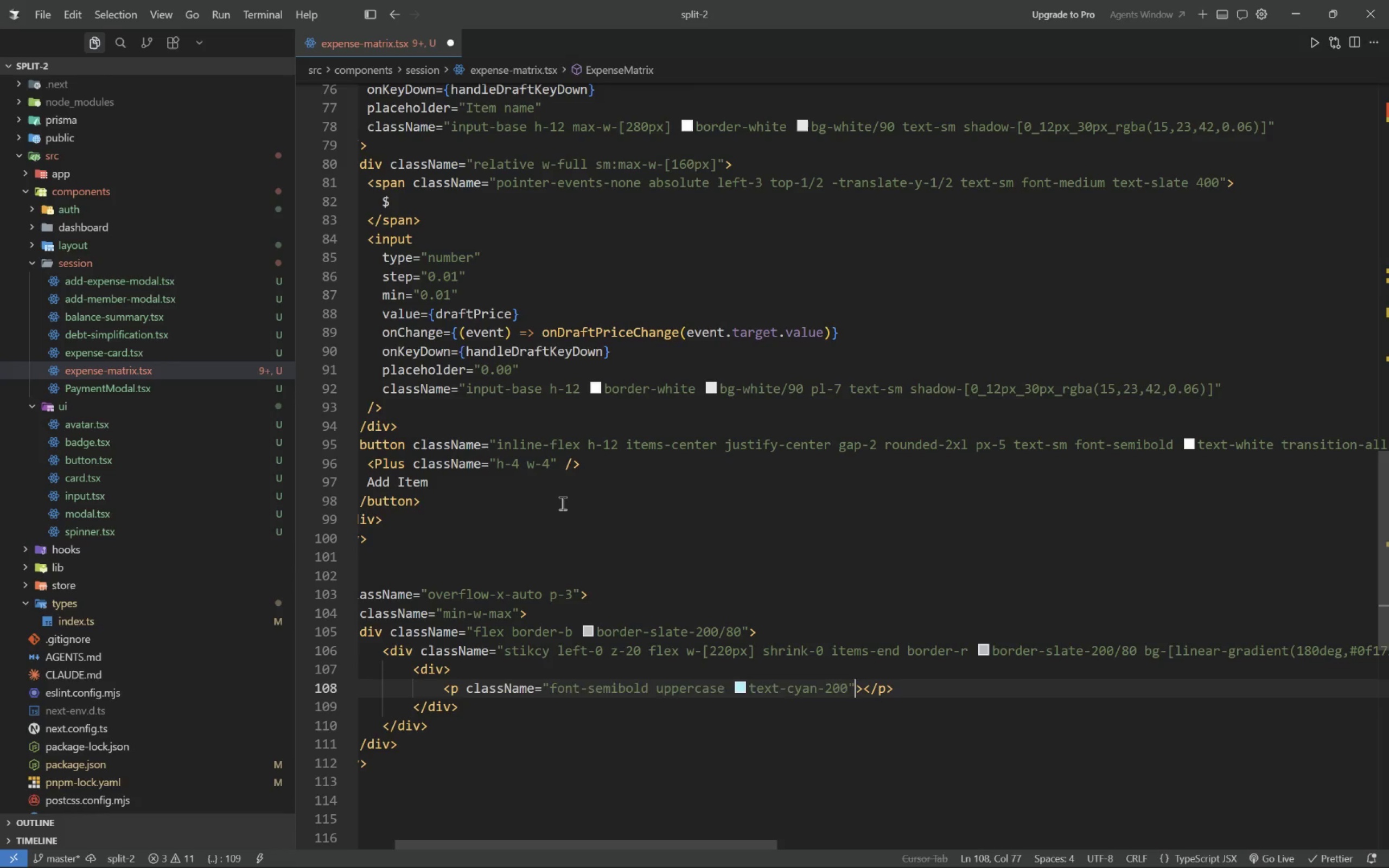 
key(ArrowLeft)
 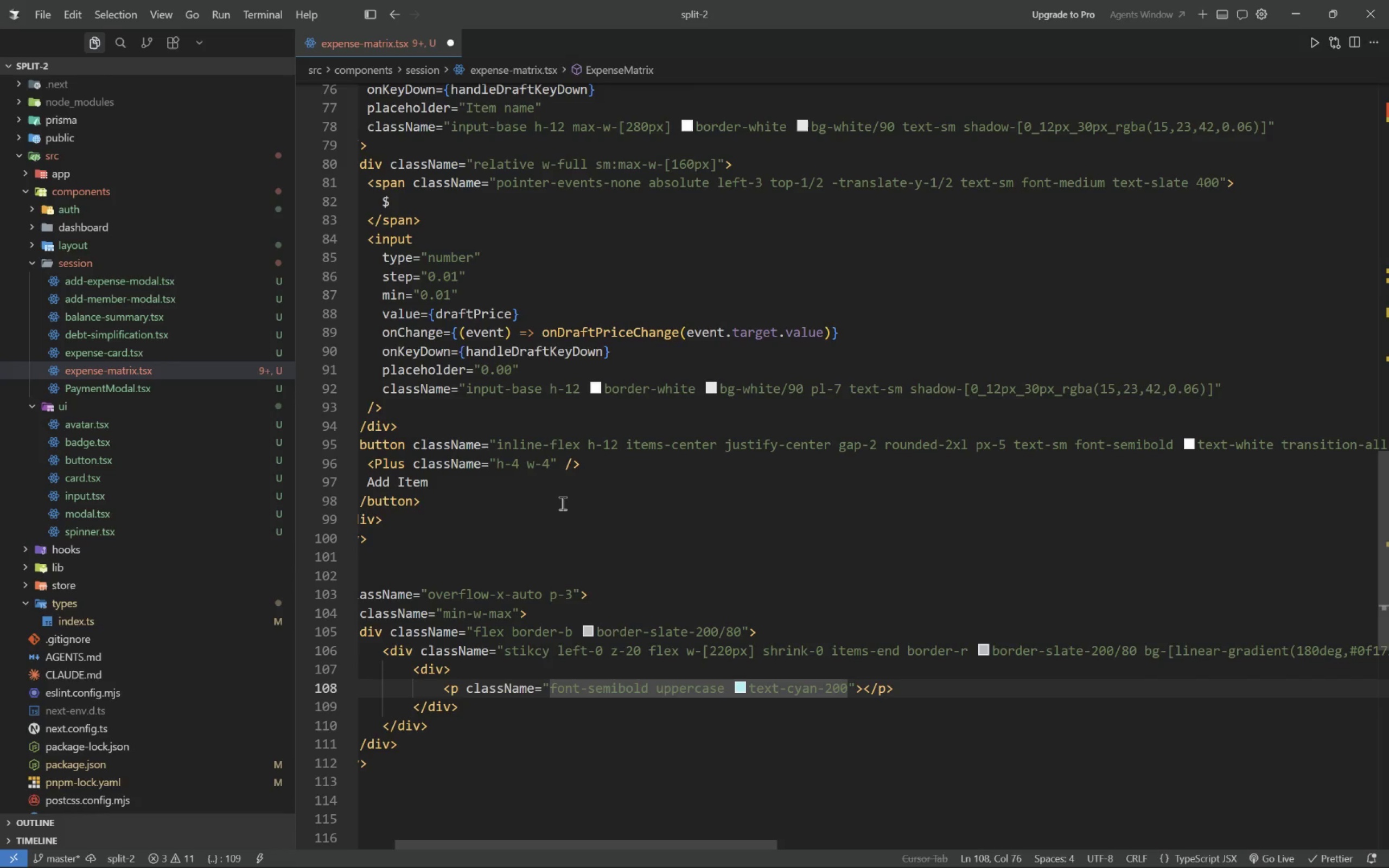 
key(Space)
 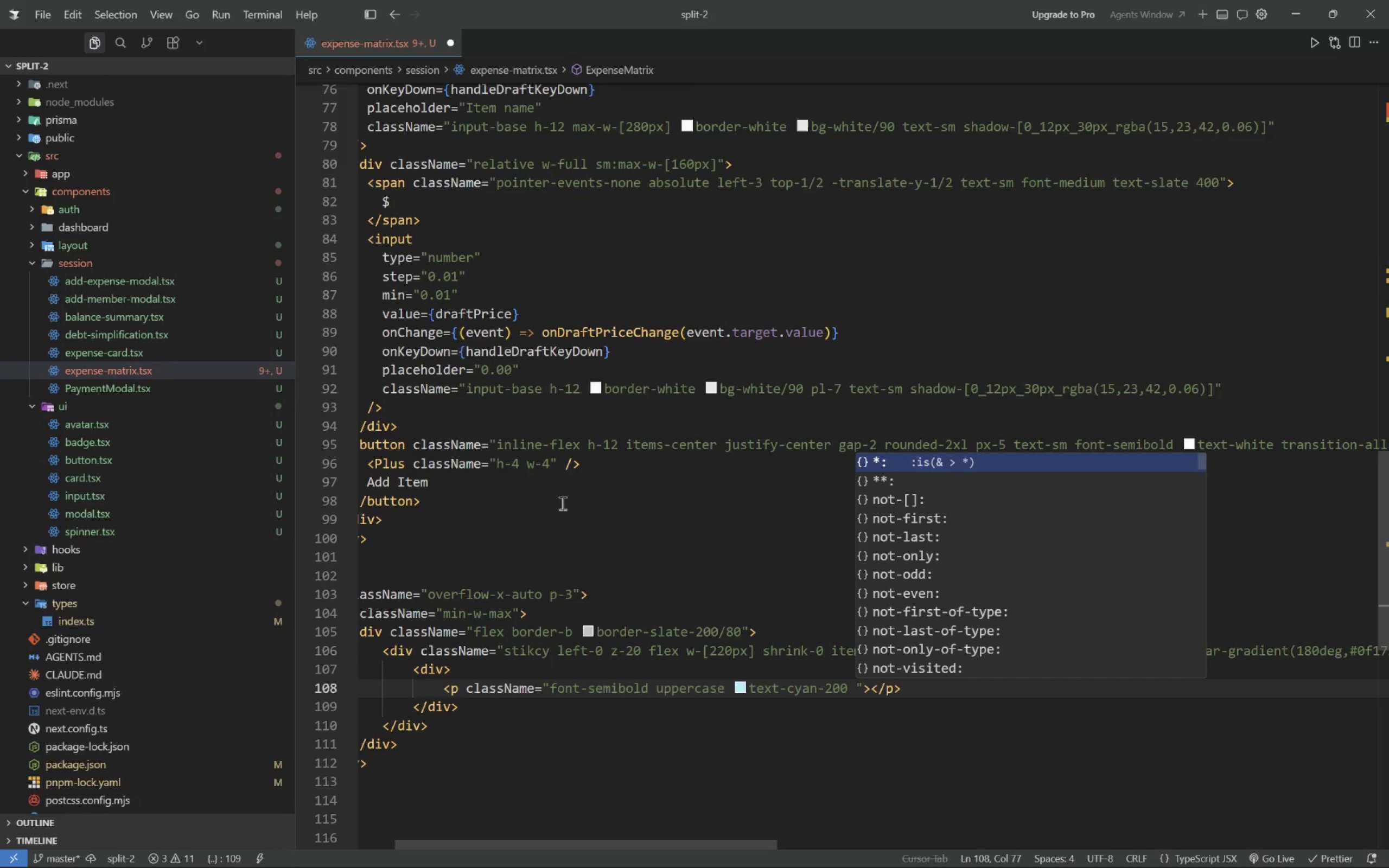 
type(text-[11px] tracking-[k0)
key(Backspace)
key(Backspace)
type(0.22em])
 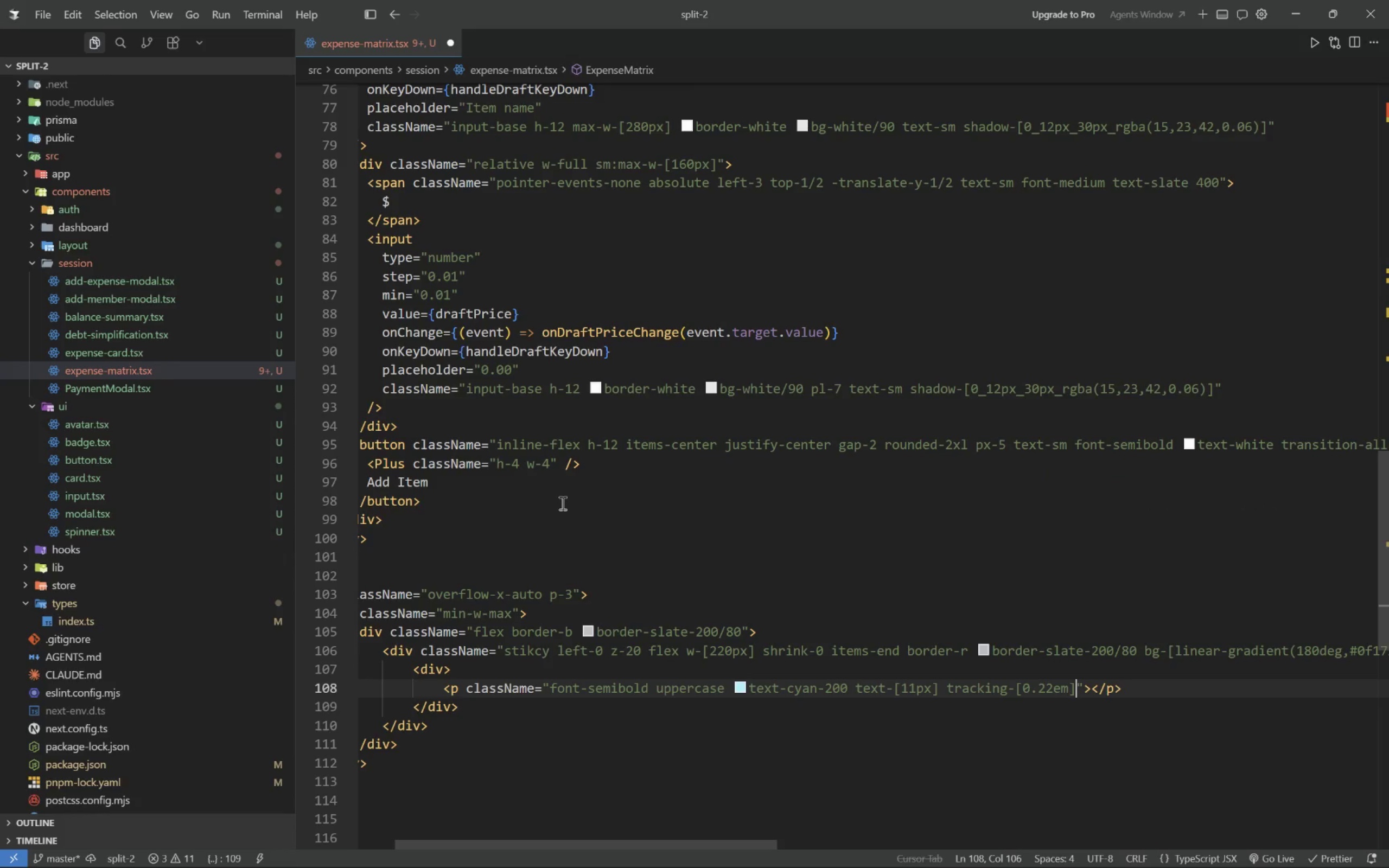 
key(ArrowRight)
 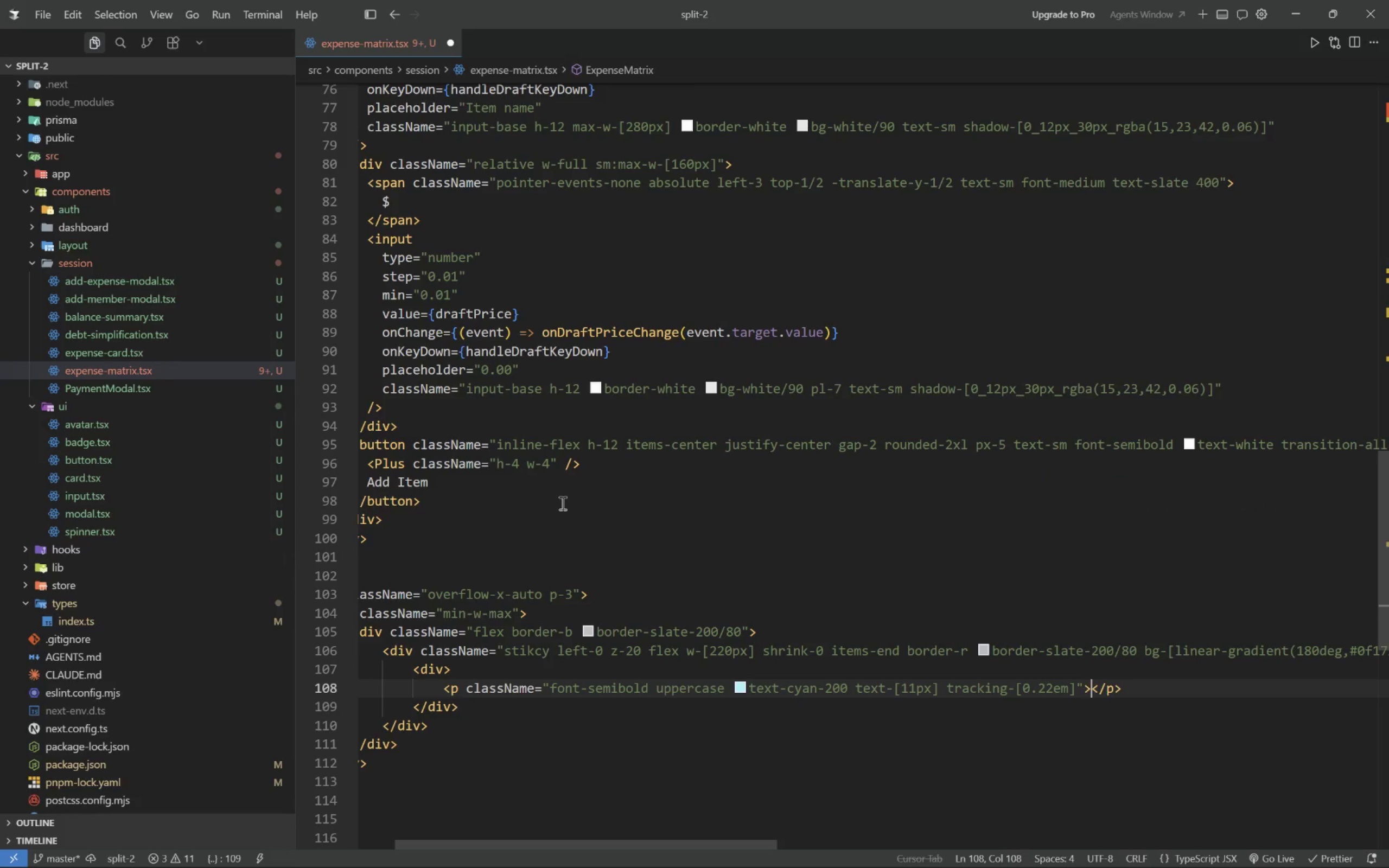 
key(ArrowRight)
 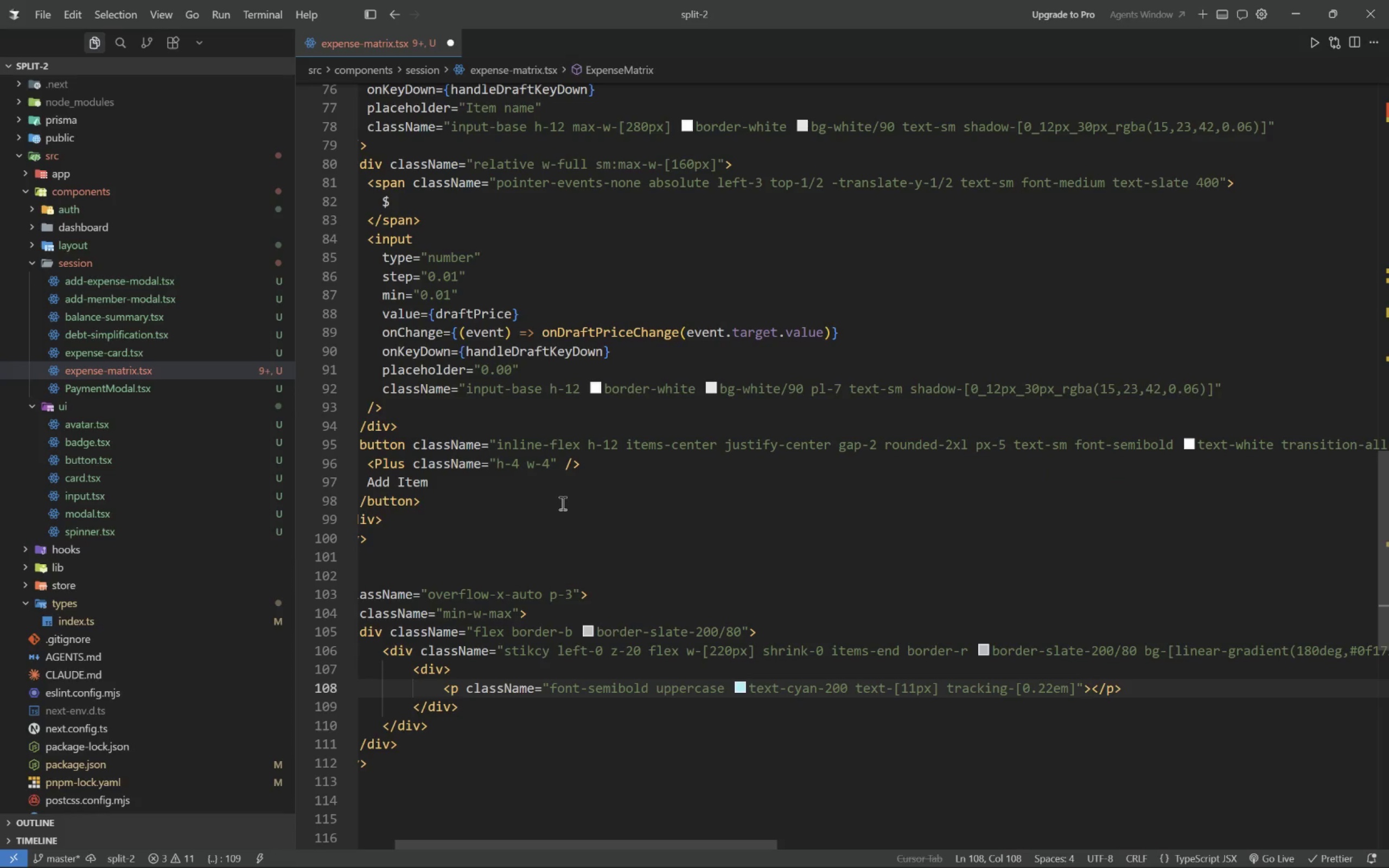 
key(Enter)
 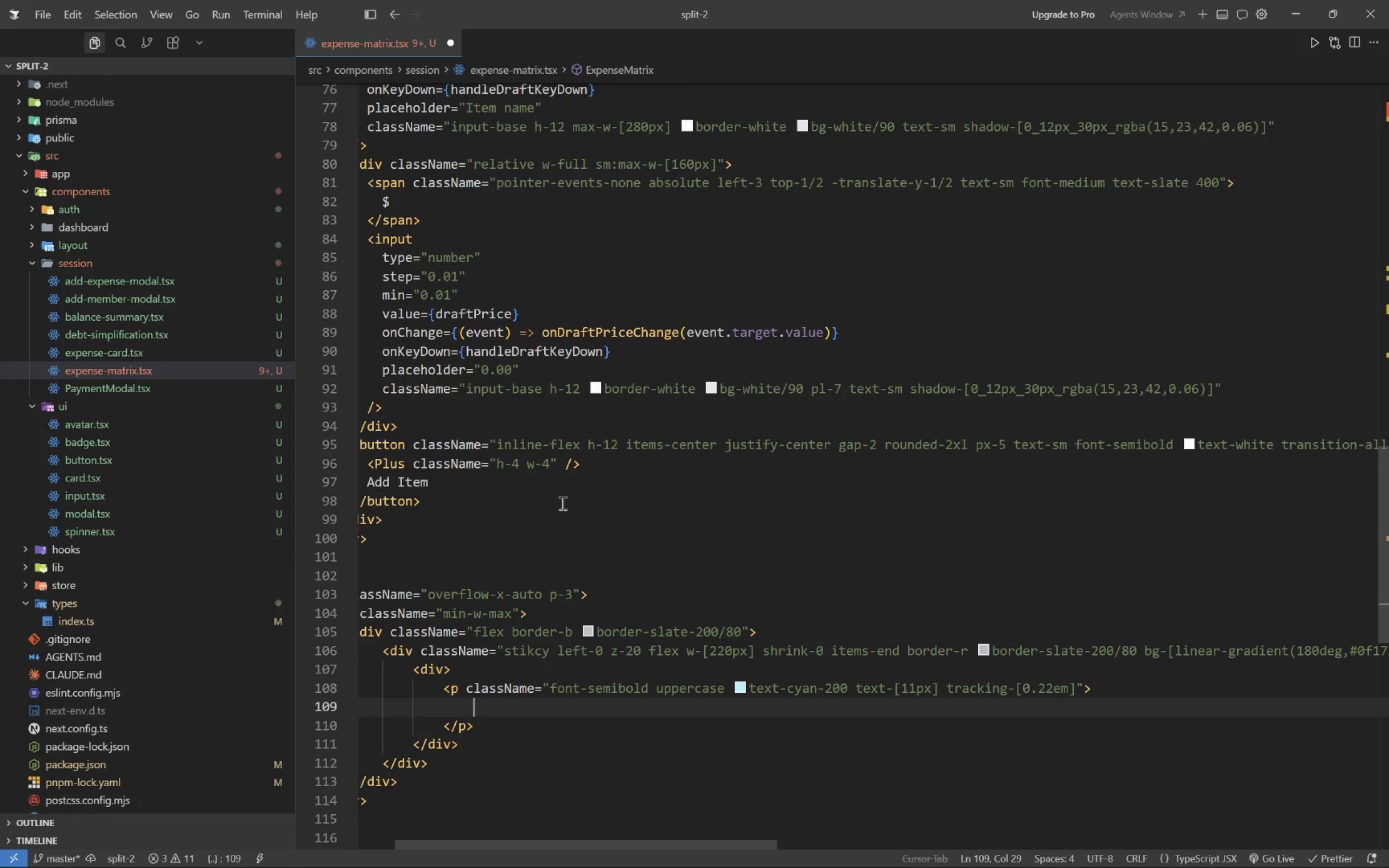 
type(Paticipants)
 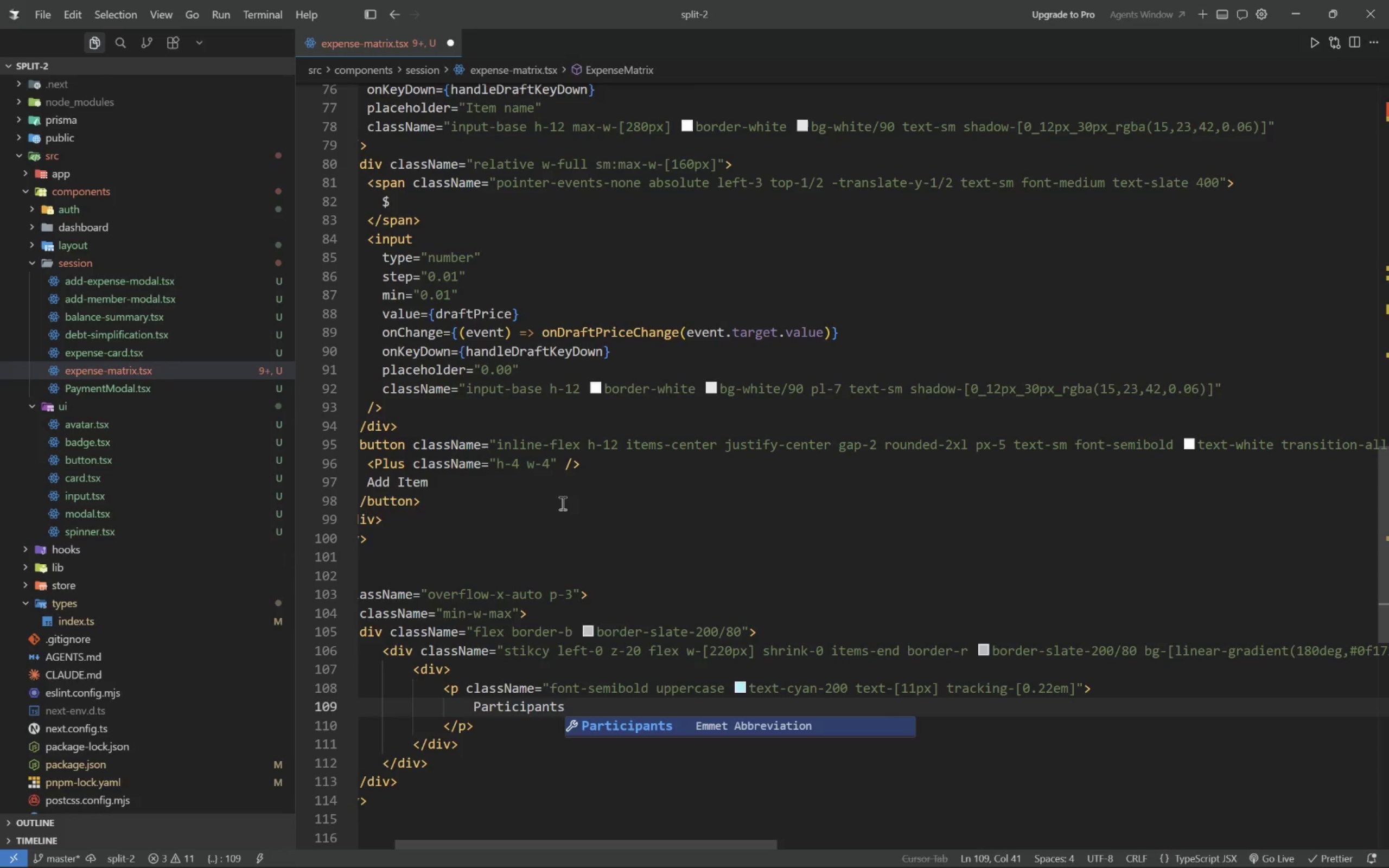 
hold_key(key=R, duration=0.32)
 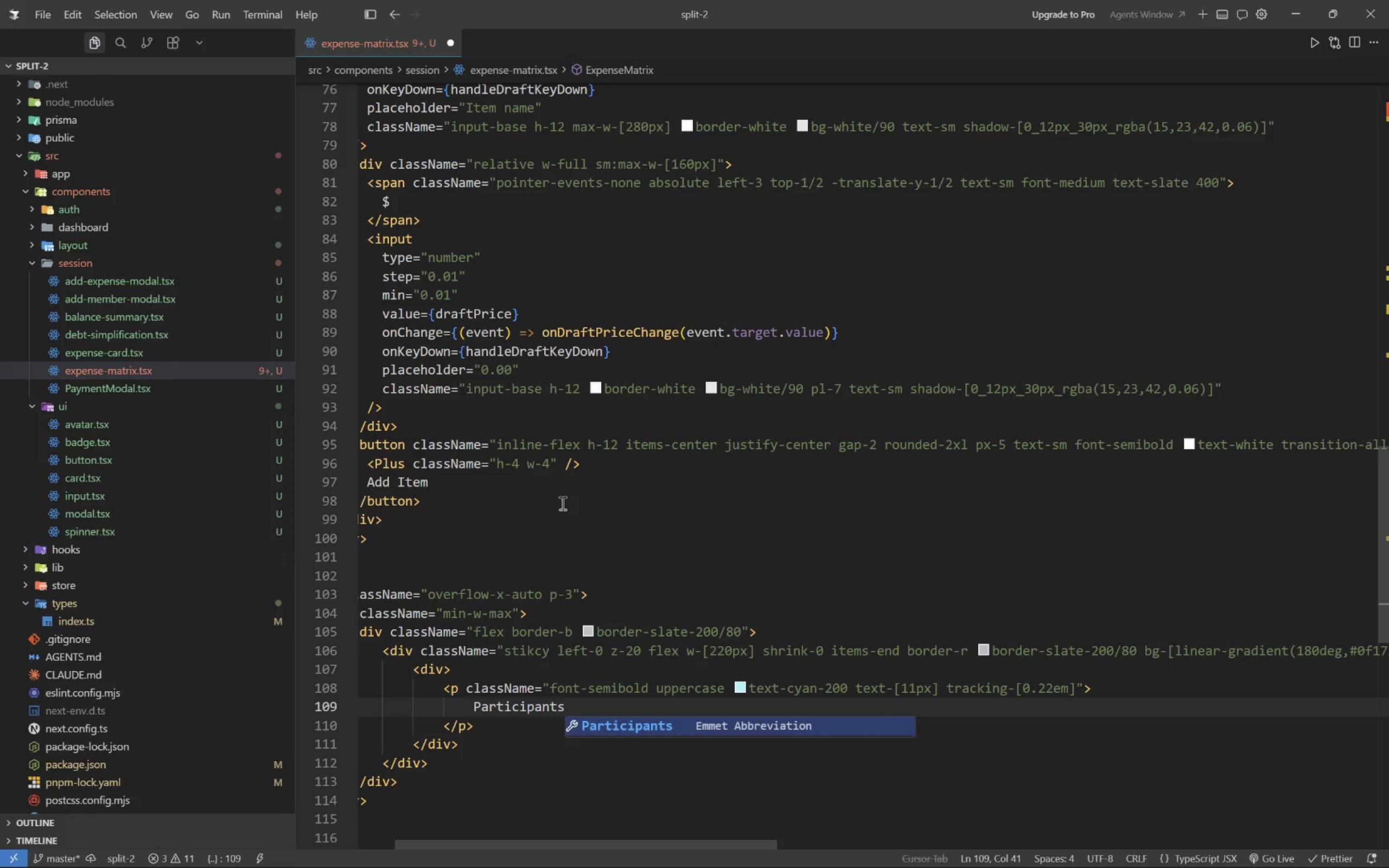 
key(ArrowDown)
 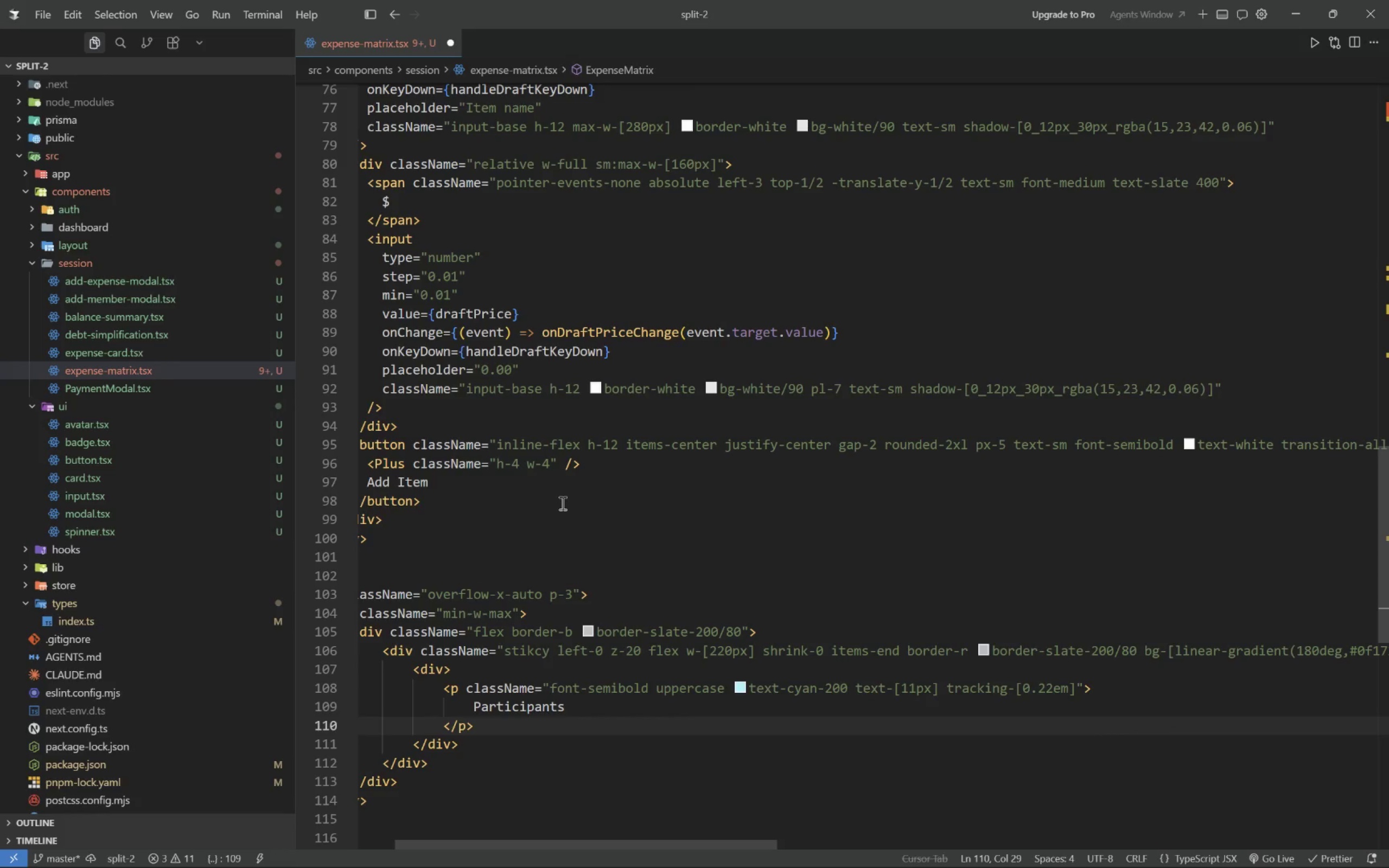 
key(Enter)
 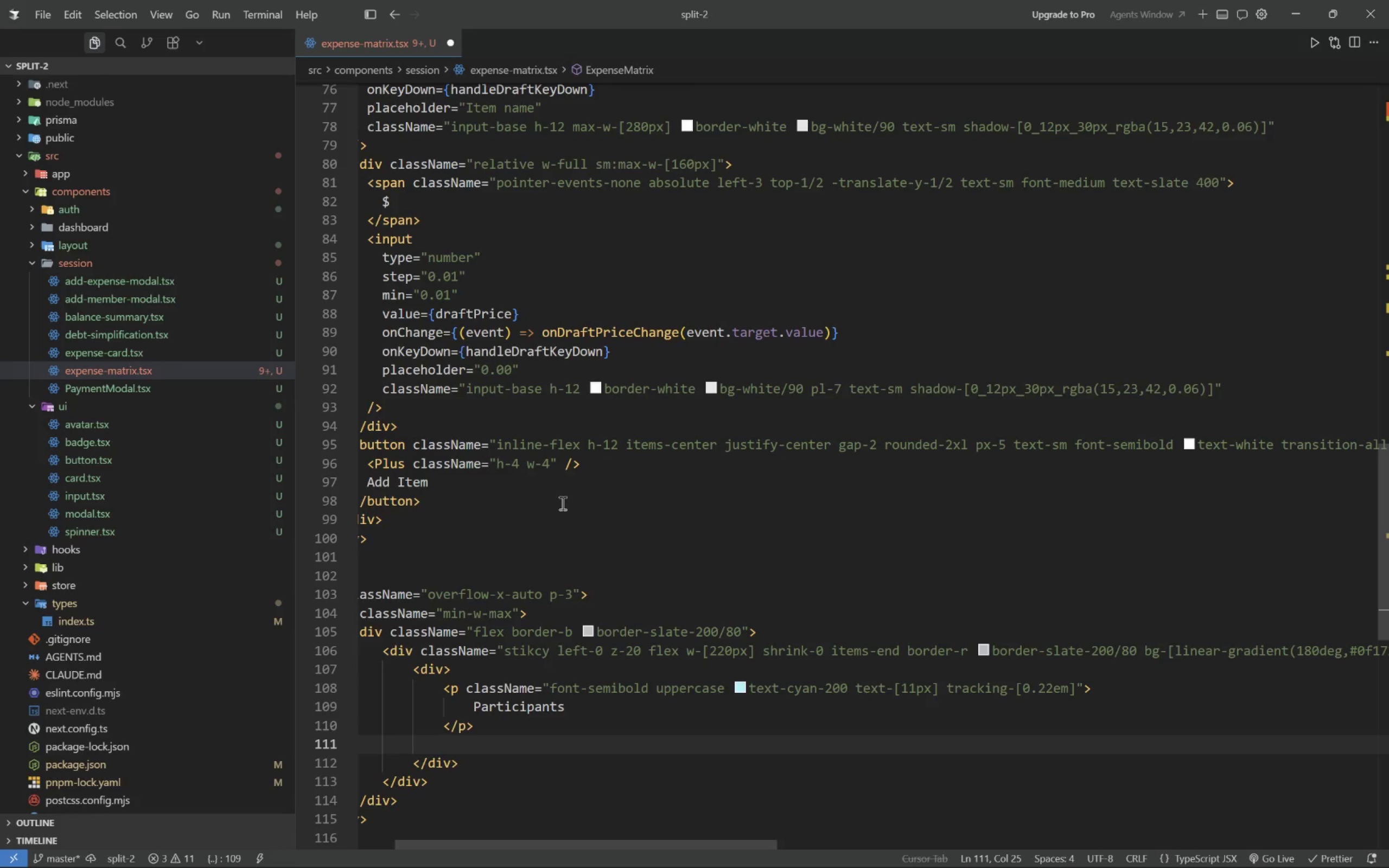 
type(p.mt-2.)
 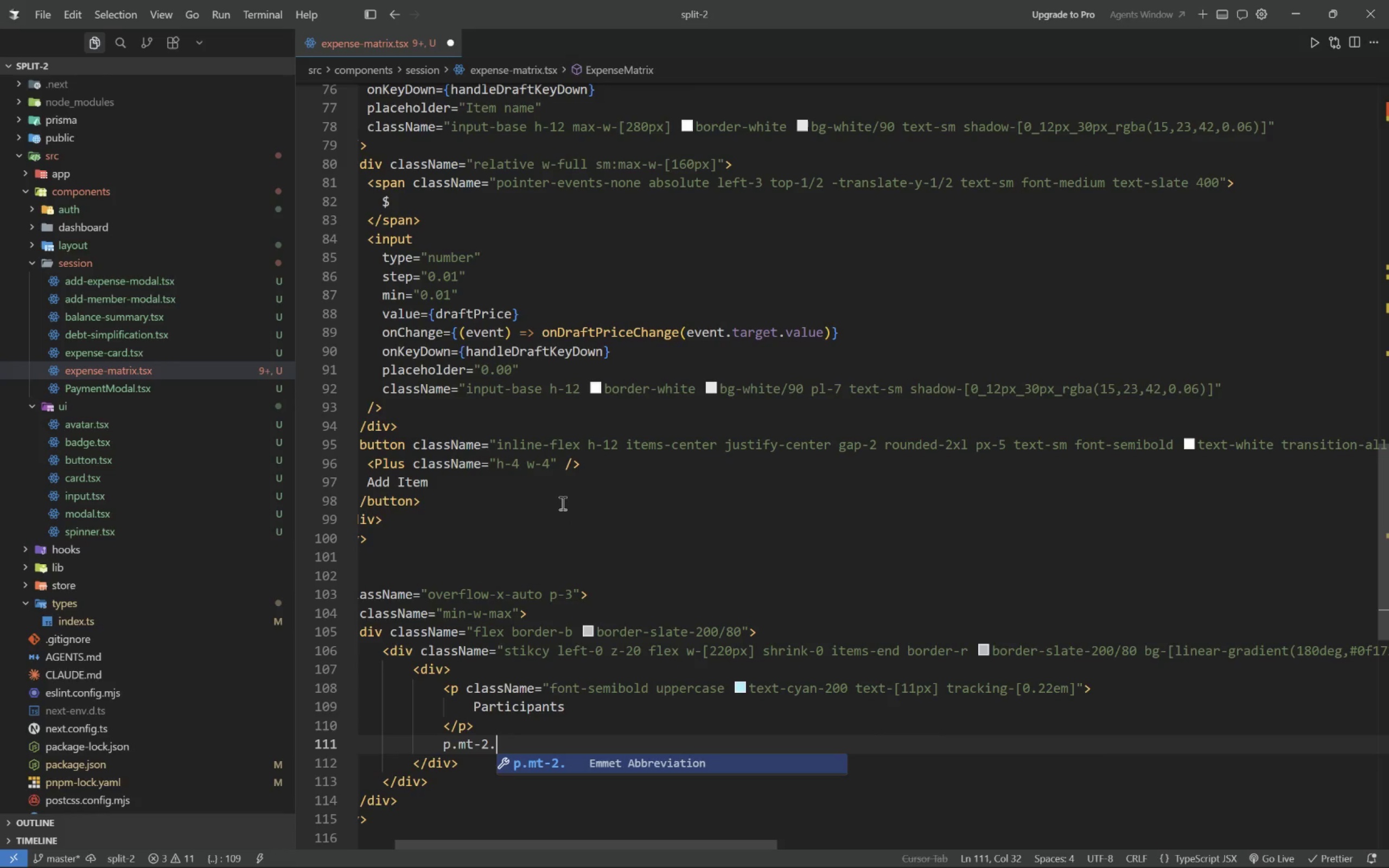 
type(text-sm.font-medium.text-slate-200>)
 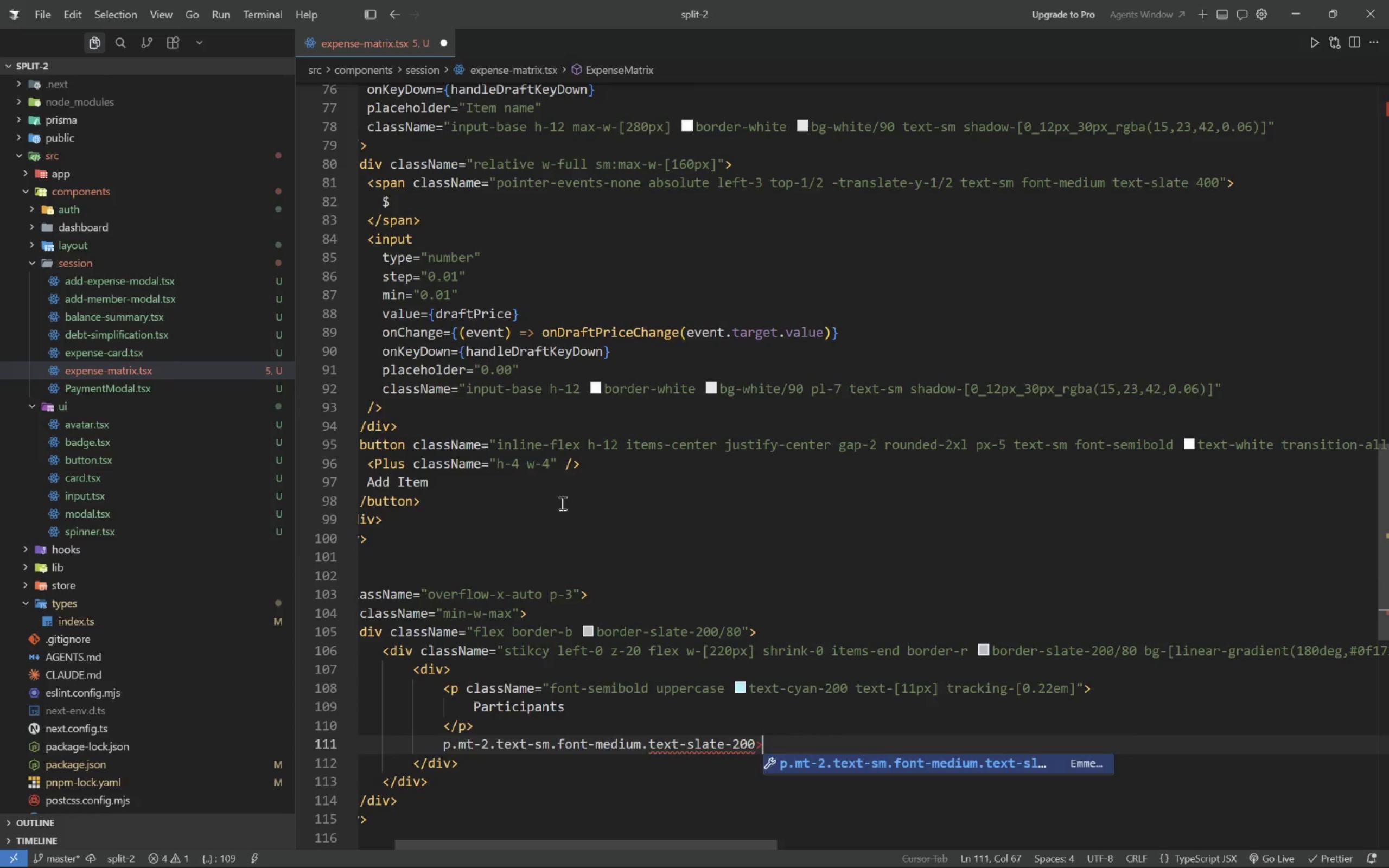 
key(Enter)
 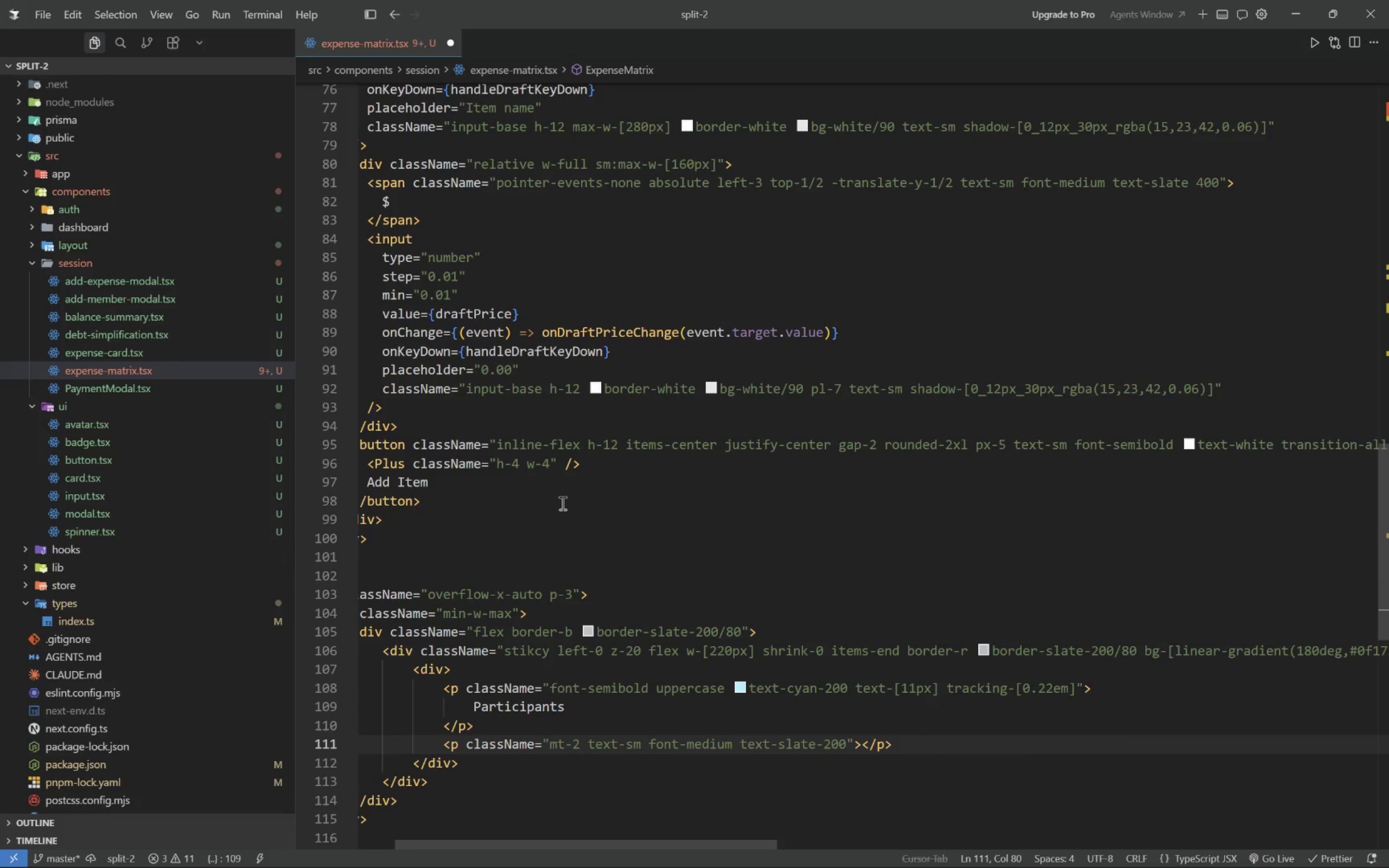 
key(Enter)
 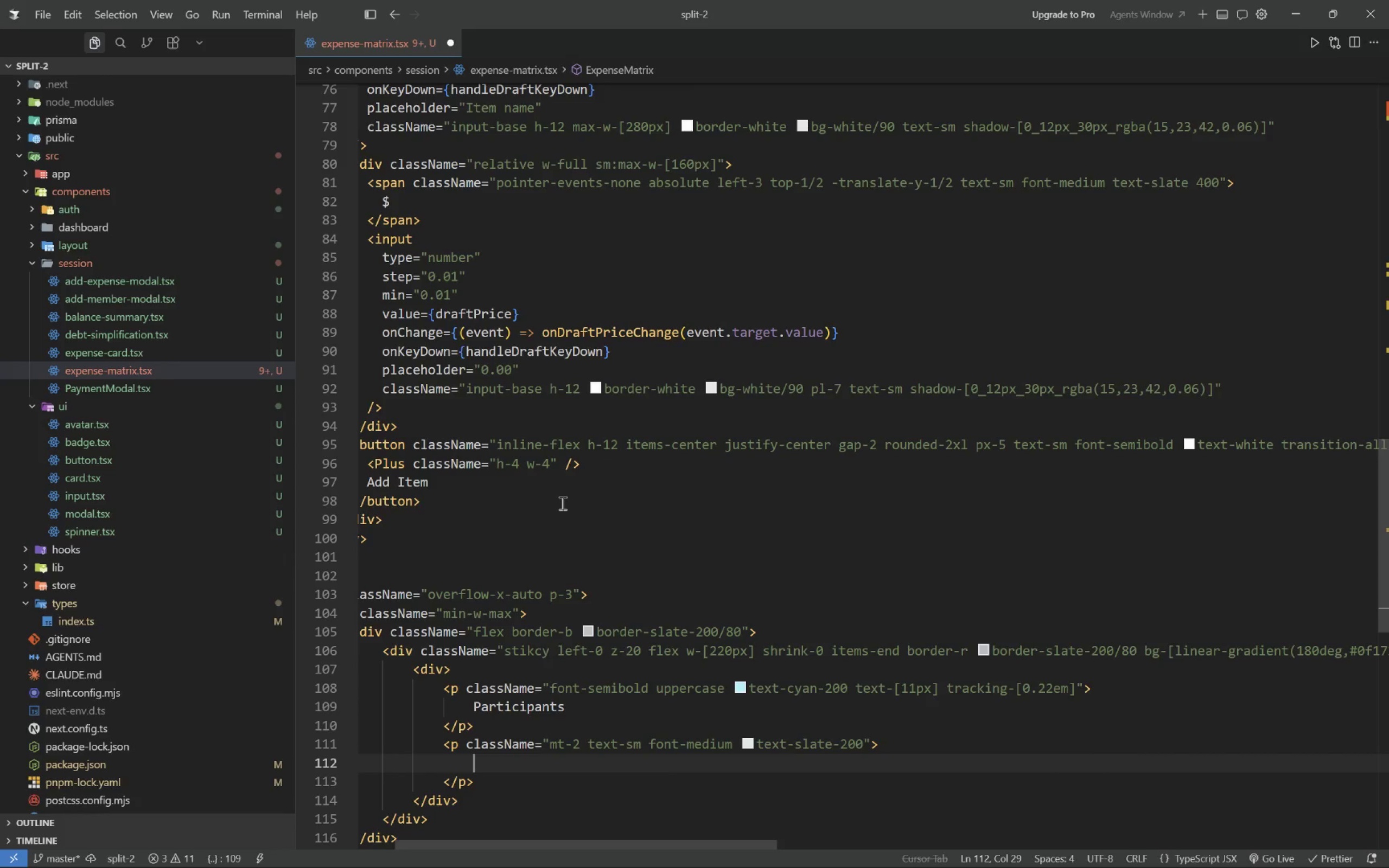 
type(Each row is a person. Every active cce)
key(Backspace)
key(Backspace)
type(ell updates instantly.)
 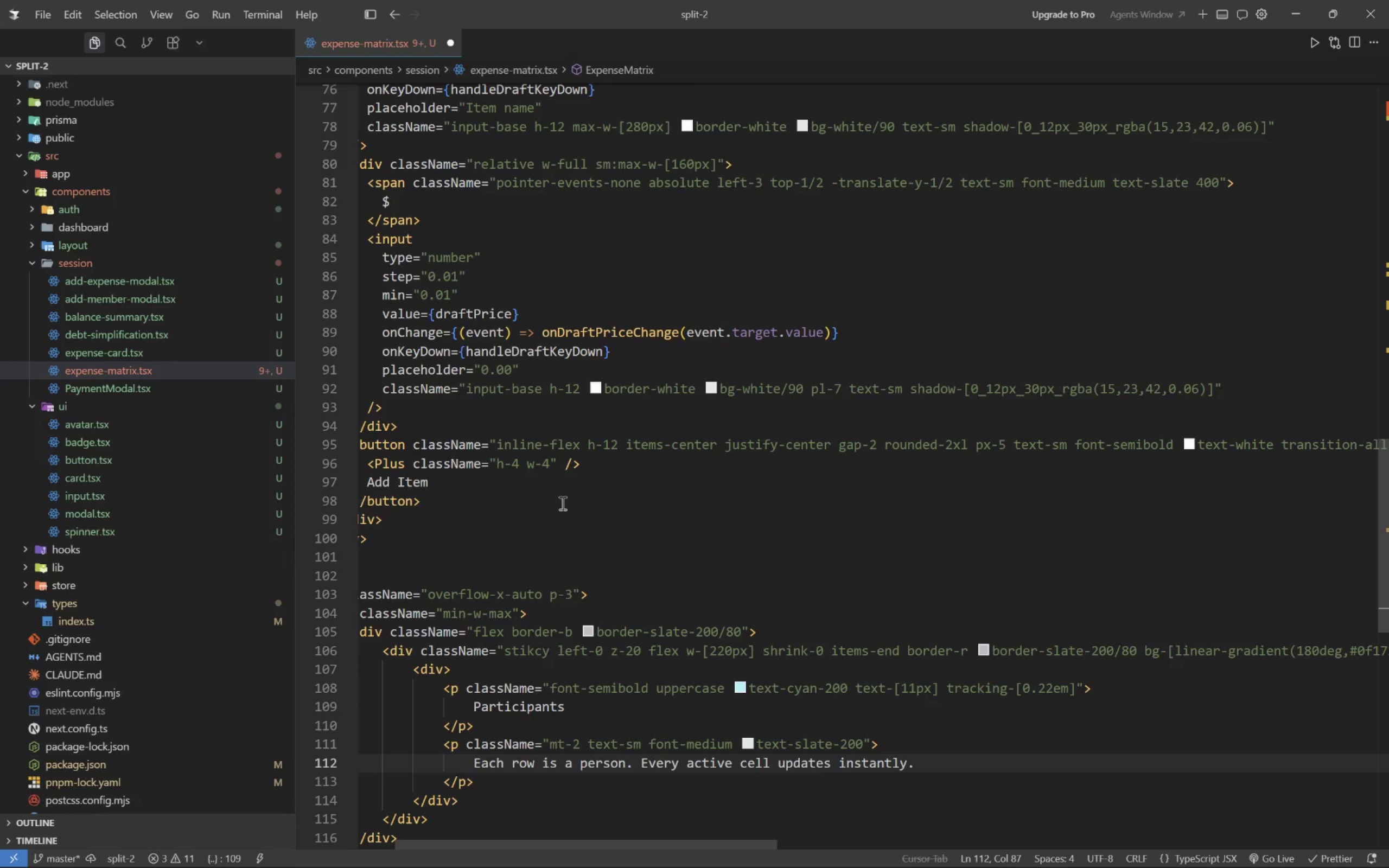 
key(ArrowDown)
 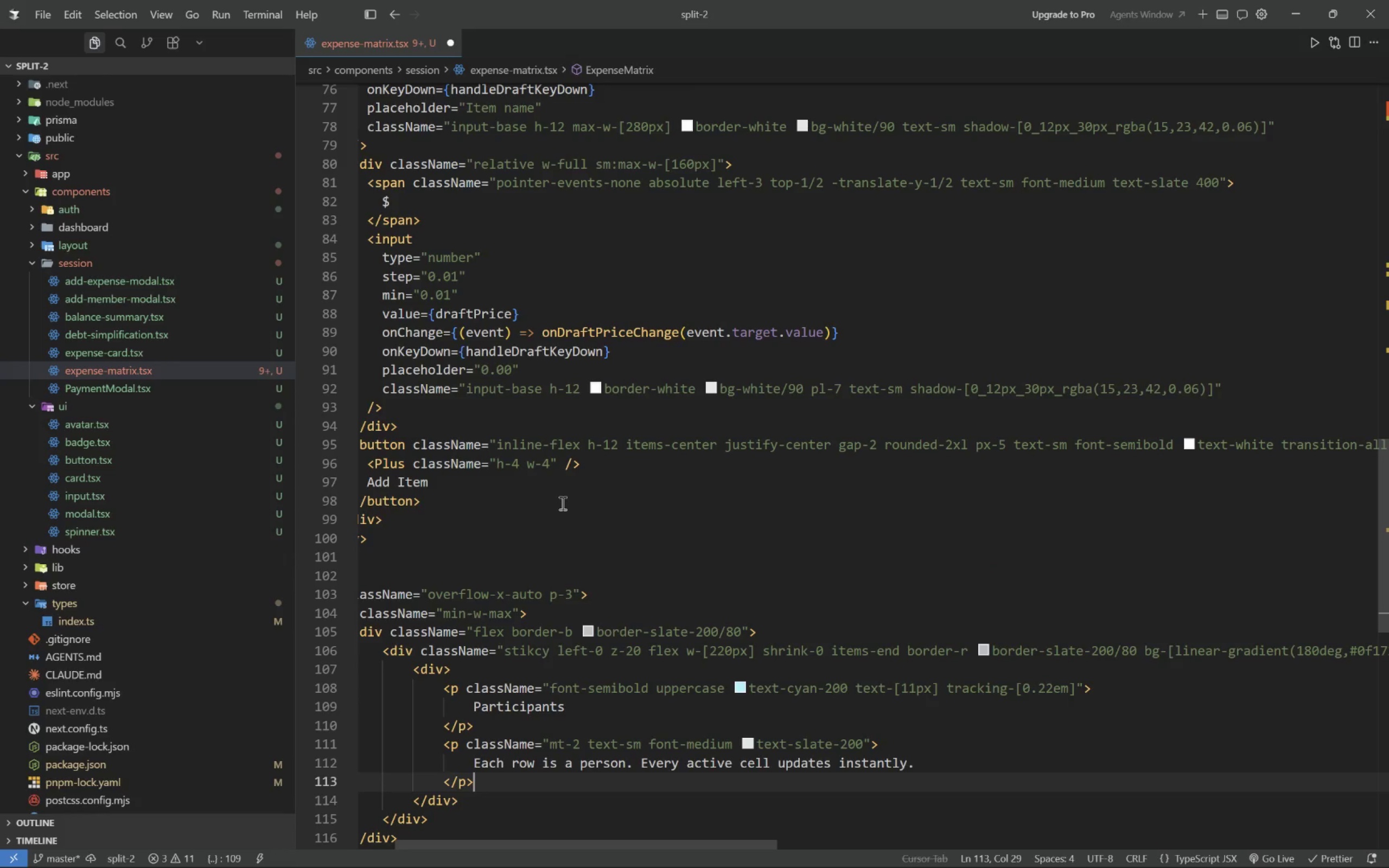 
key(ArrowDown)
 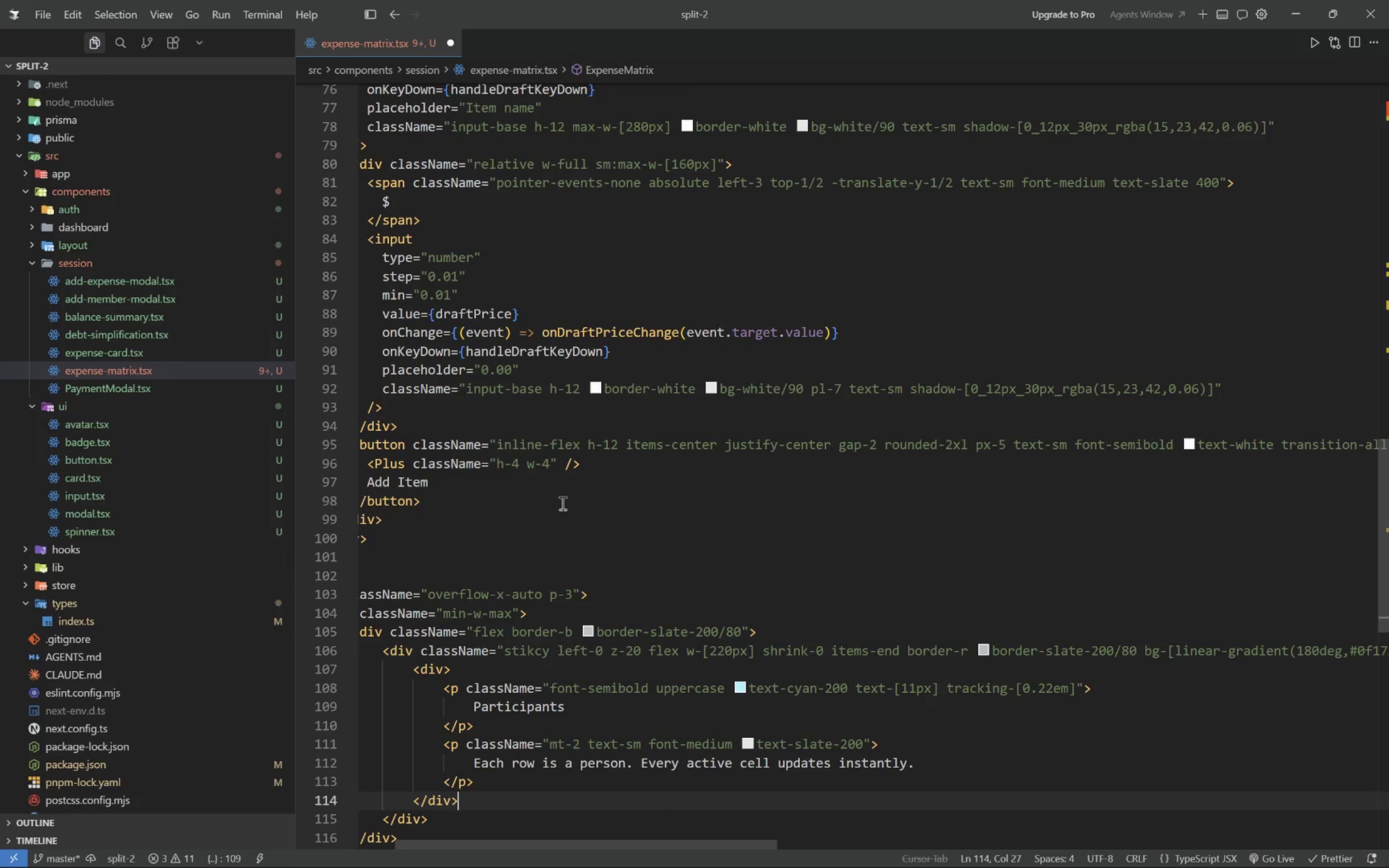 
key(Enter)
 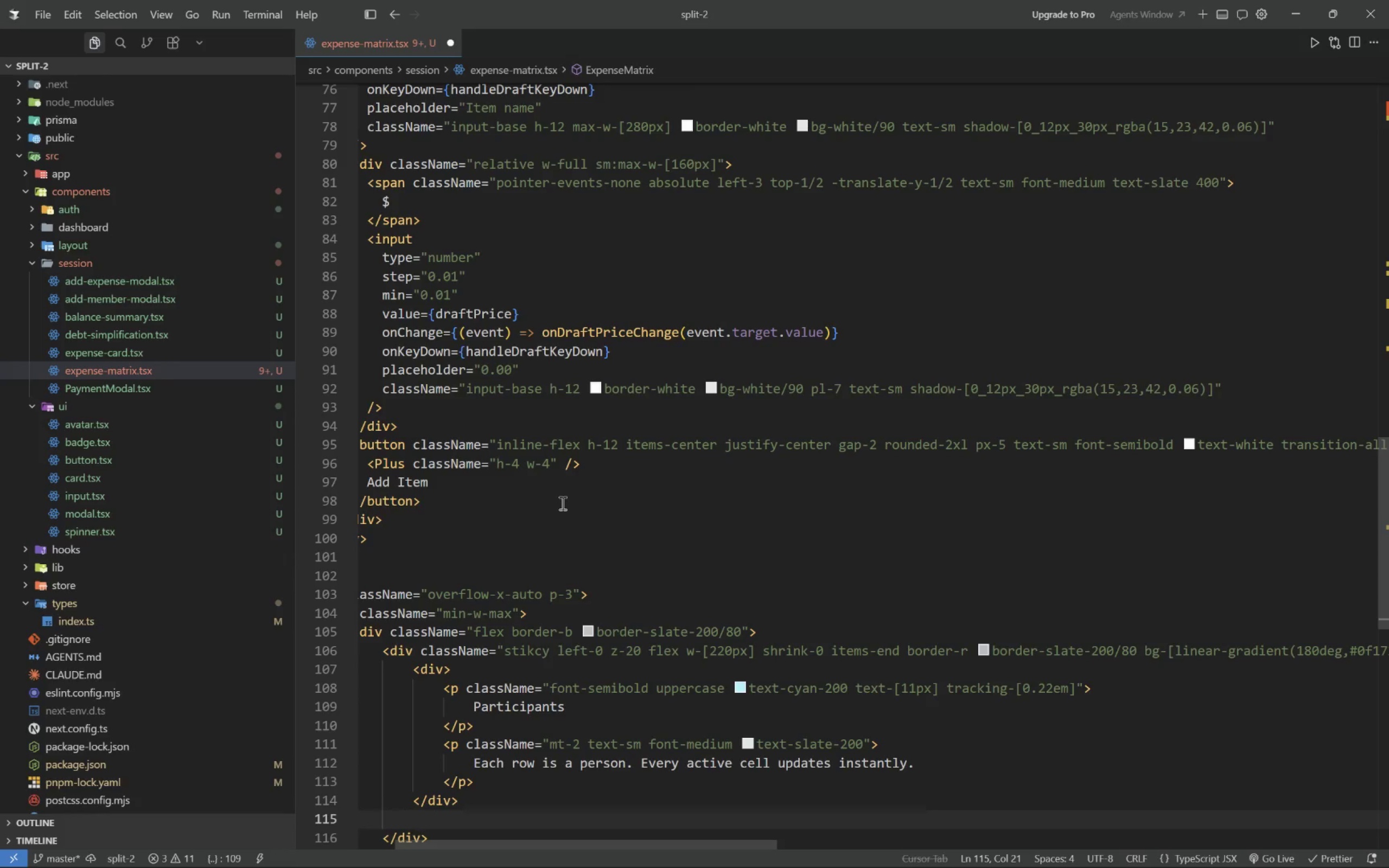 
type({items.map((item)
 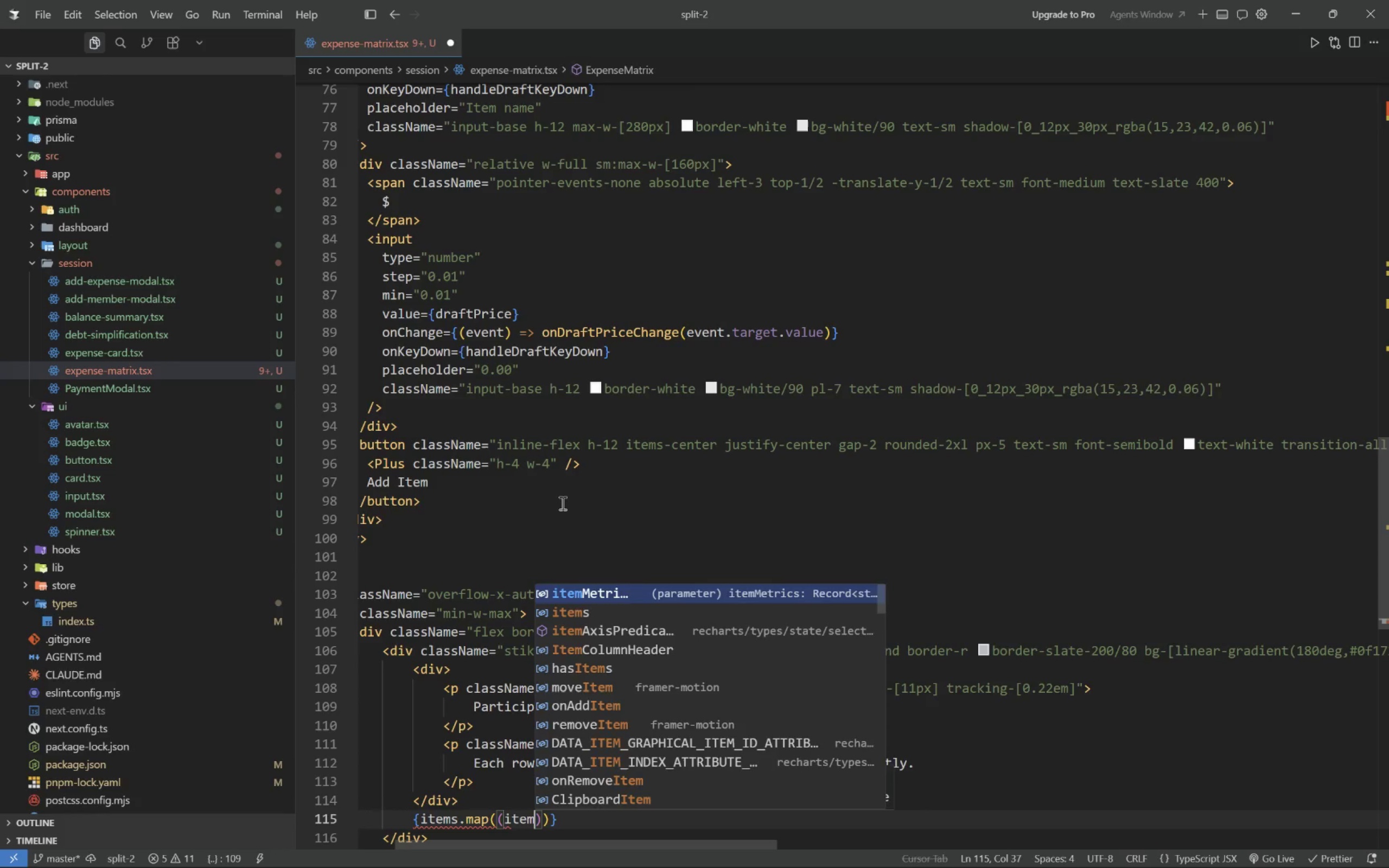 
 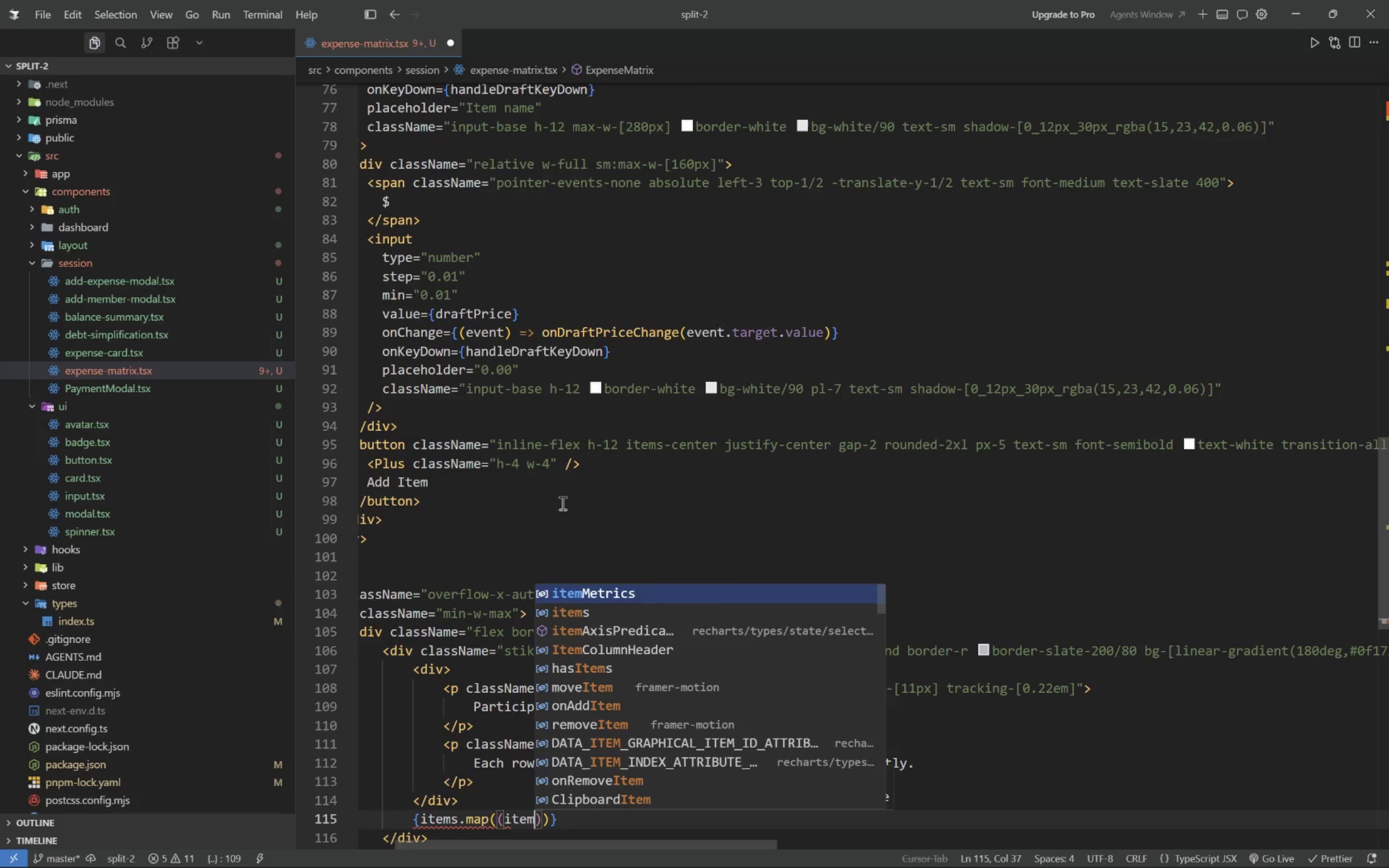 
key(ArrowRight)
 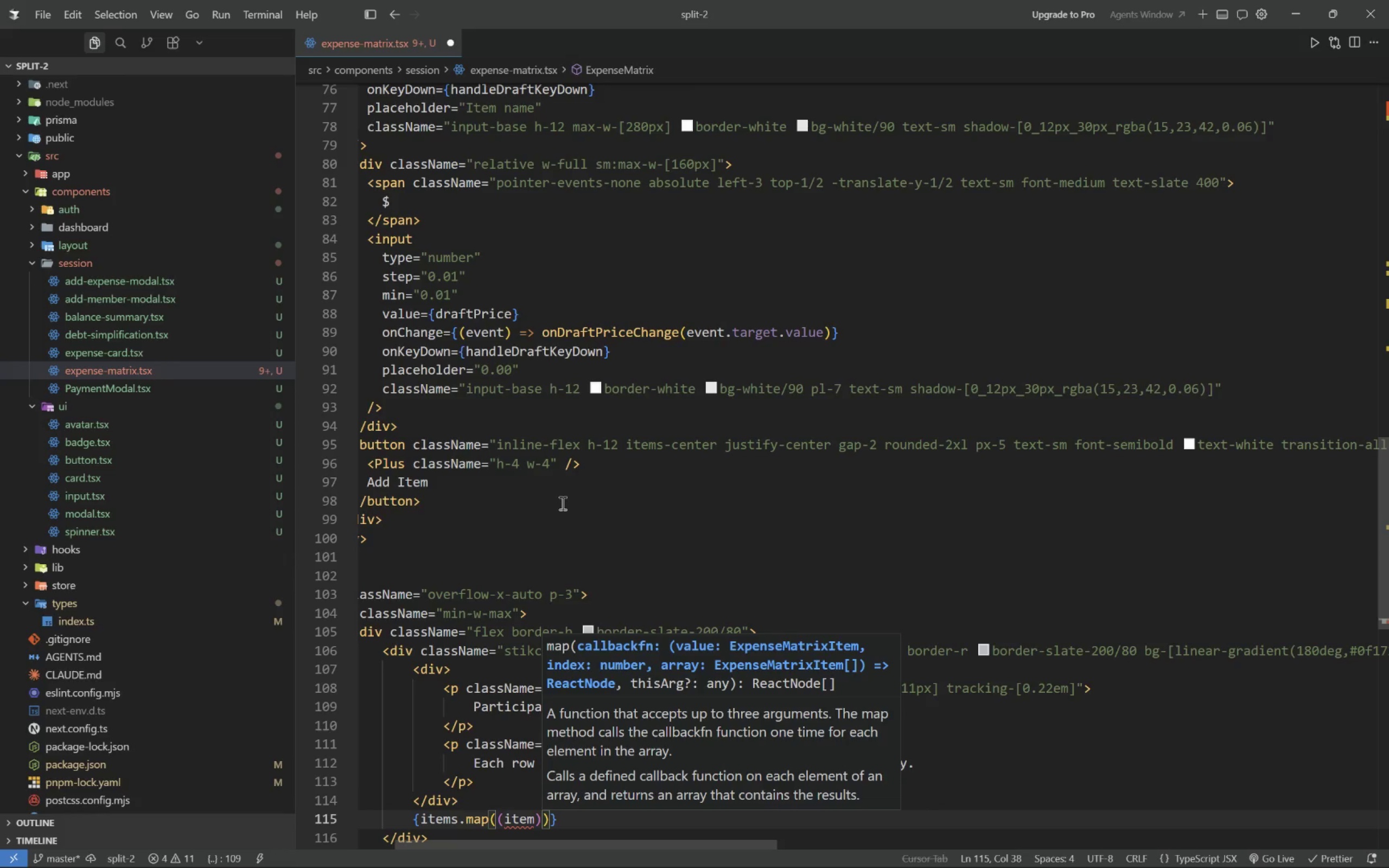 
key(Space)
 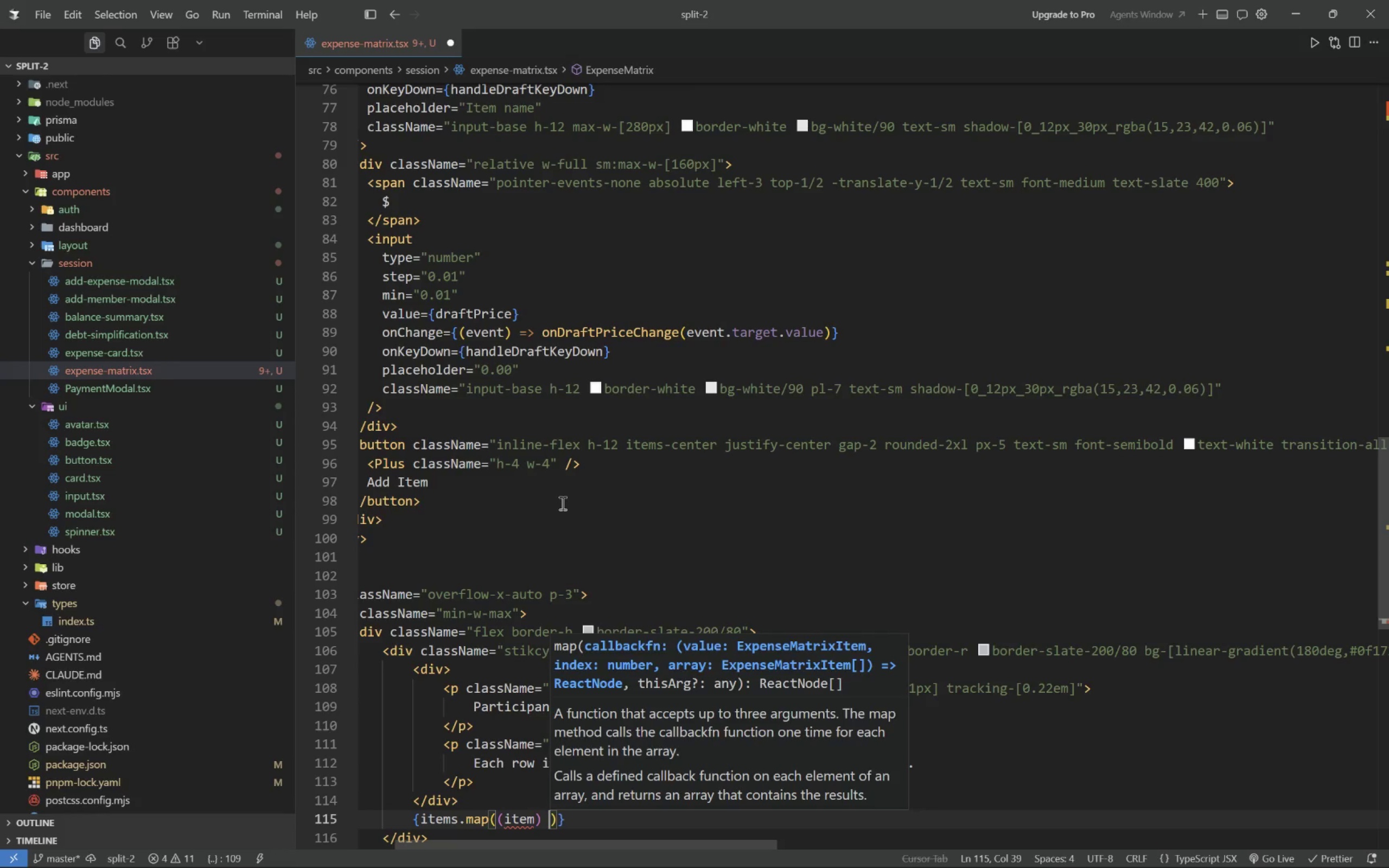 
key(Equal)
 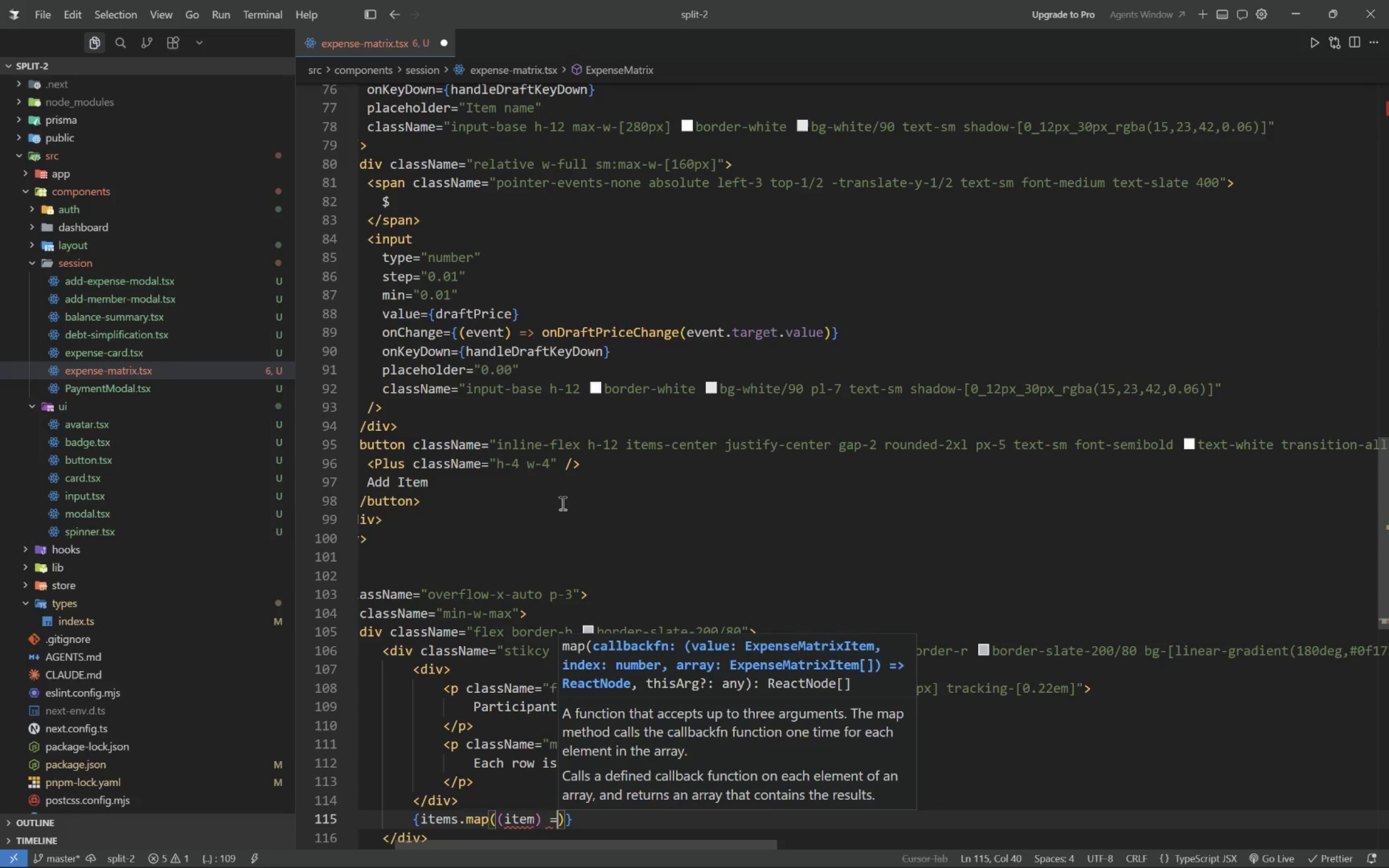 
key(Shift+Period)
 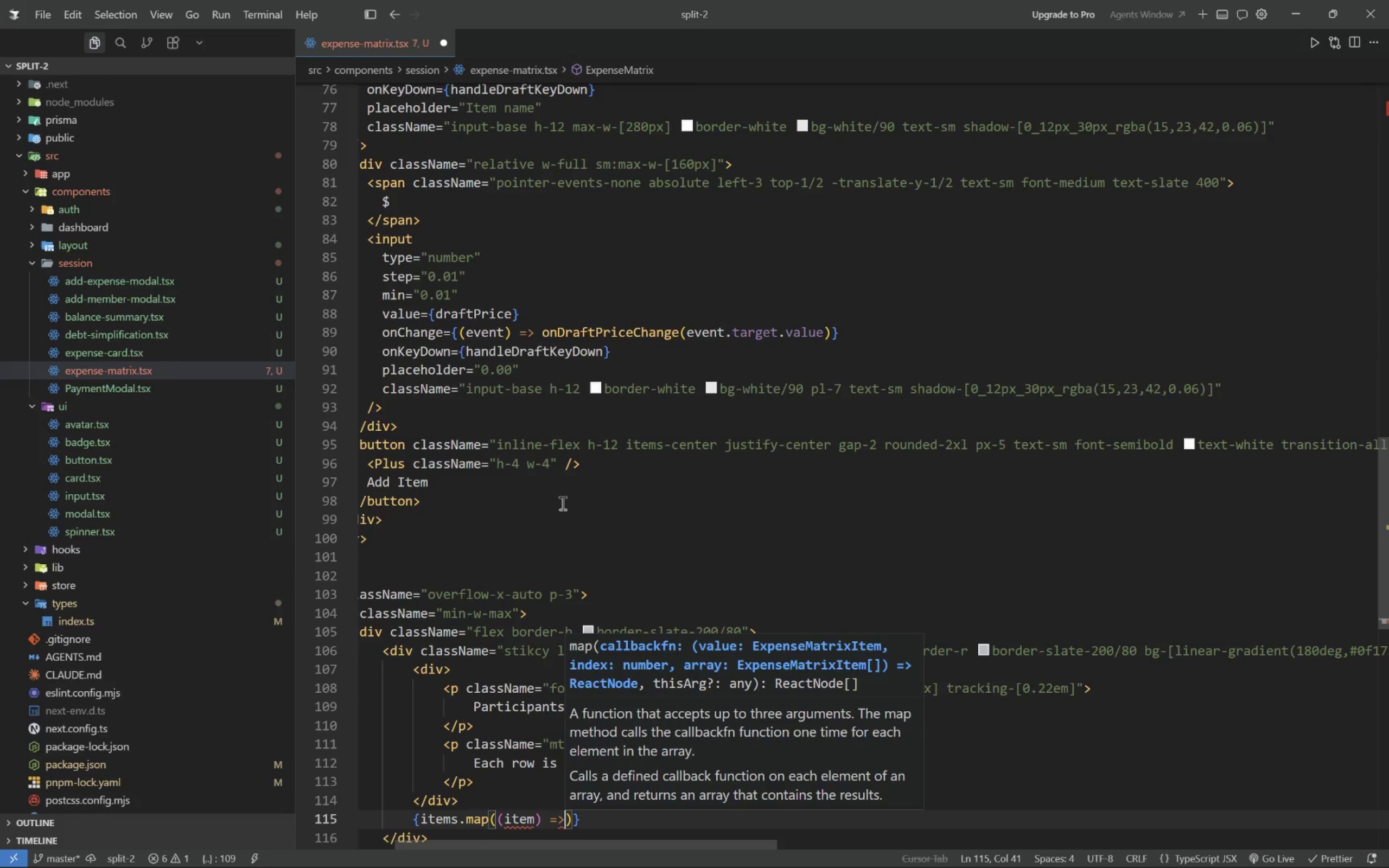 
key(Space)
 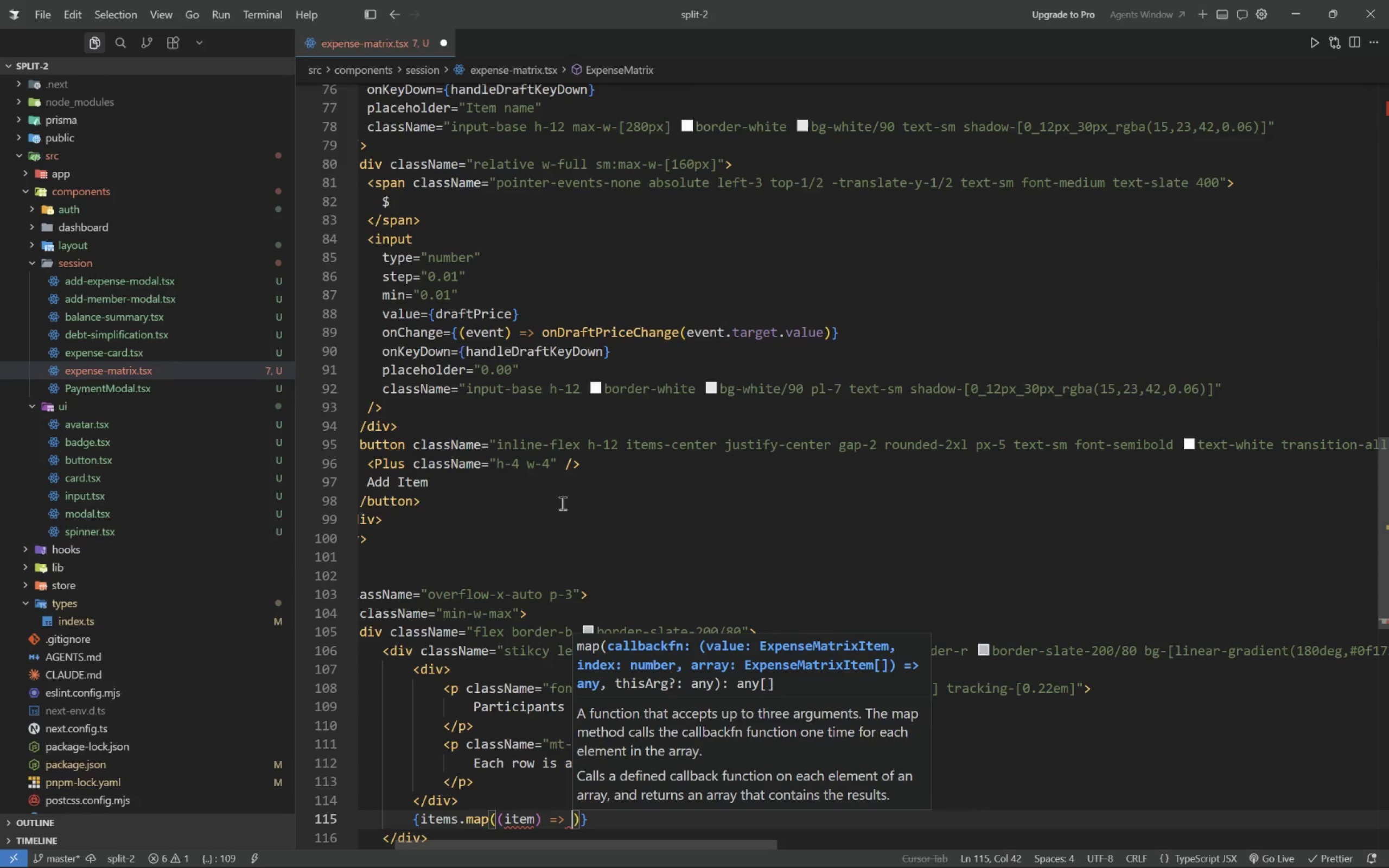 
key(Shift+9)
 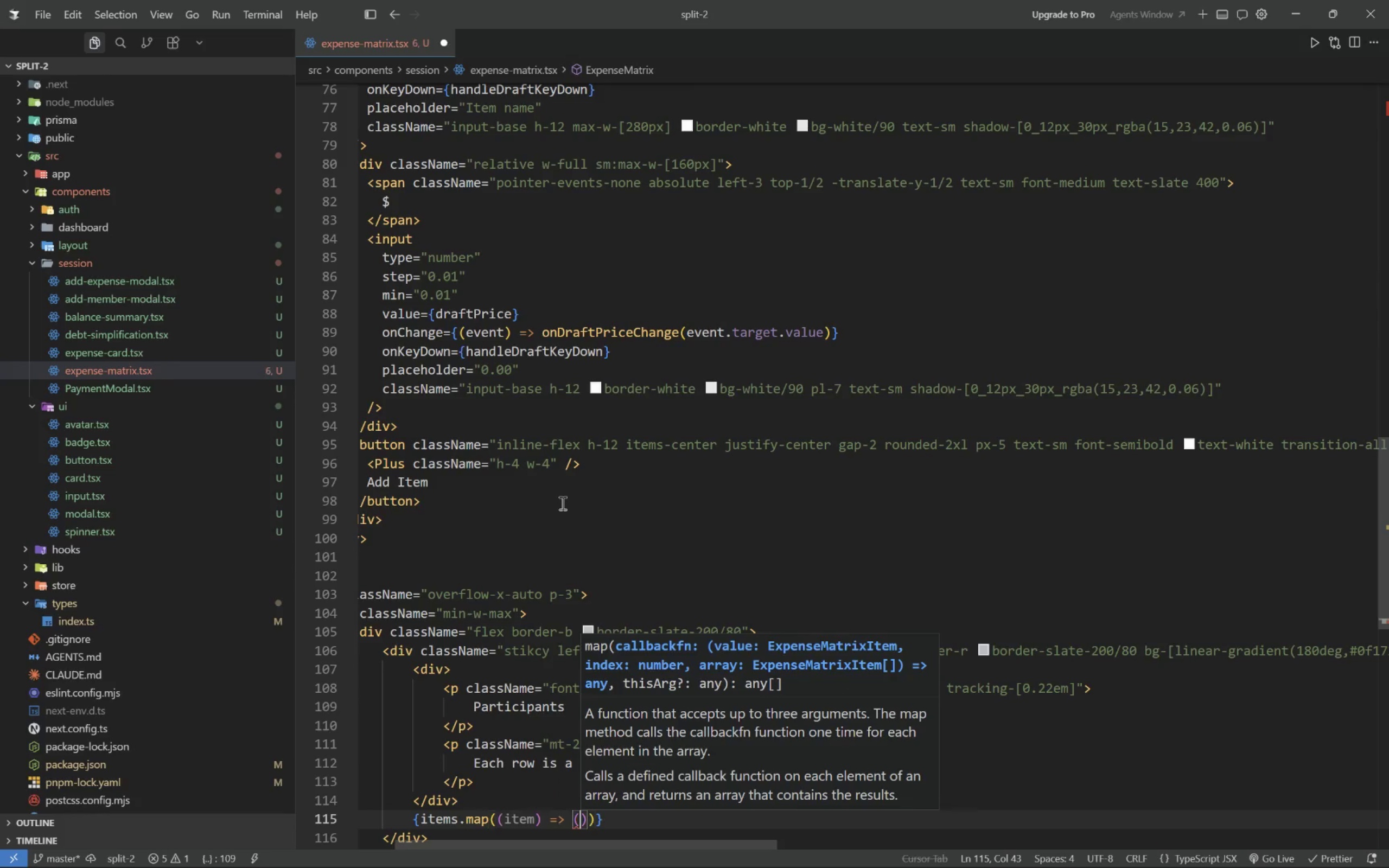 
key(Enter)
 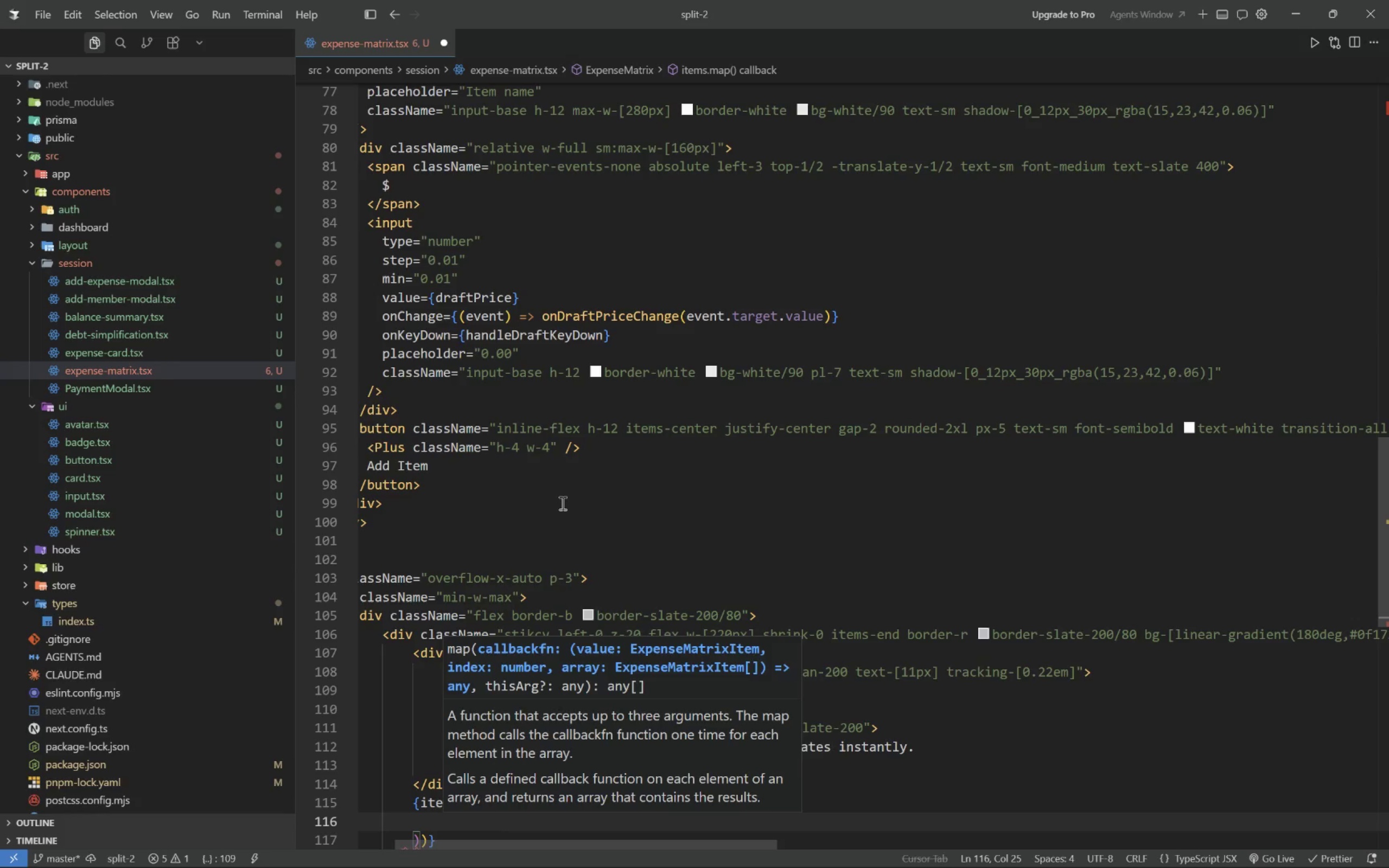 
type(div)
key(Tab)
 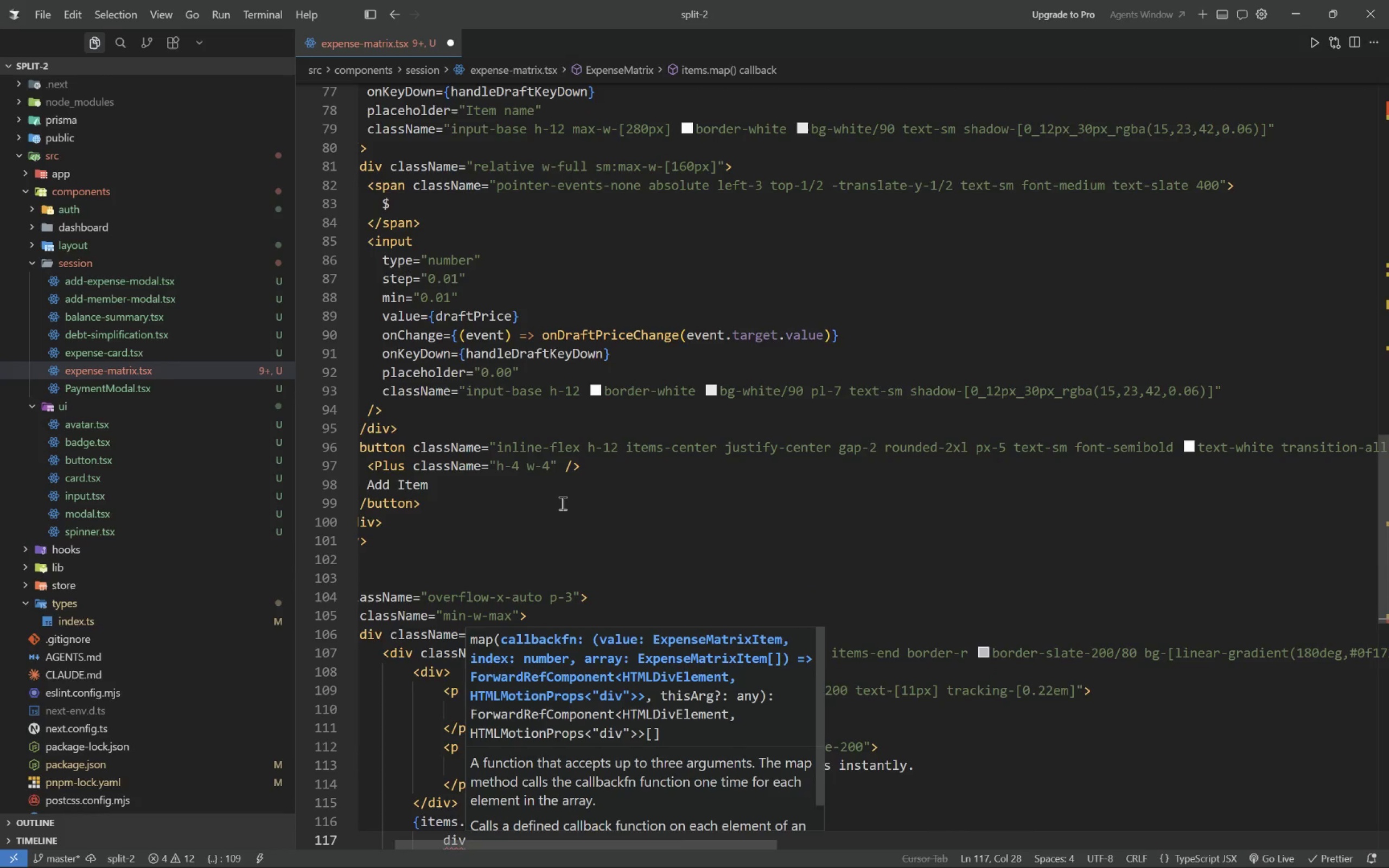 
key(Control+Z)
 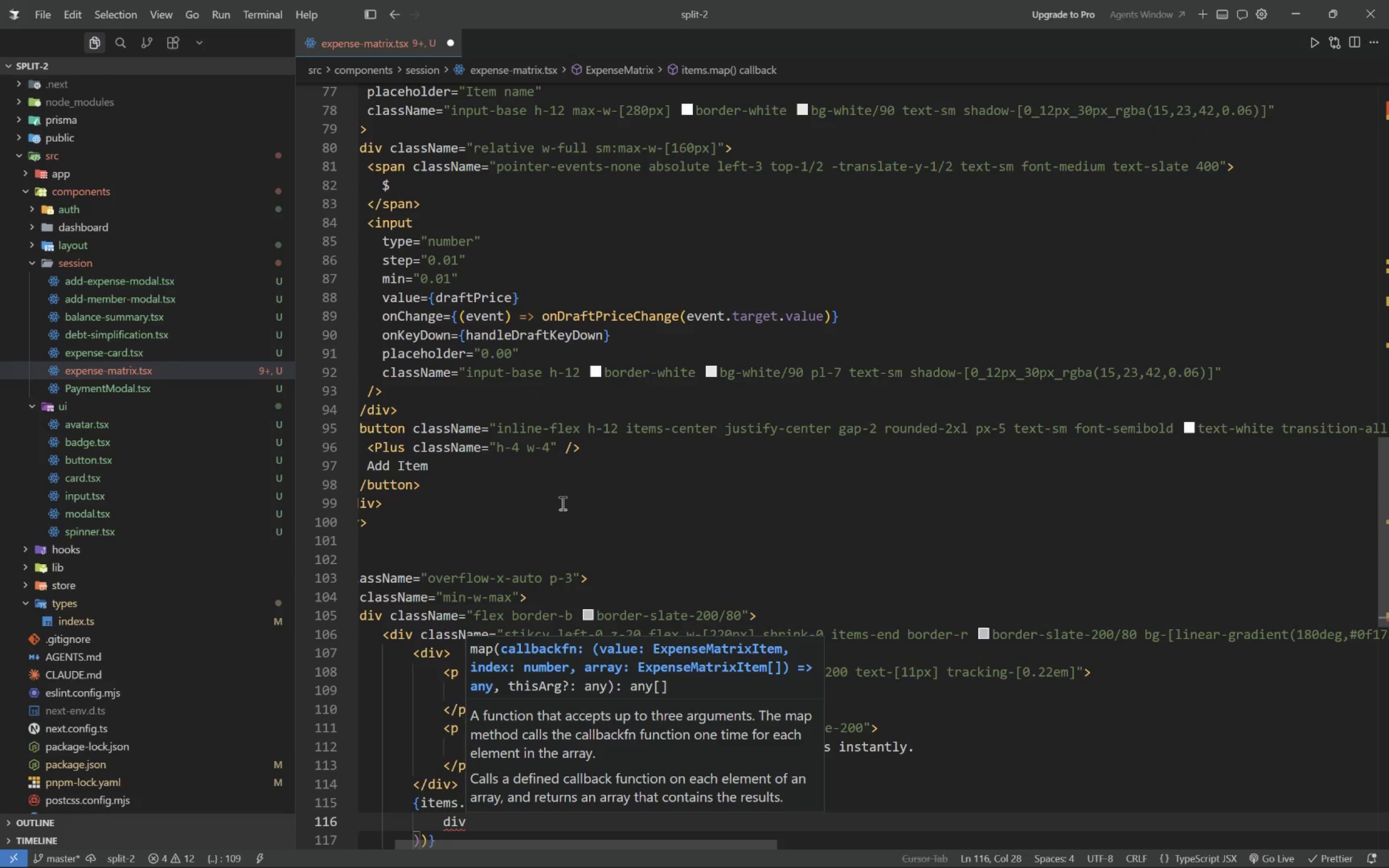 
key(Shift+ShiftLeft)
 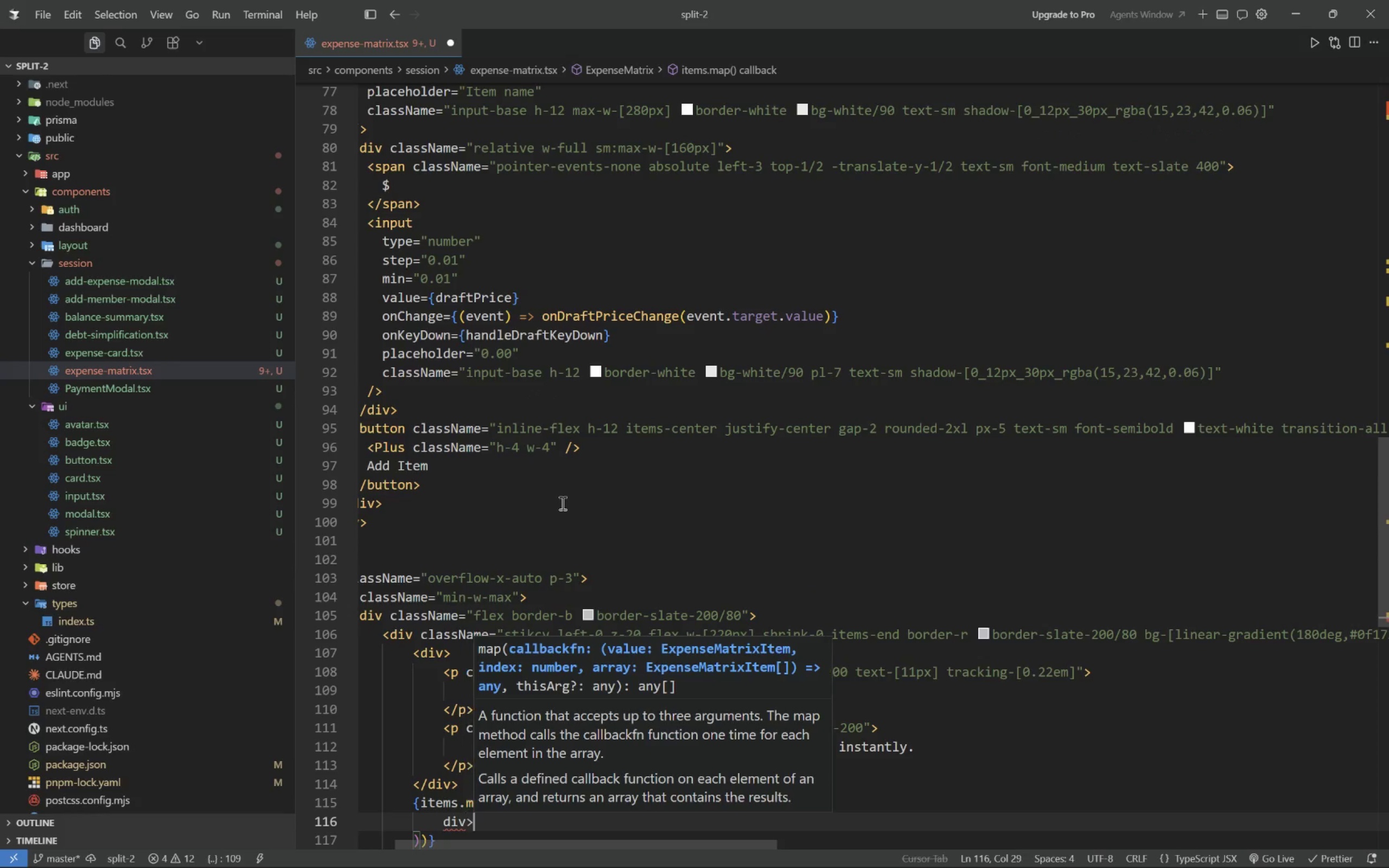 
key(Shift+Period)
 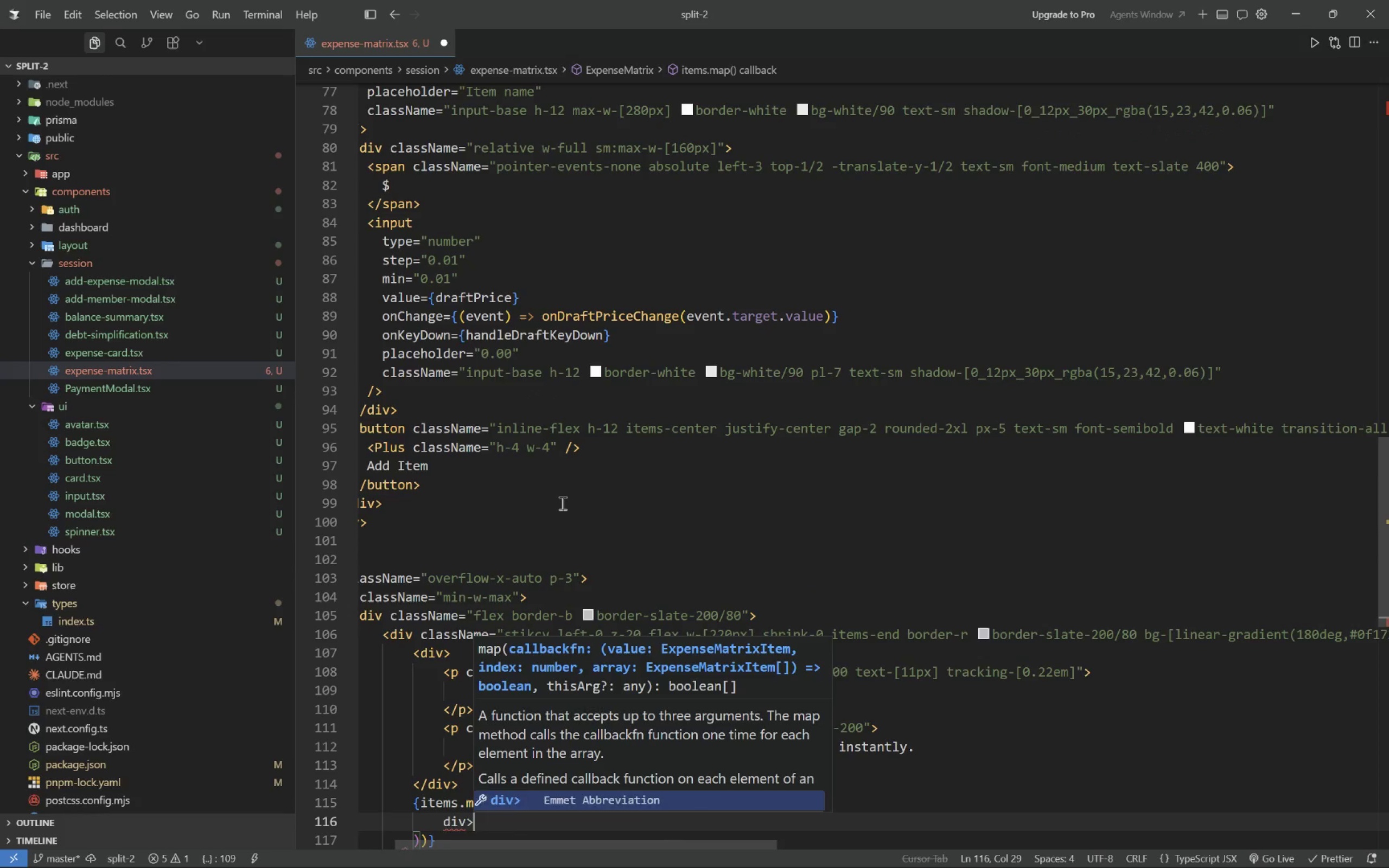 
key(Tab)
 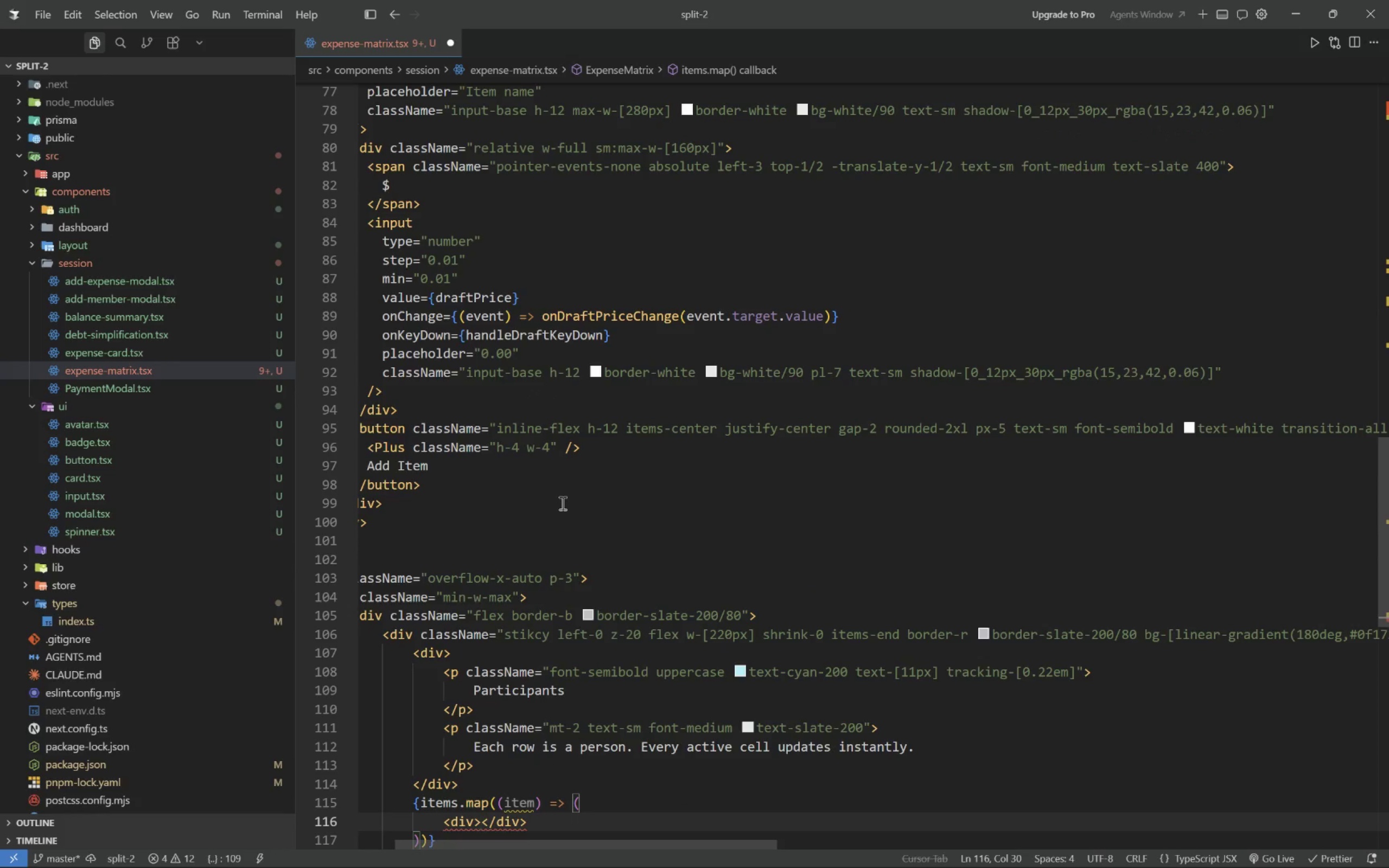 
key(ArrowLeft)
 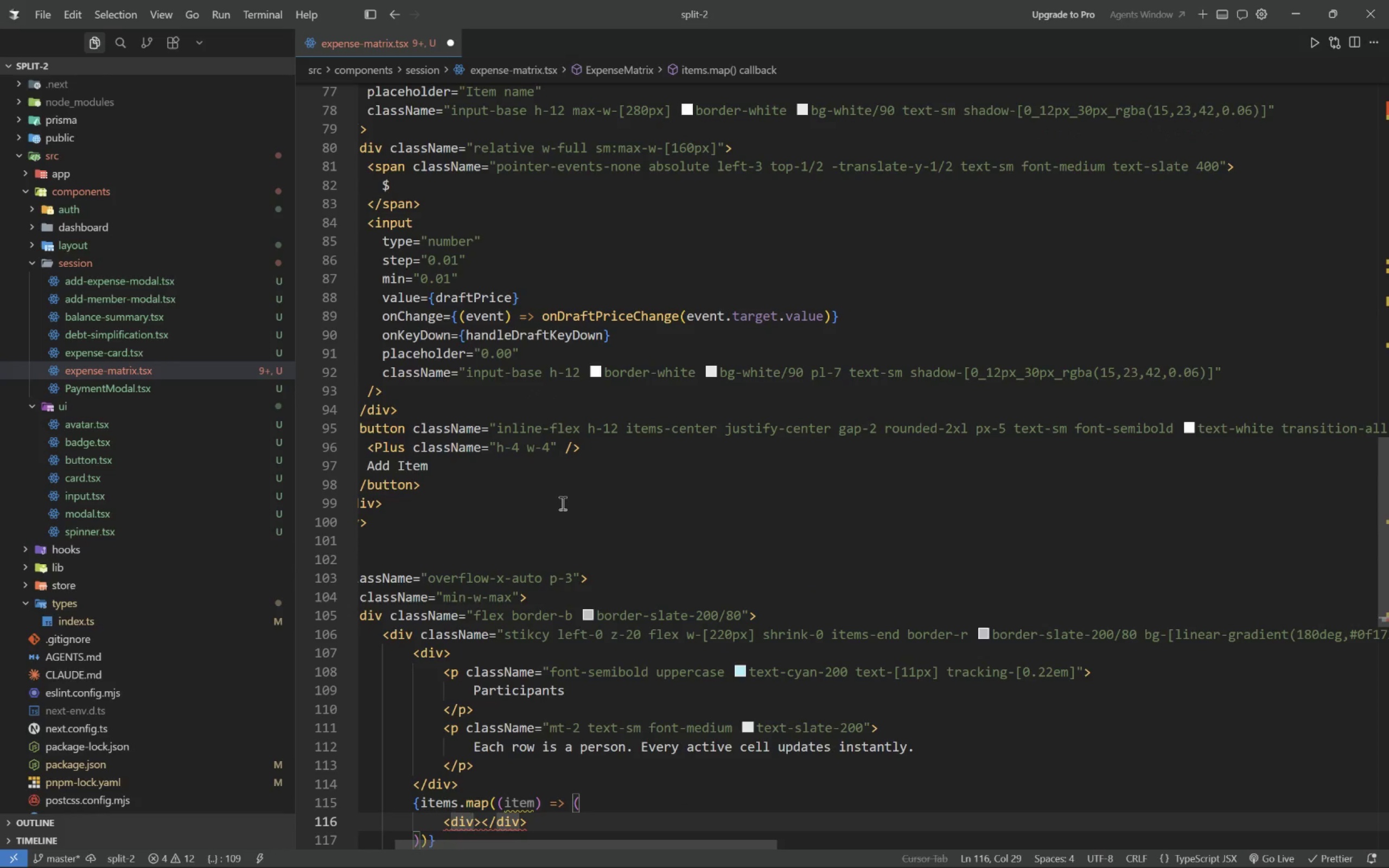 
type( key={item.id)
 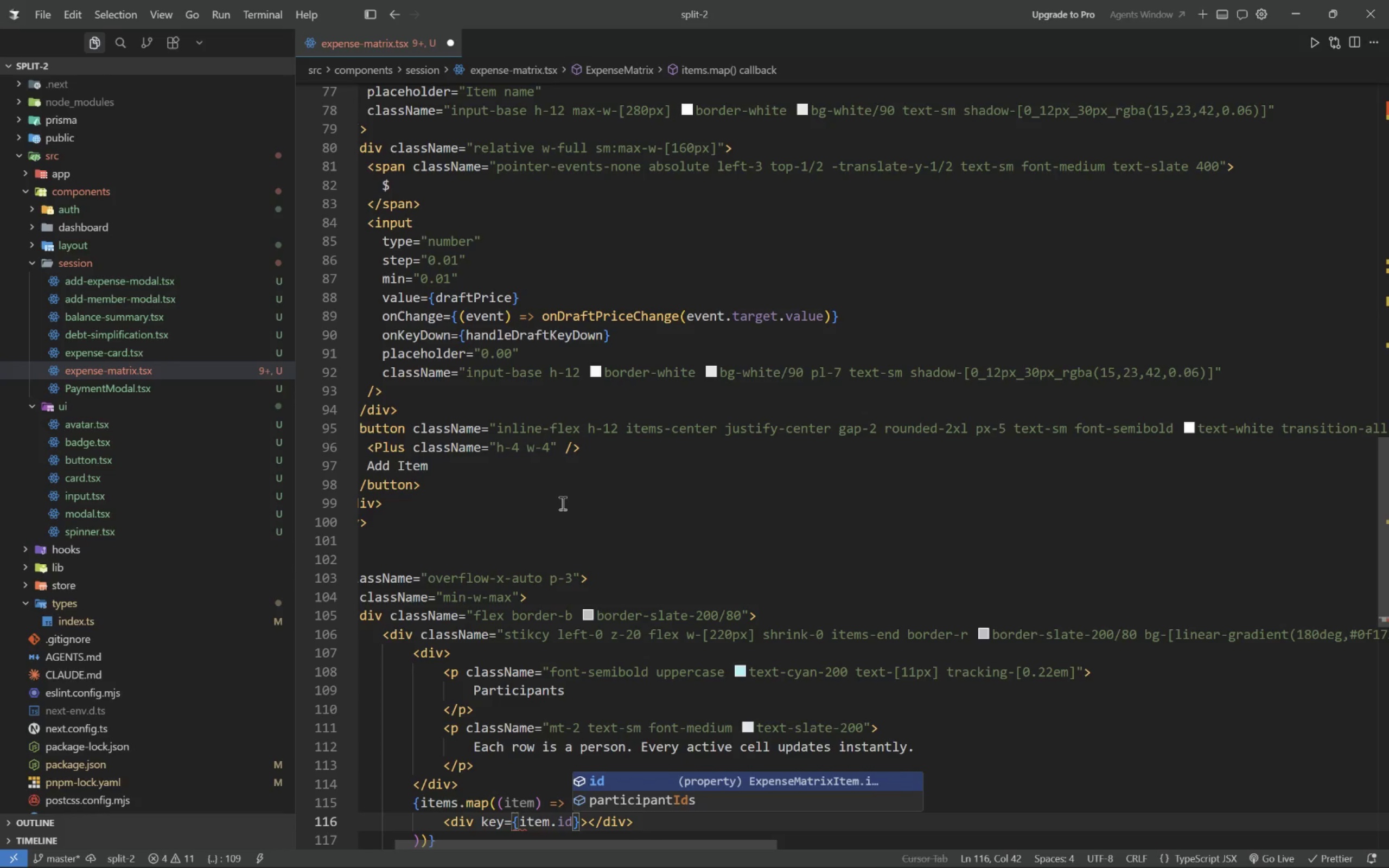 
key(ArrowRight)
 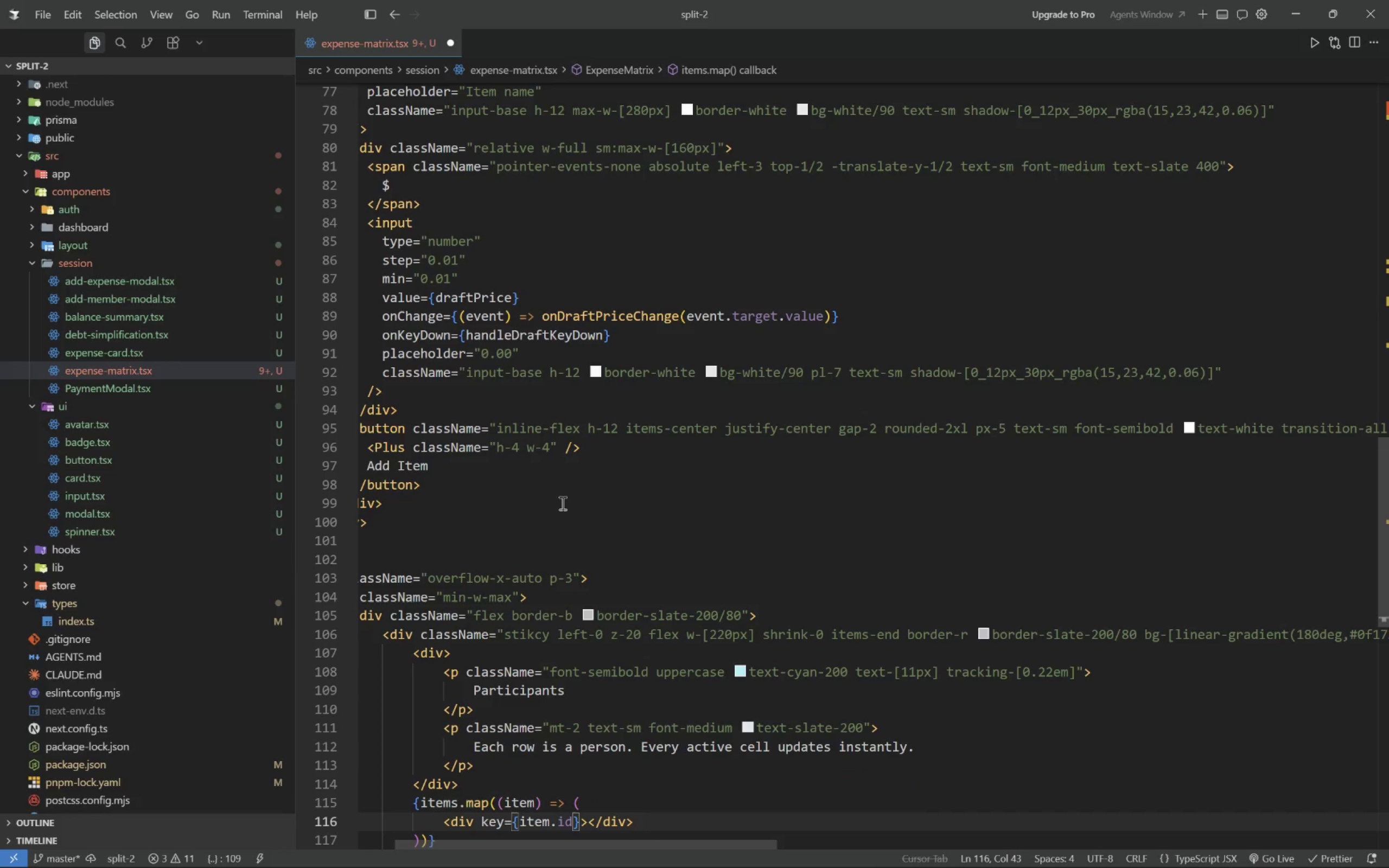 
type( className="w-[210px] shrink-0 border-4)
key(Backspace)
type(r border-slate-200/80 bg-white/70 backdrop-blur)
 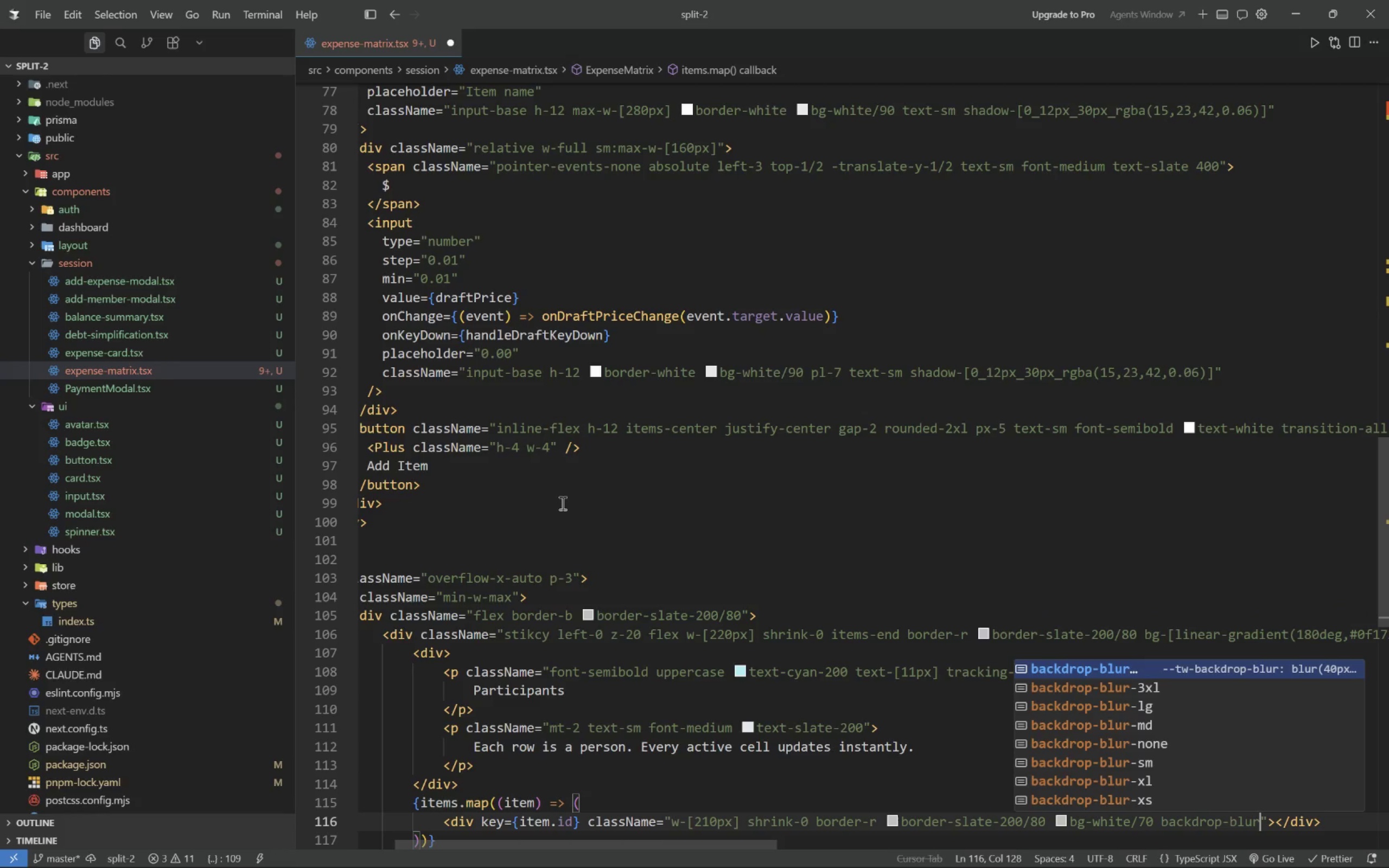 
key(ArrowRight)
 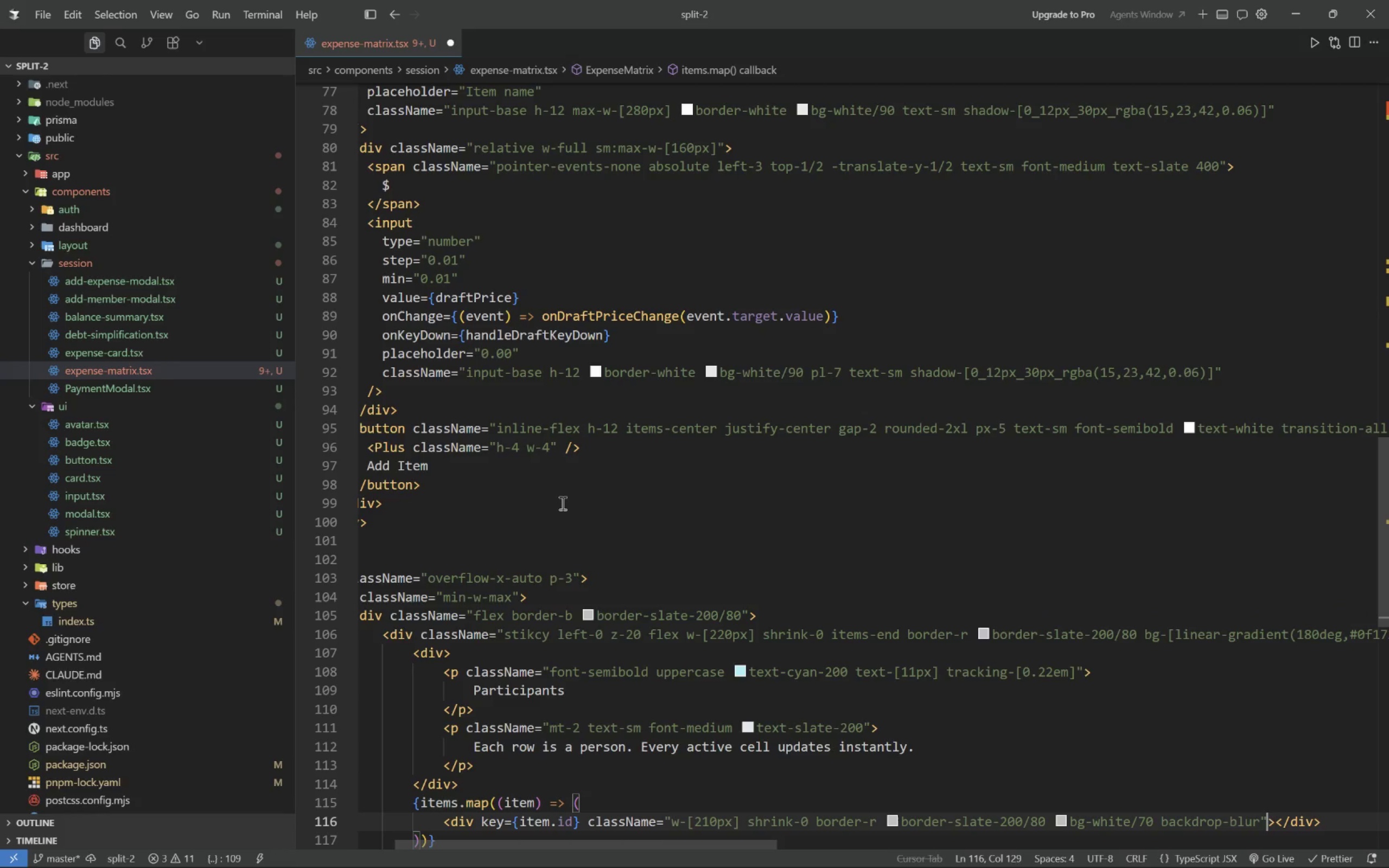 
key(ArrowRight)
 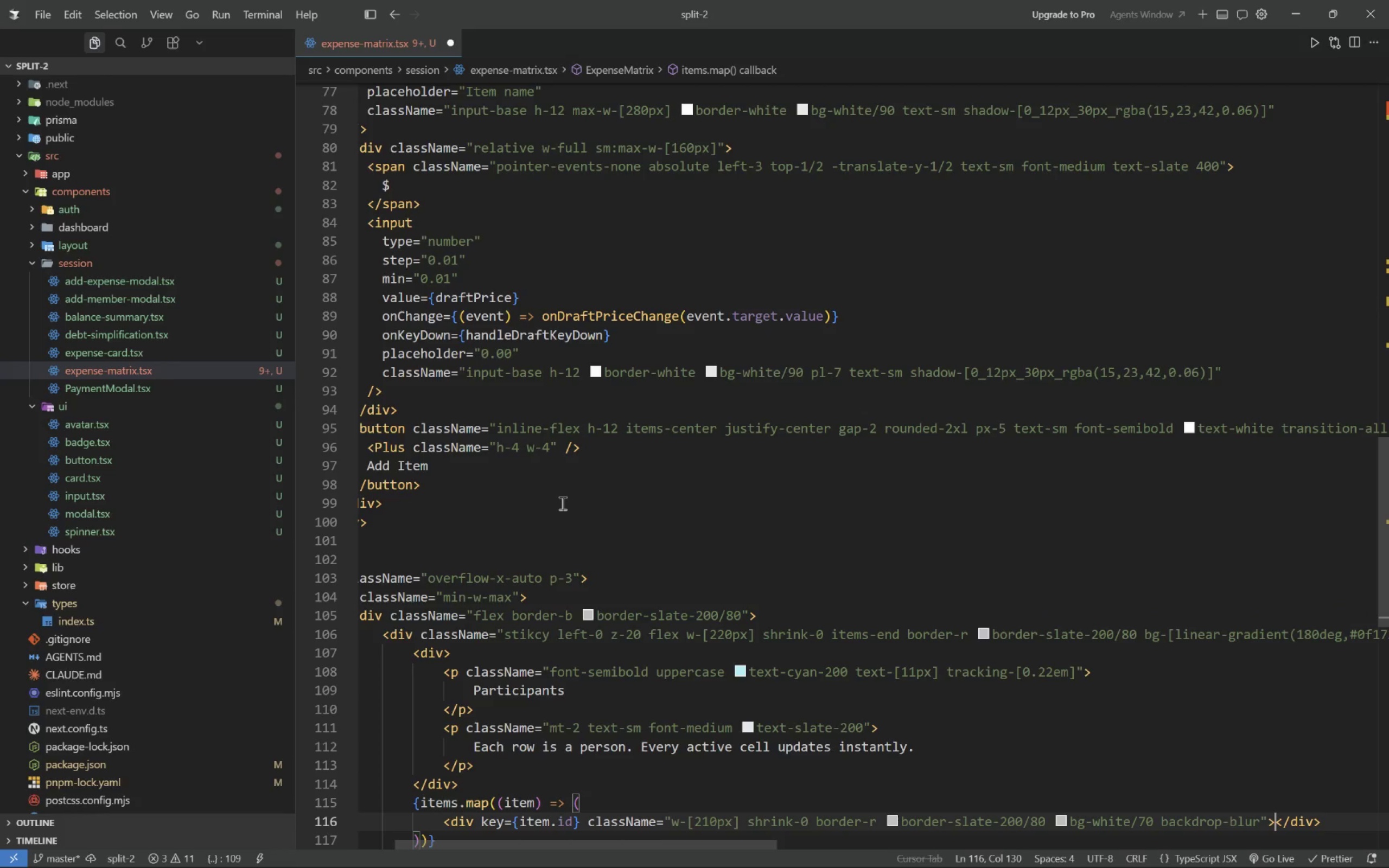 
key(Enter)
 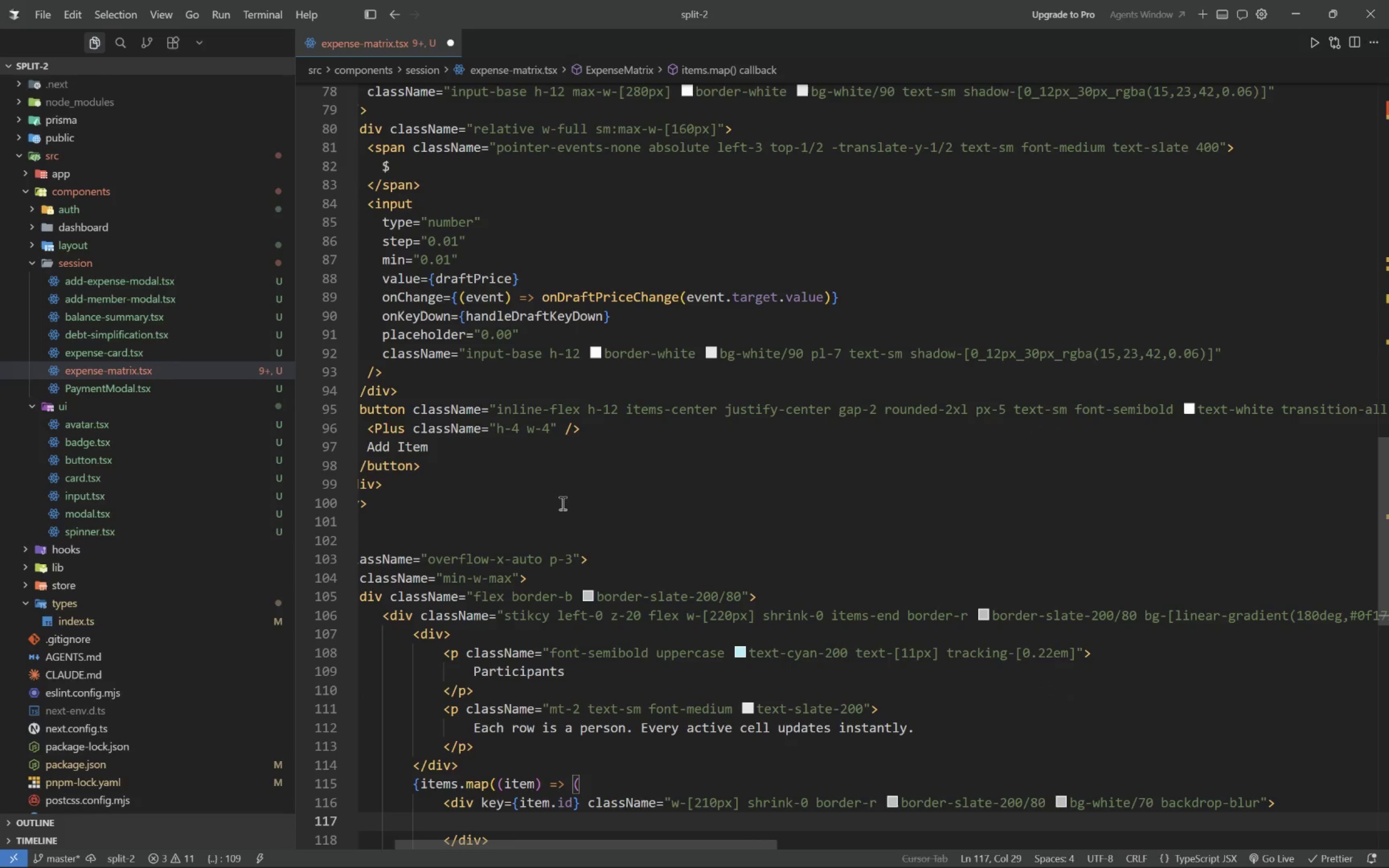 
type(<ItemColumnHeader name={item.name)
key(Tab)
key(Tab)
type( pa)
key(Backspace)
type(riceCents={itemMetrics[item.id)
key(Tab)
key(Tab)
type(?.priceCents ?? 0)
key(Tab)
type( selected)
key(Tab)
type(={itemMetrics[item.id)
key(Tab)
type(?.selectedCou)
key(Tab)
type( ?? 0)
key(Tab)
type( memberCount={member.s)
key(Backspace)
type(lent)
key(Backspace)
type(ght)
key(Backspace)
key(Backspace)
type(th)
key(Tab)
key(Tab)
type( onRemove={()
key(Tab)
type( => onRemoveItem(item.id)
key(Tab)
key(Tab)
key(Tab)
type( />)
 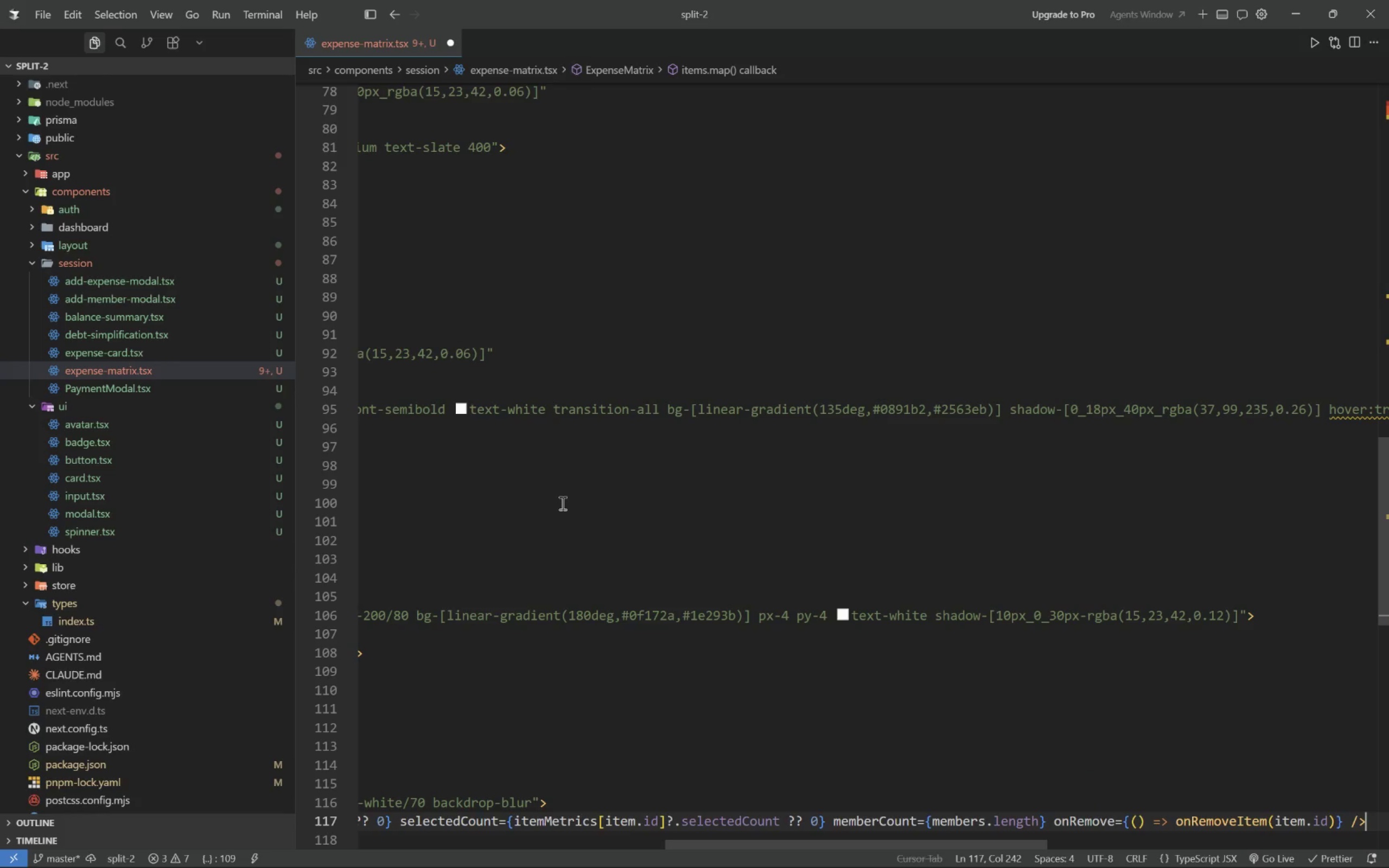 
key(Control+S)
 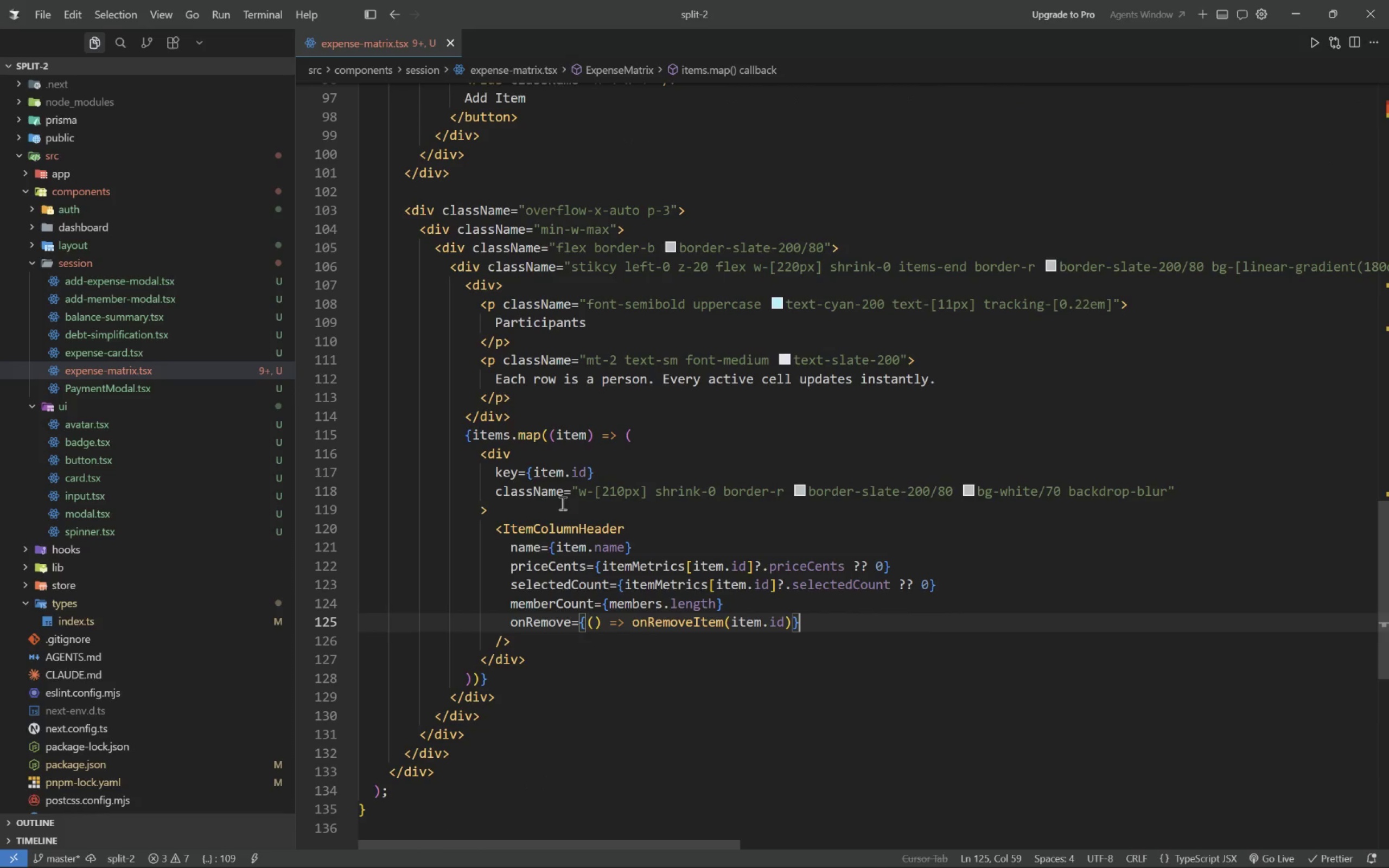 
wait(5.68)
 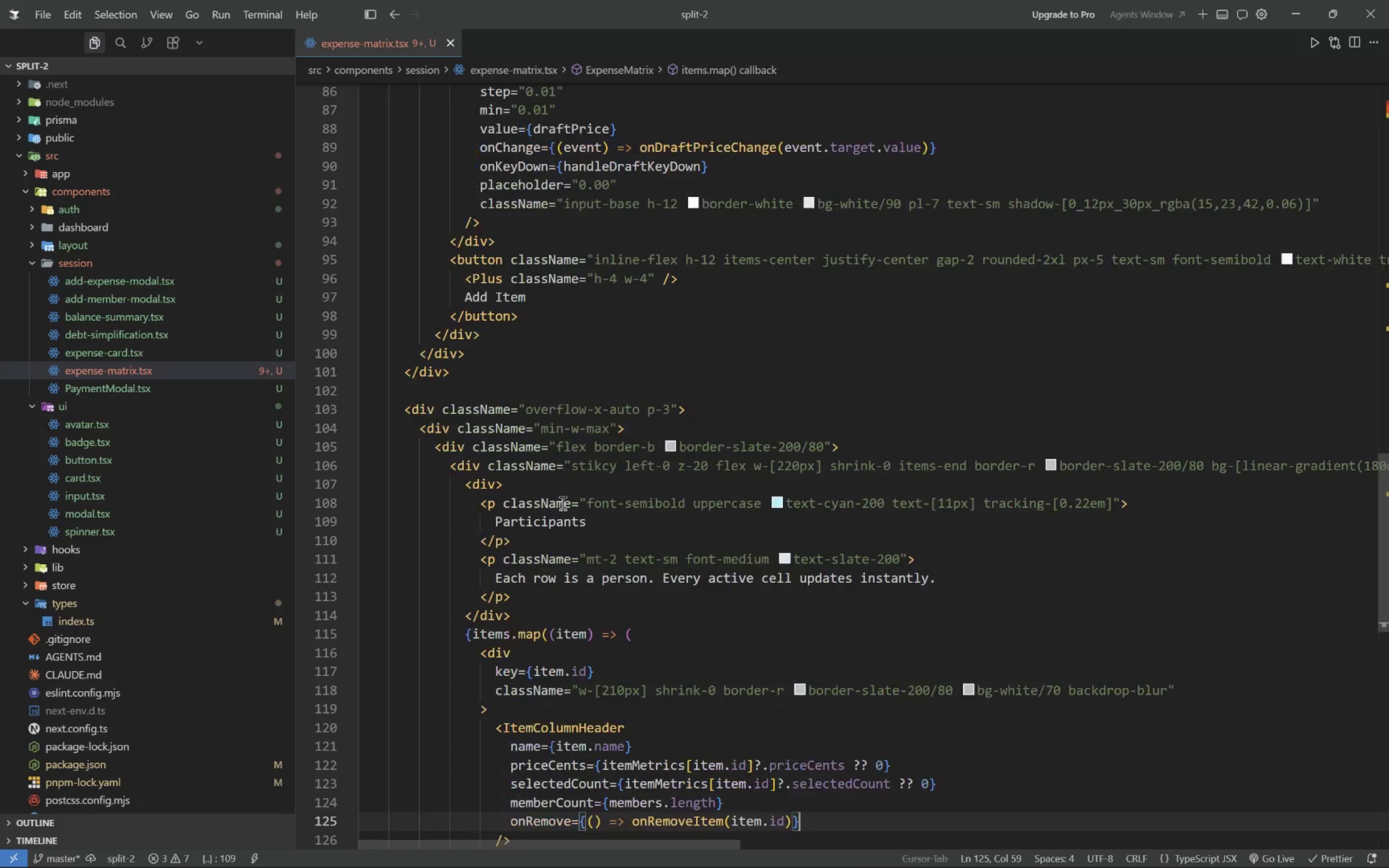 
key(Control+ArrowDown)
 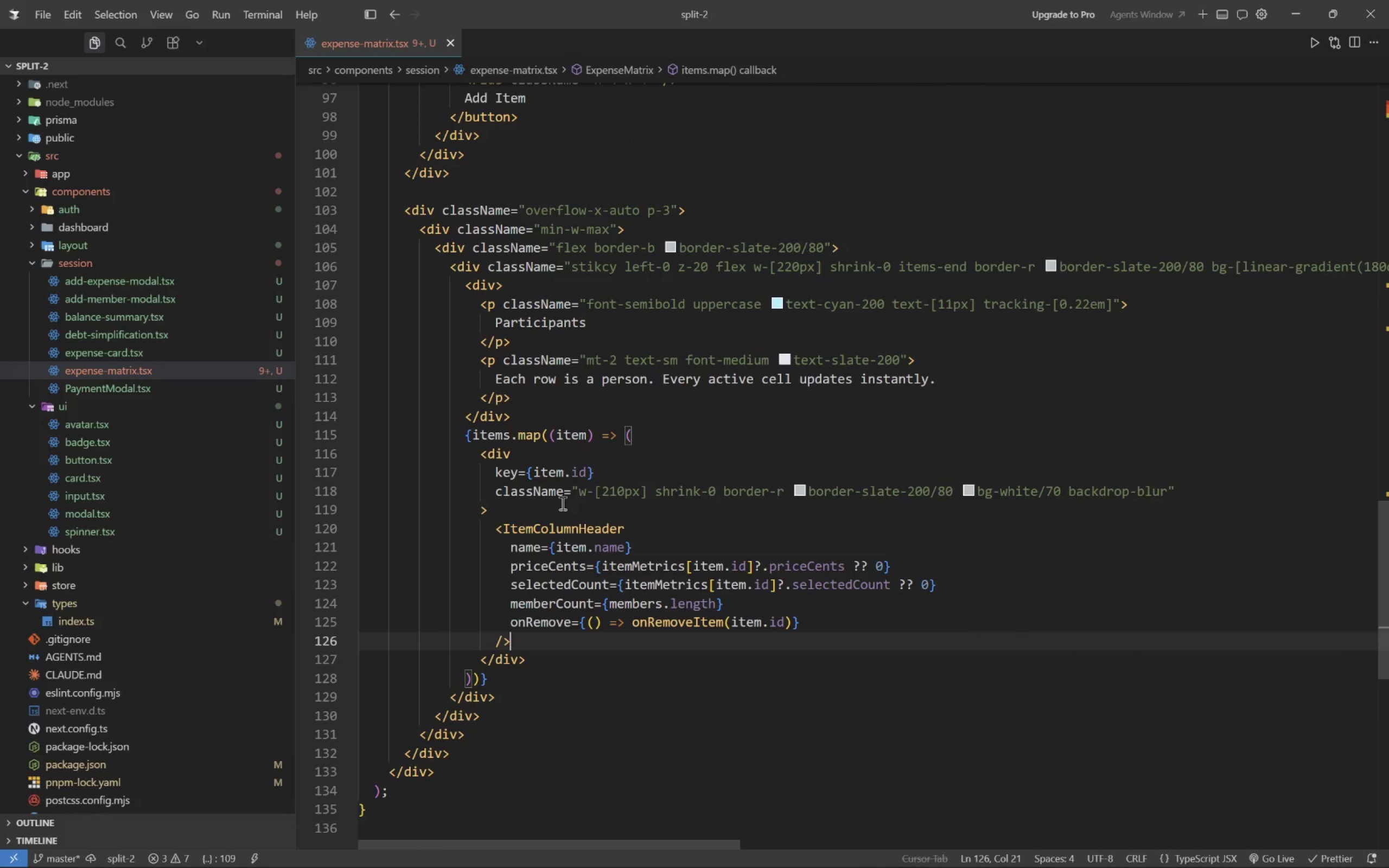 
key(Control+ArrowDown)
 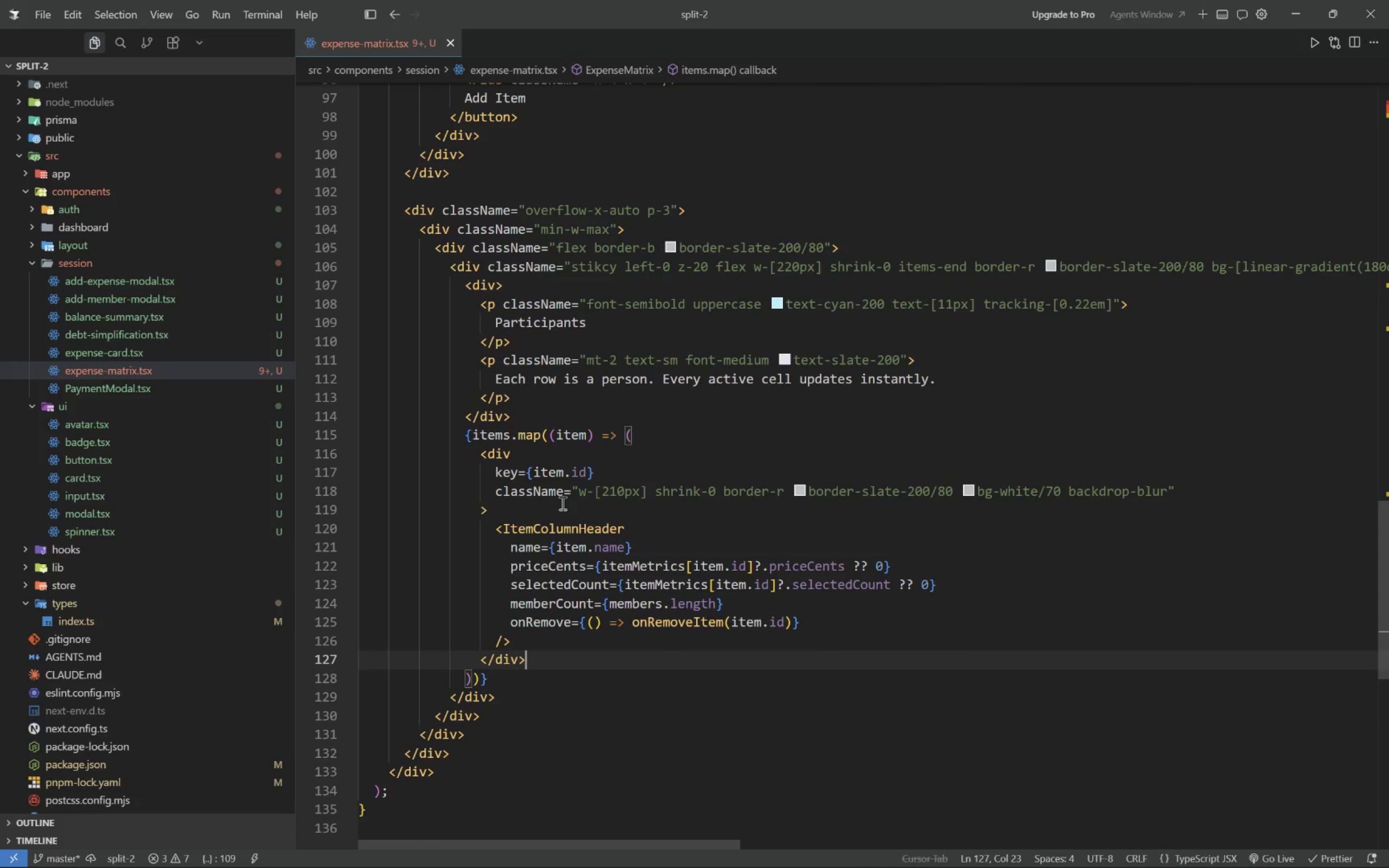 
key(Control+ArrowDown)
 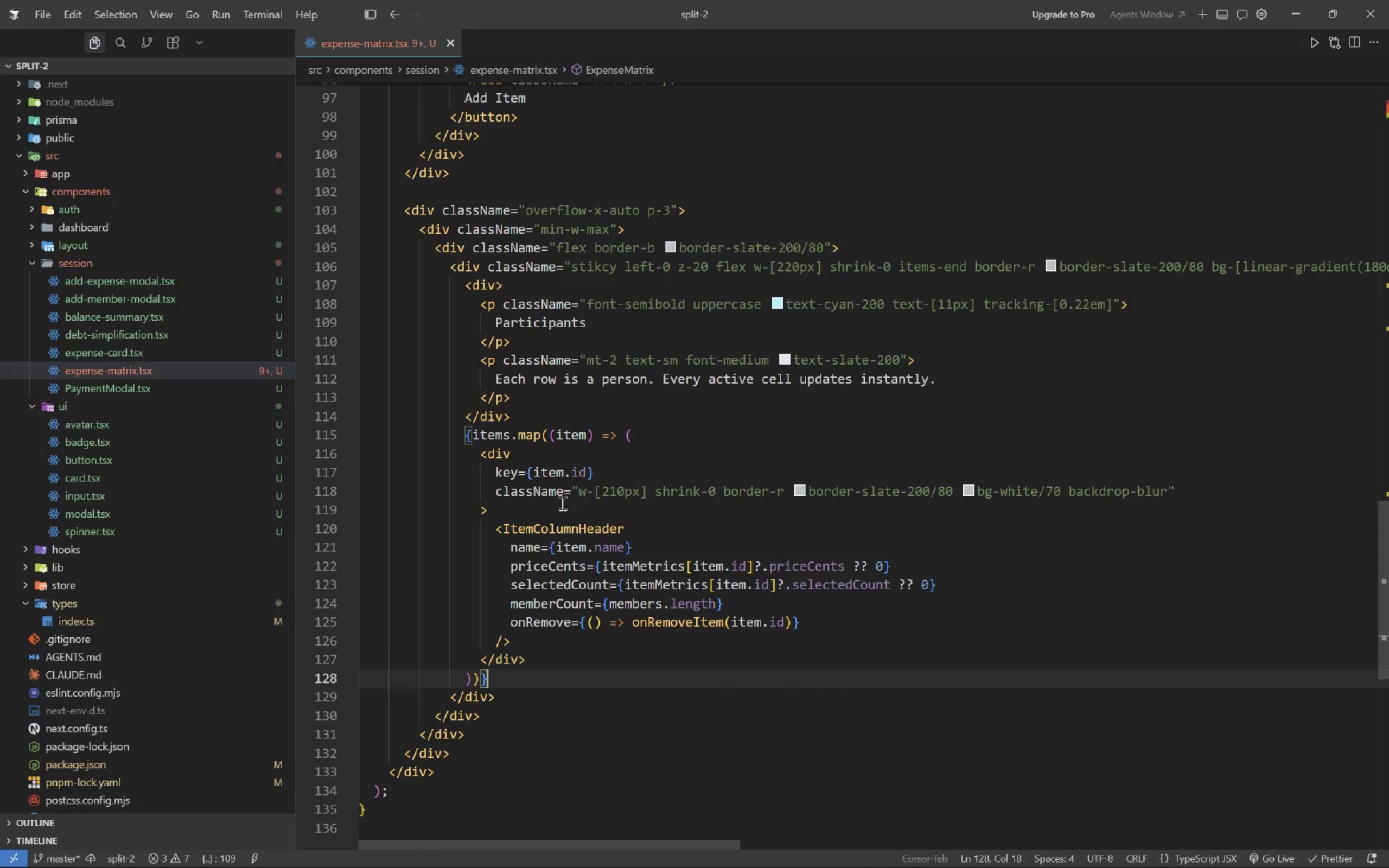 
key(Control+ArrowDown)
 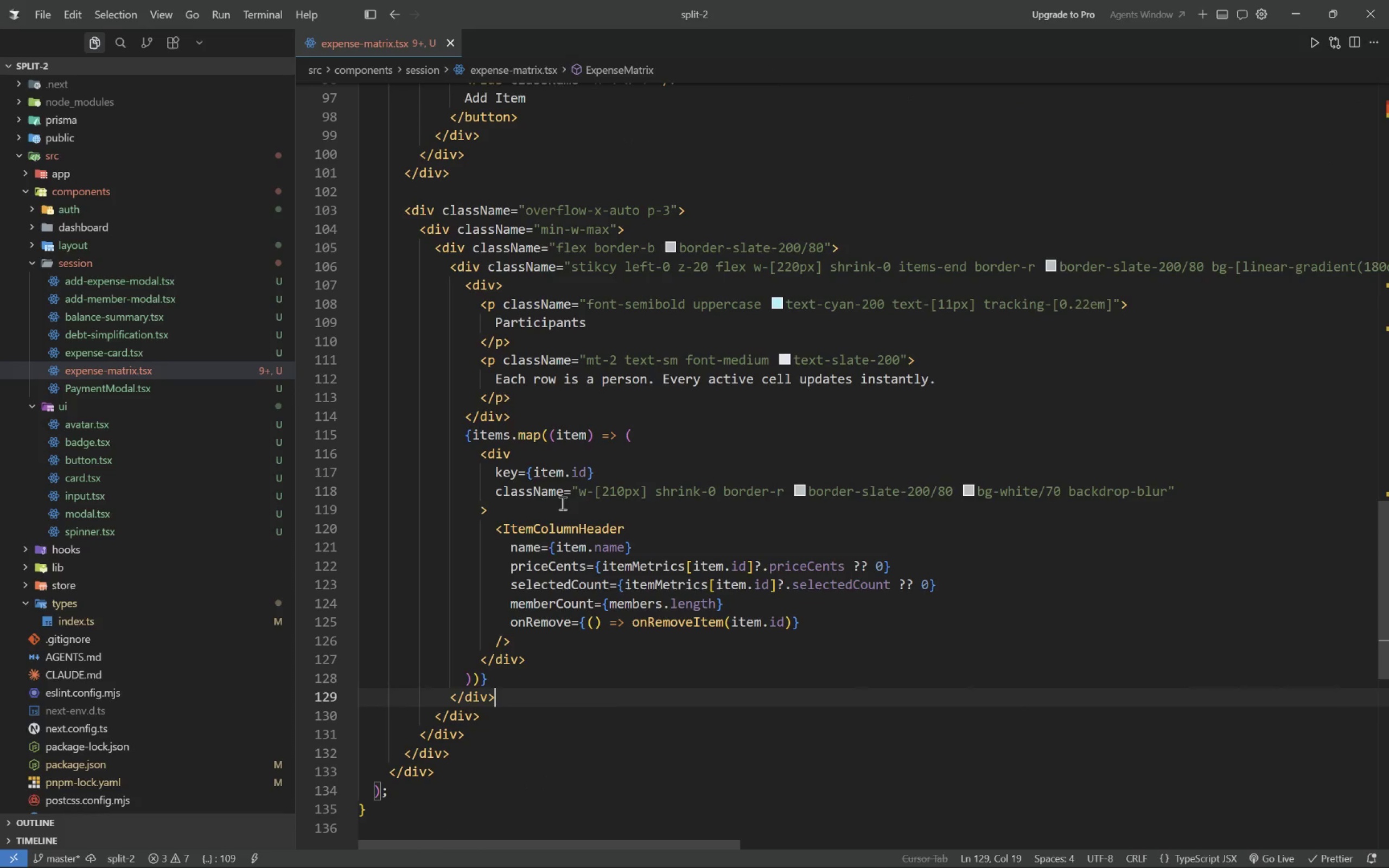 
key(Control+Enter)
 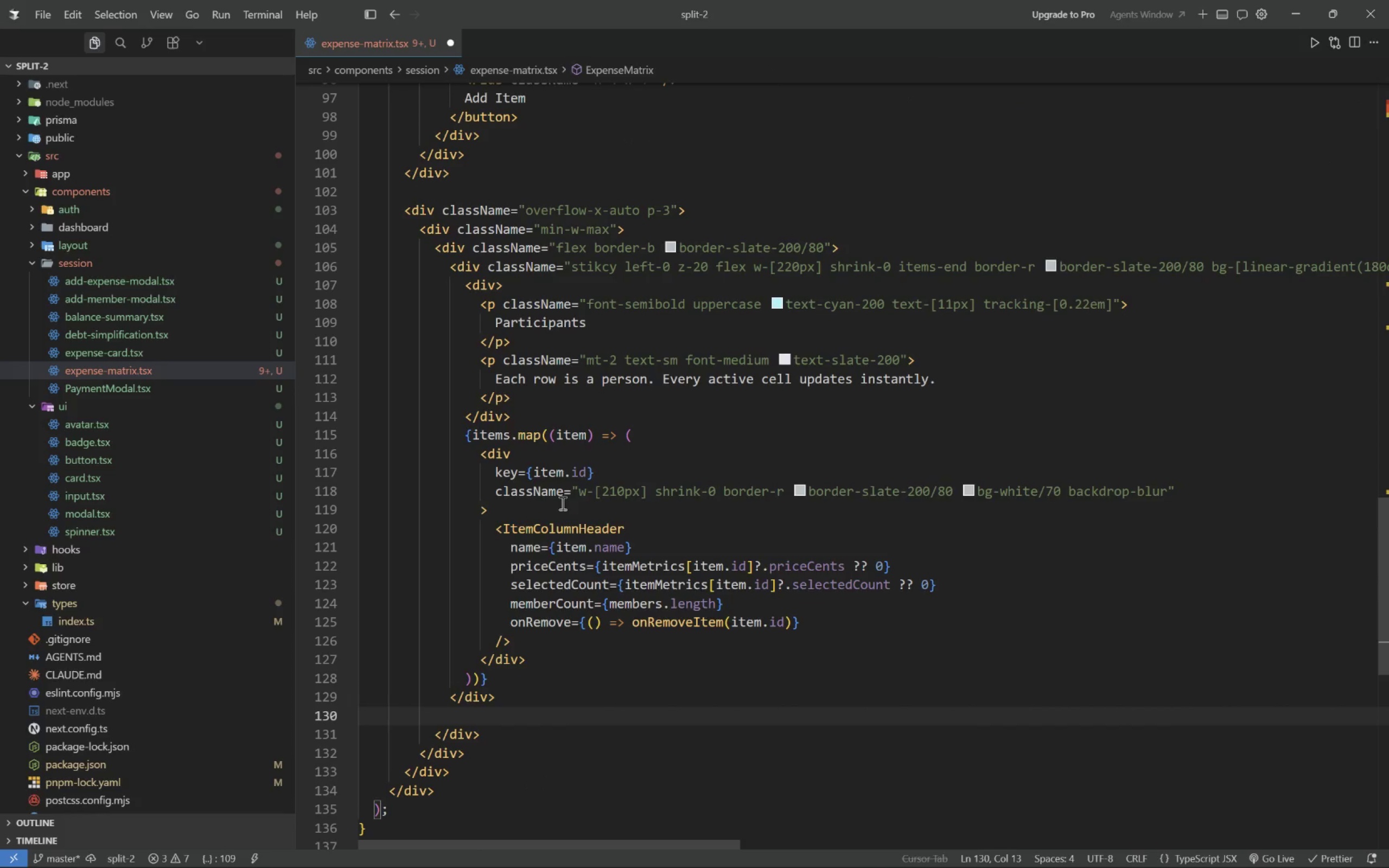 
key(Enter)
 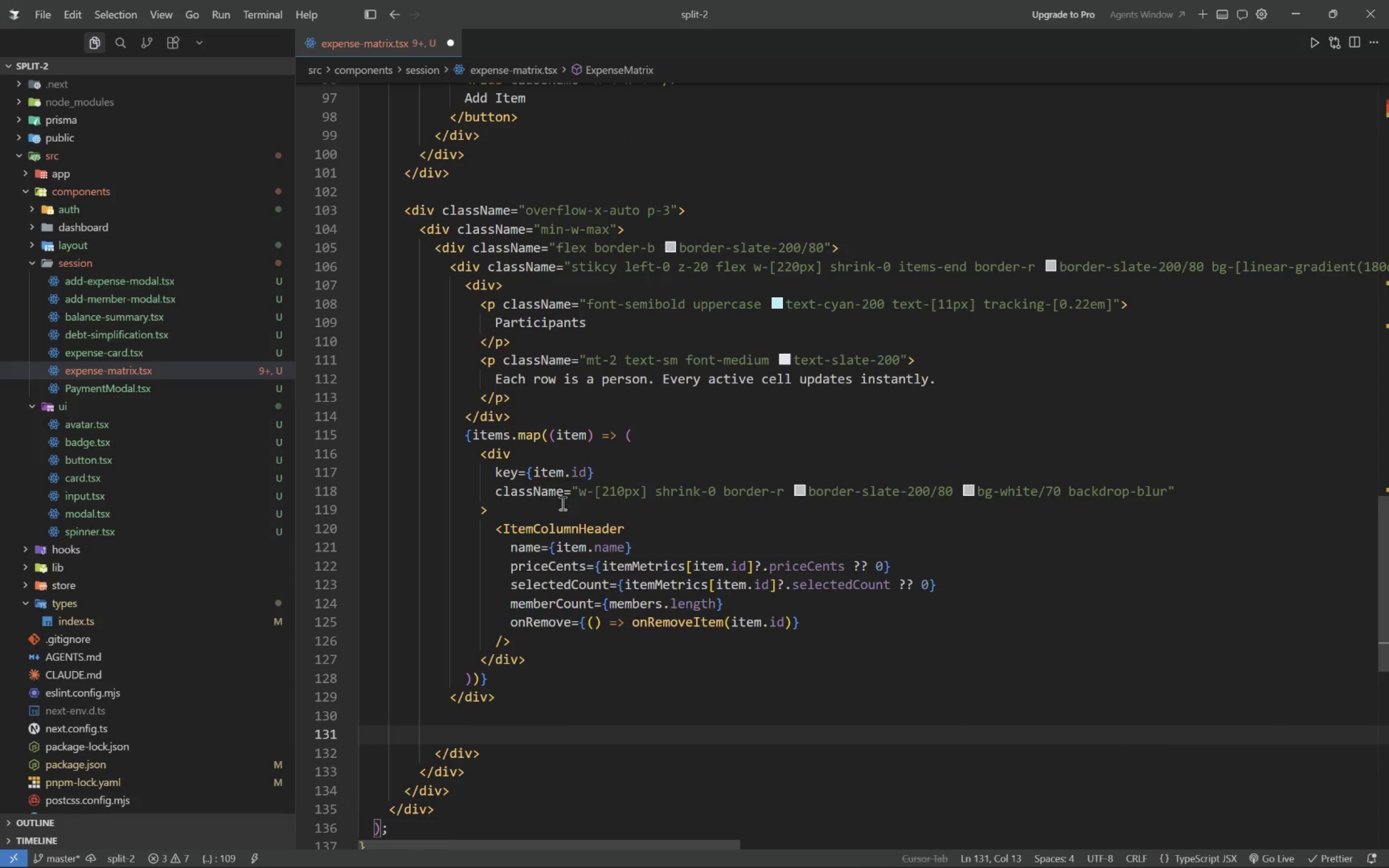 
type({hasItems ? ()
 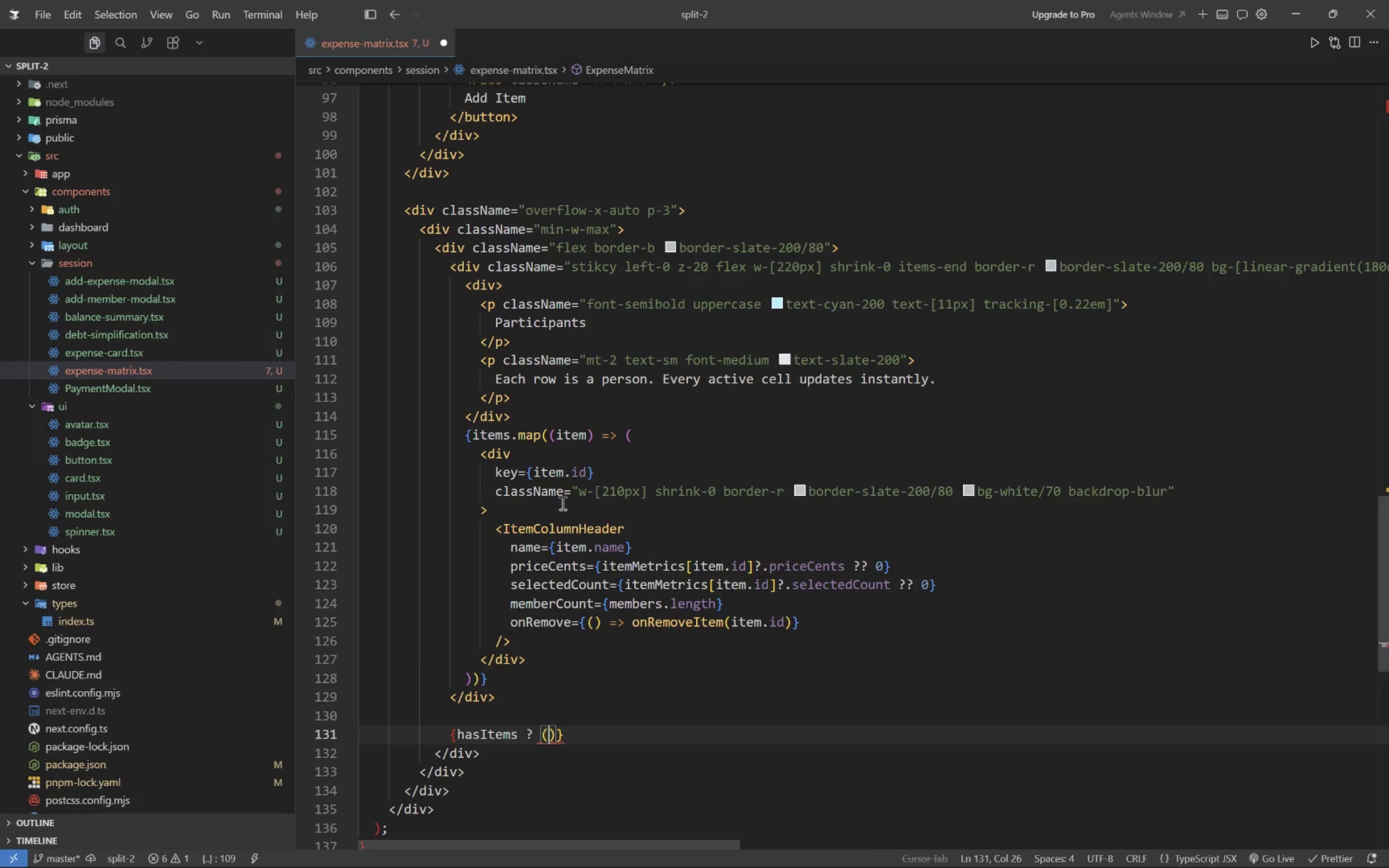 
key(Enter)
 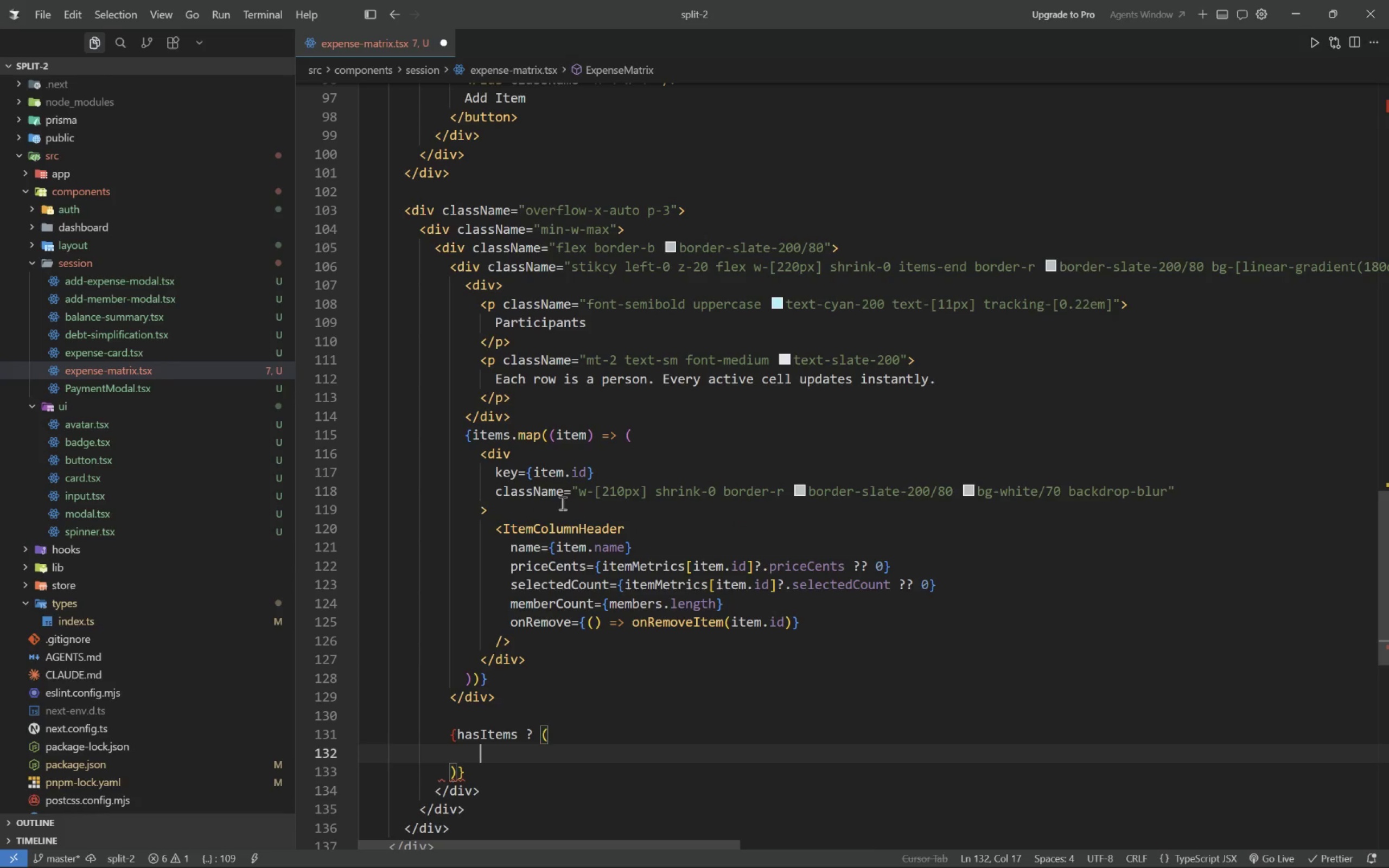 
key(Shift+Comma)
 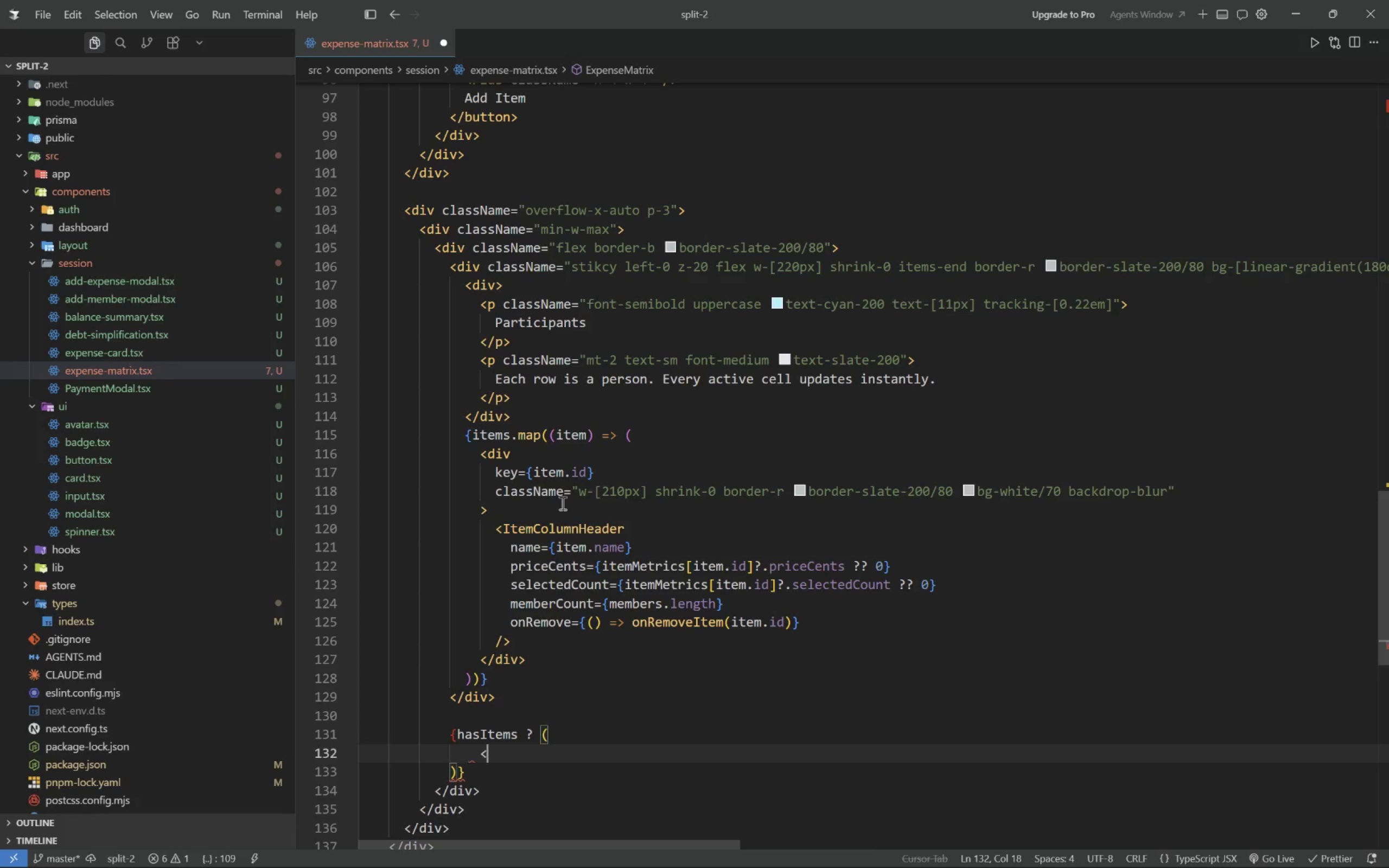 
key(Shift+Period)
 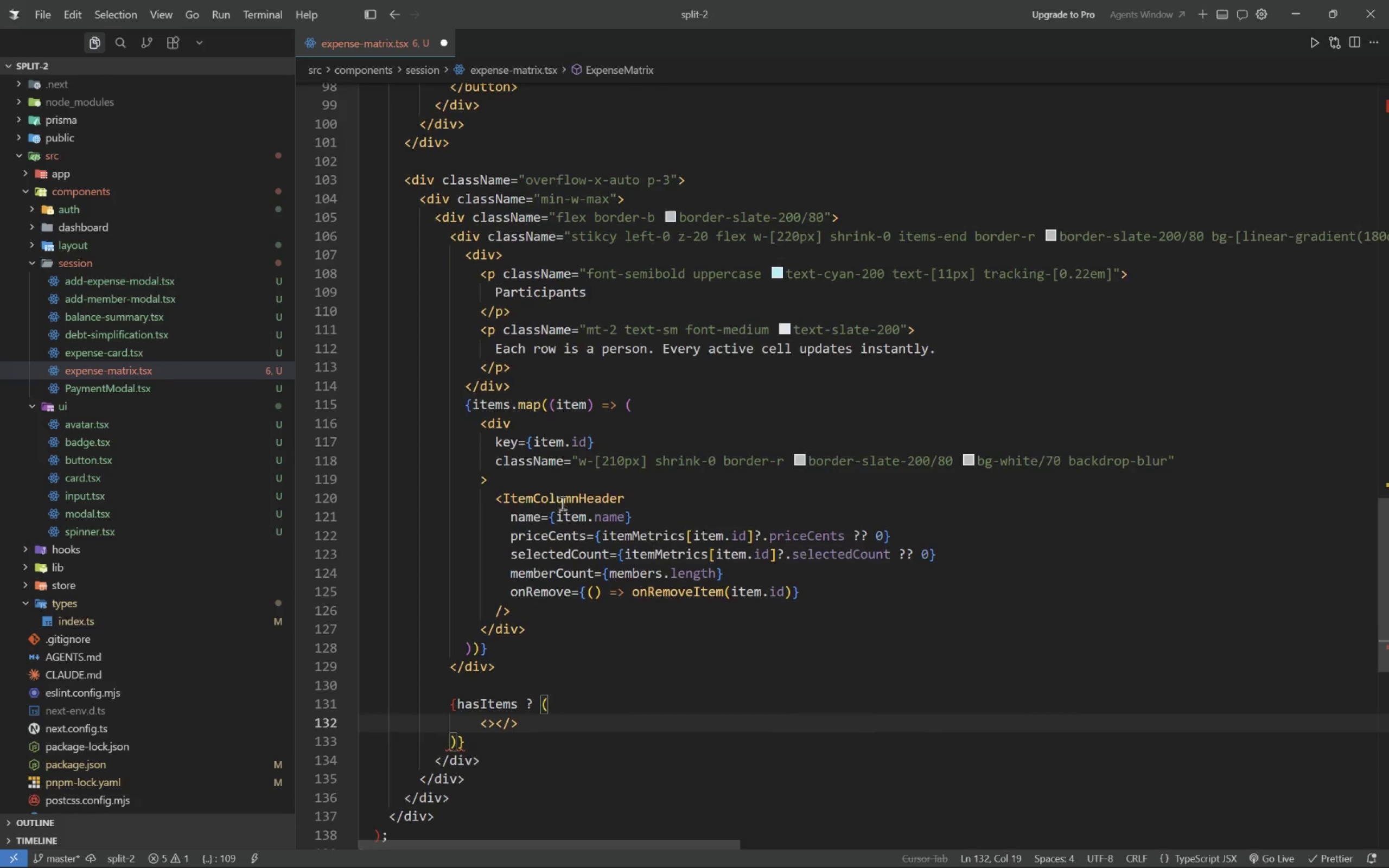 
wait(7.59)
 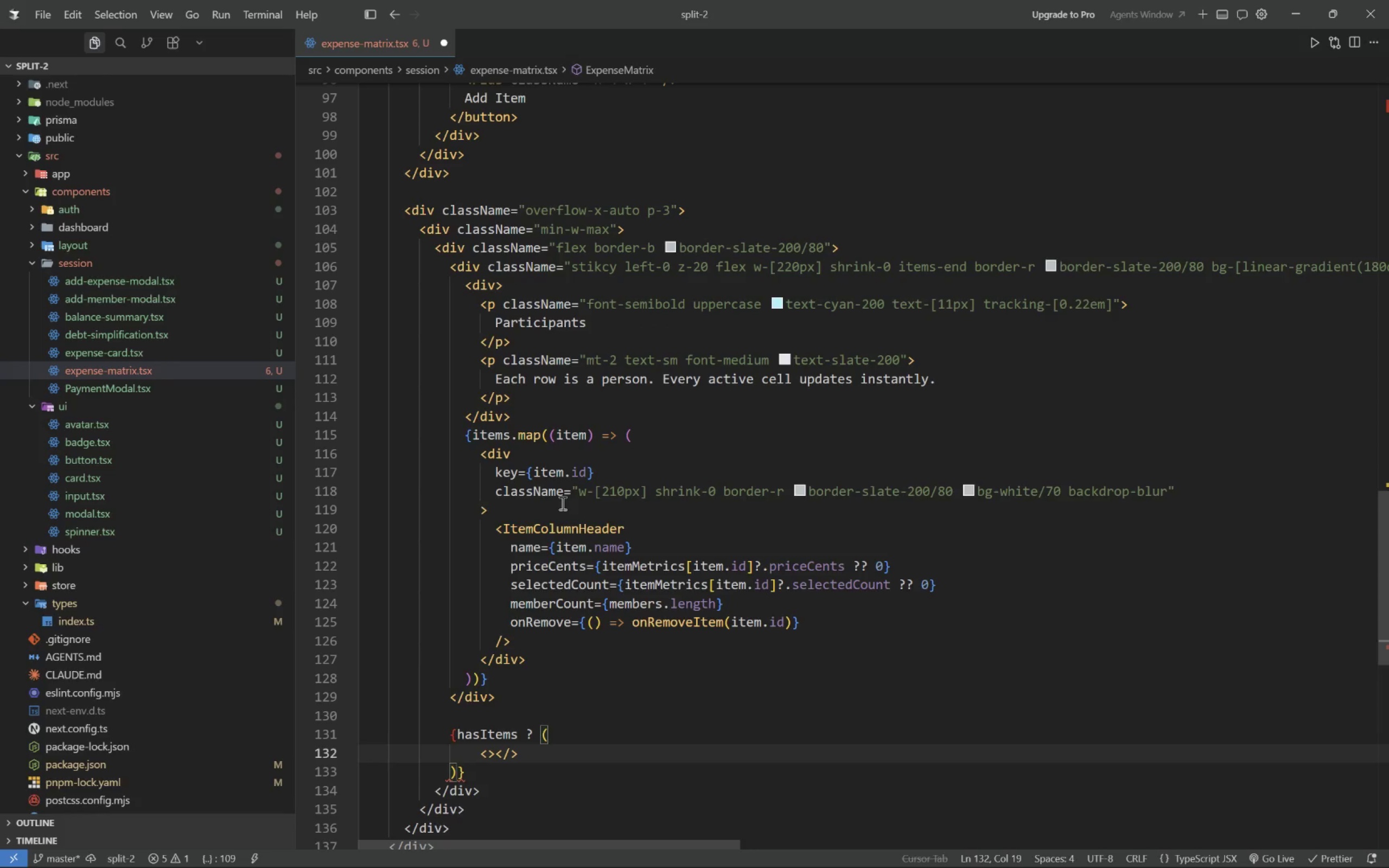 
left_click([458, 746])
 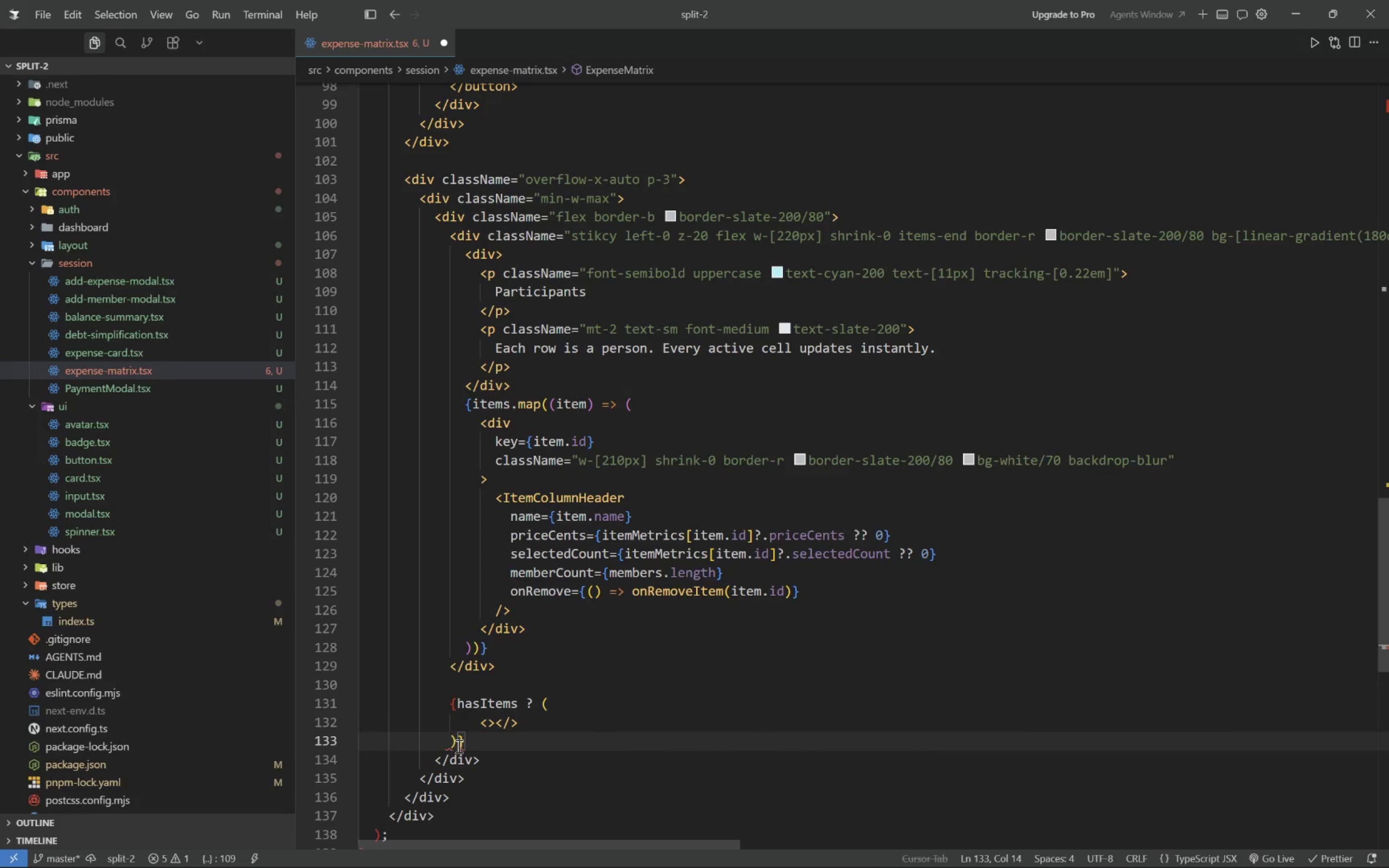 
type(: ())
 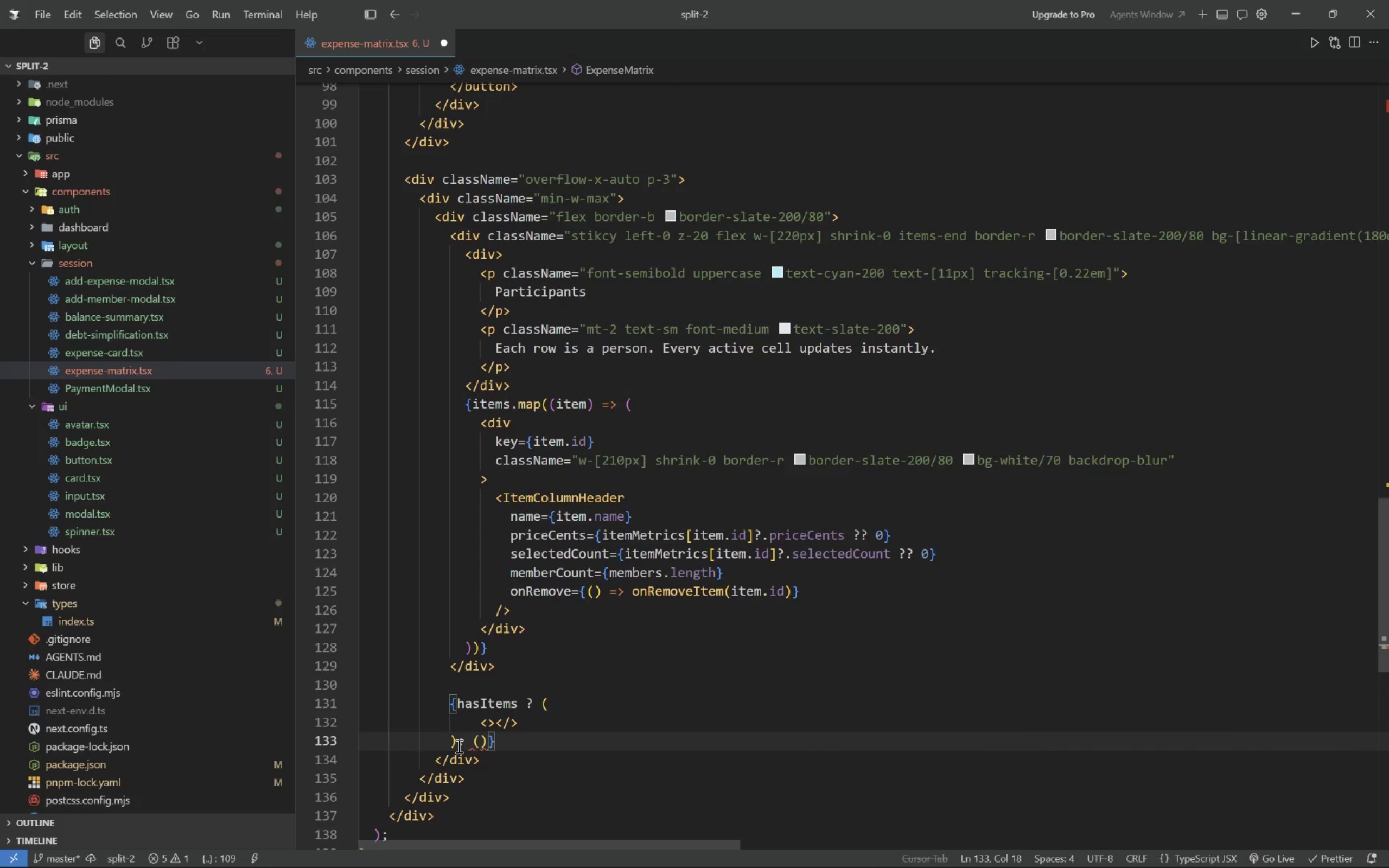 
key(ArrowUp)
 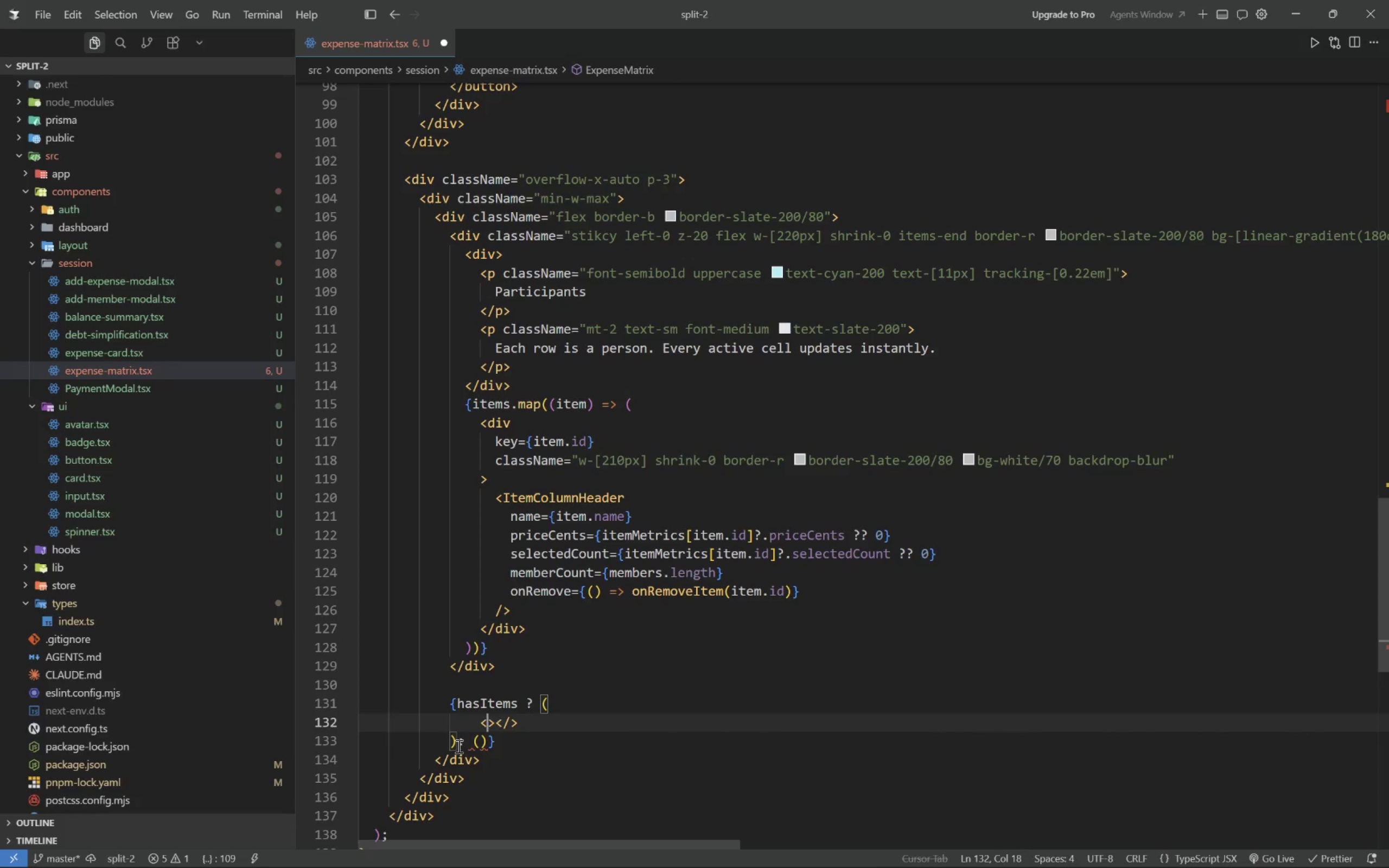 
key(ArrowRight)
 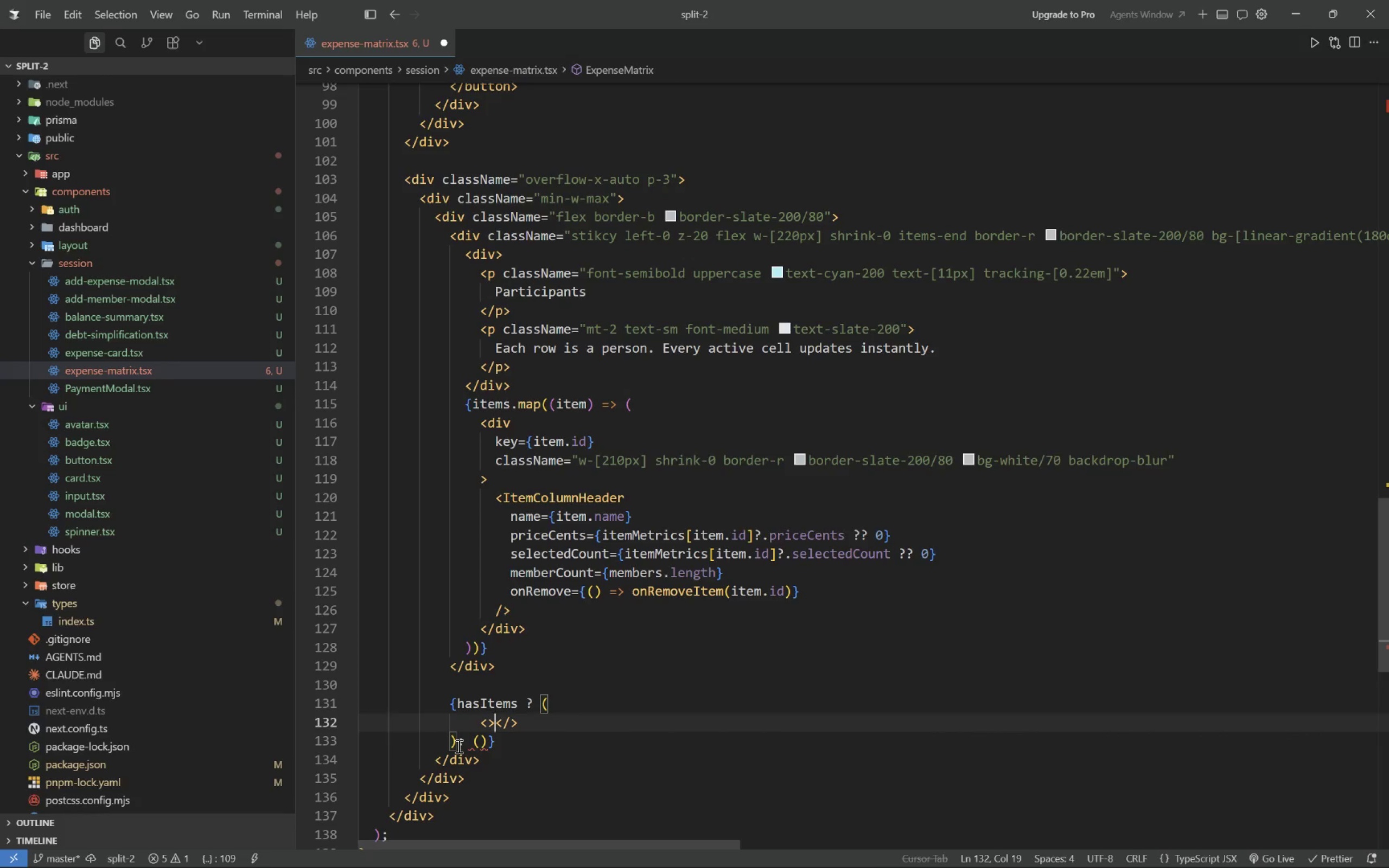 
key(Enter)
 